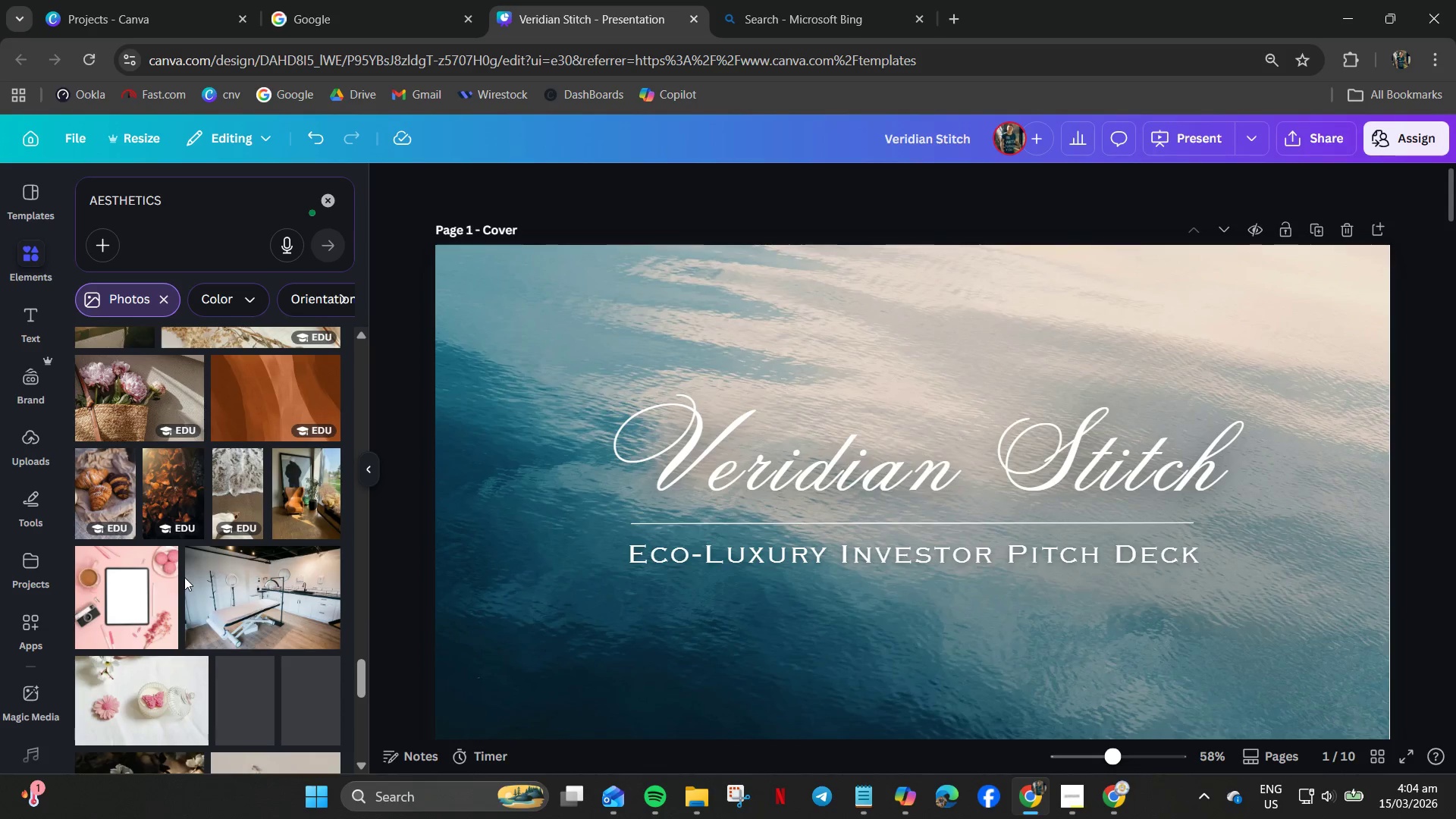 
scroll: coordinate [184, 577], scroll_direction: down, amount: 19.0
 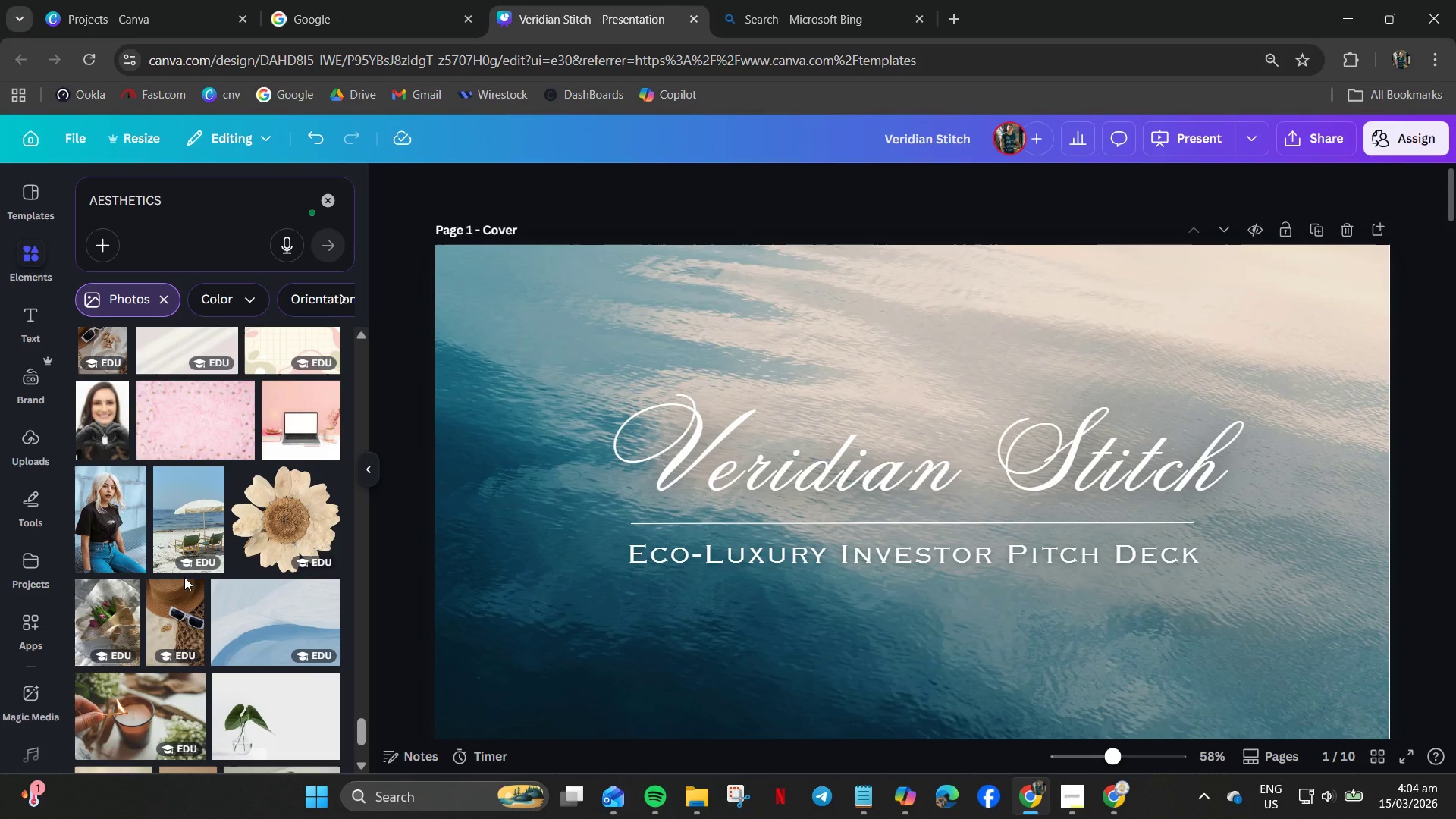 
scroll: coordinate [184, 577], scroll_direction: down, amount: 5.0
 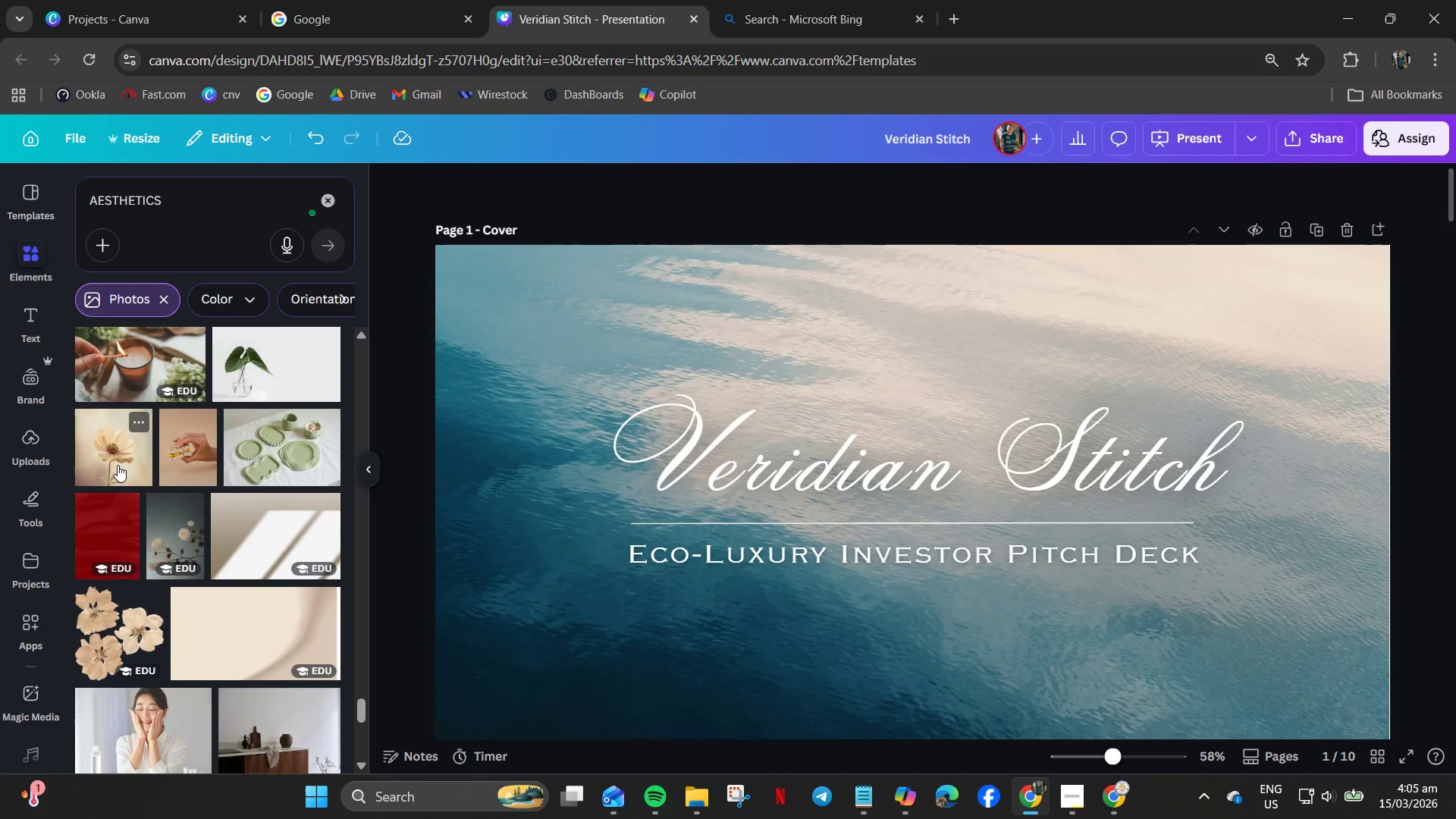 
left_click([106, 457])
 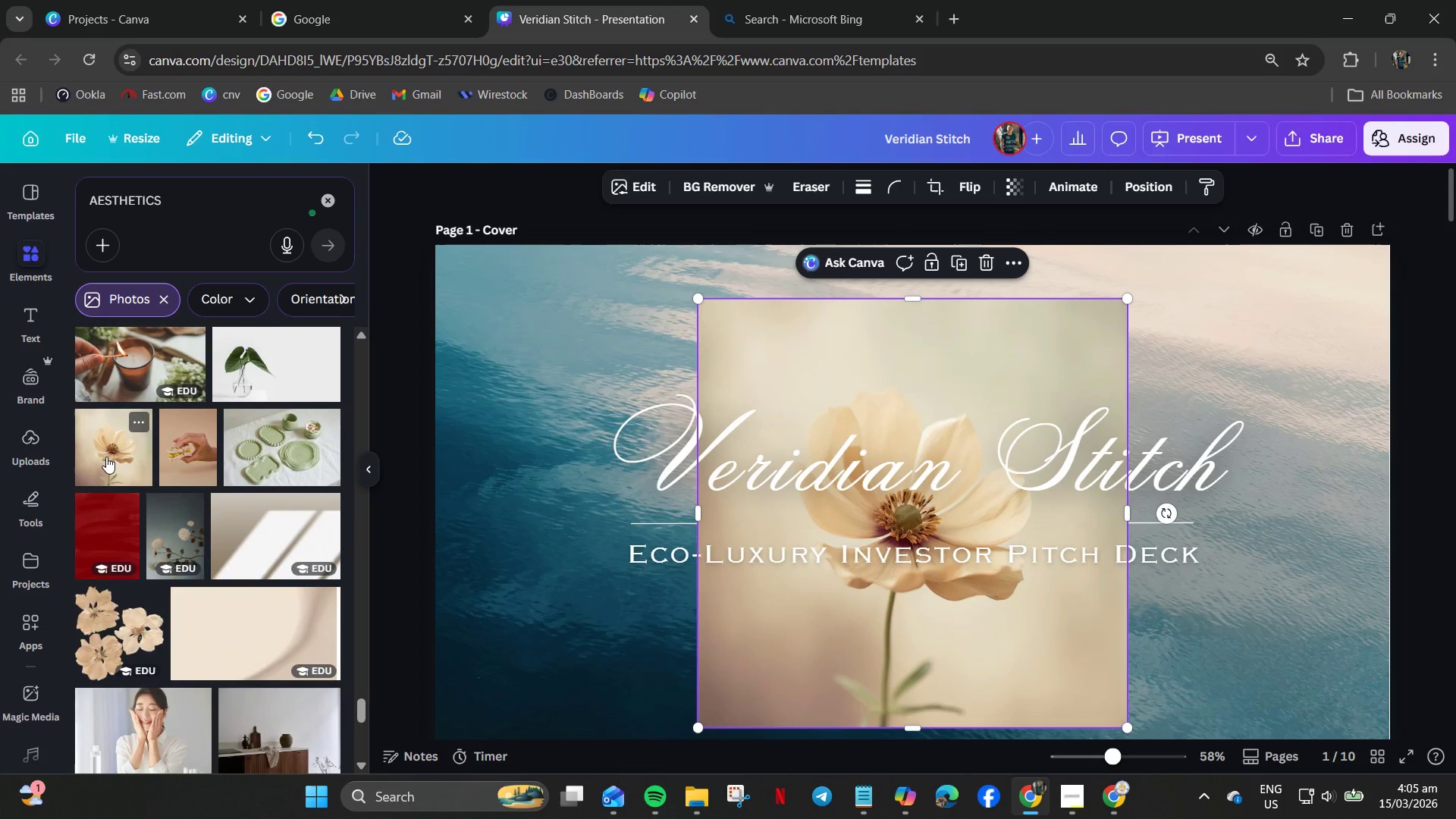 
key(Delete)
 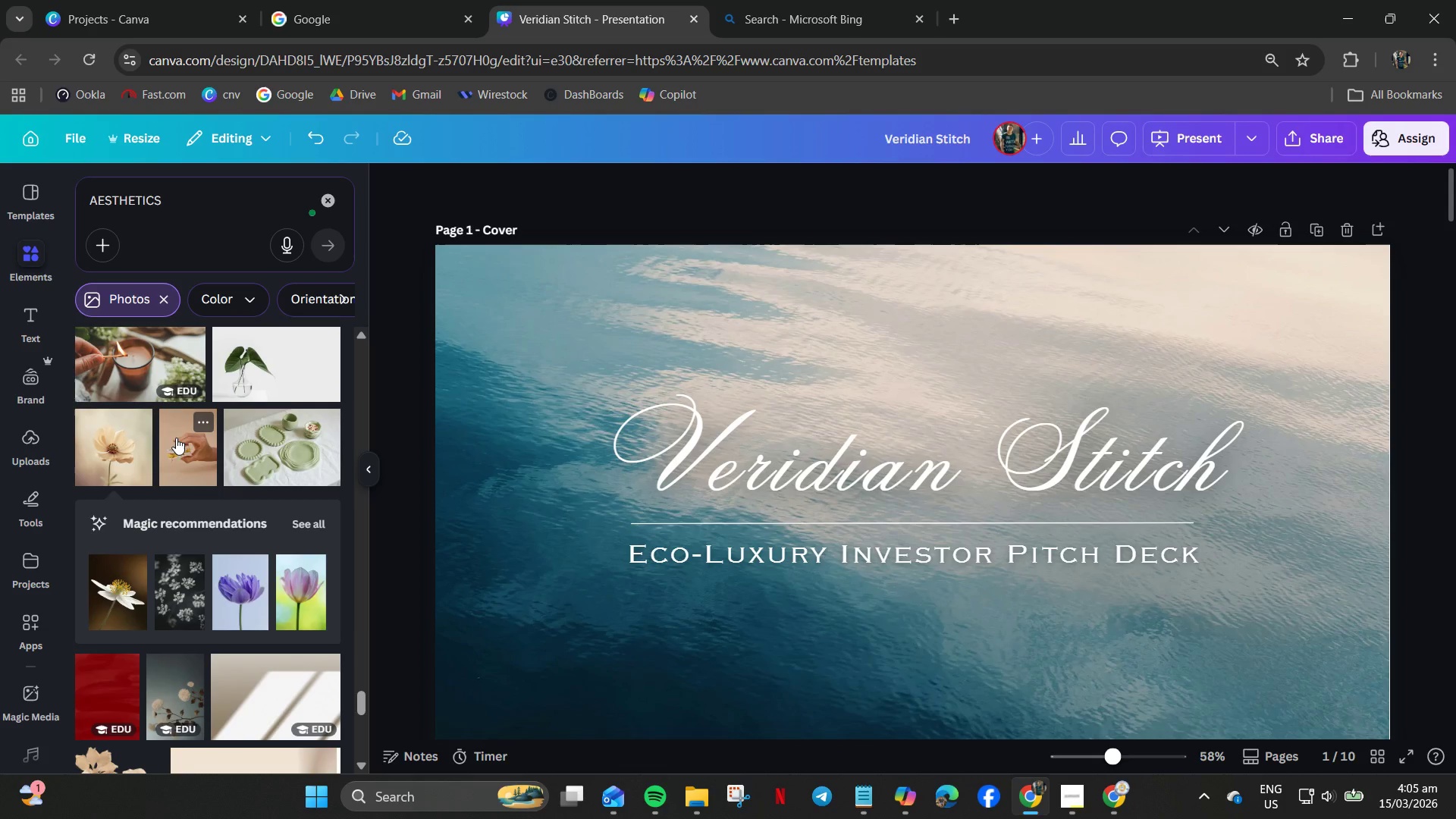 
scroll: coordinate [218, 500], scroll_direction: down, amount: 14.0
 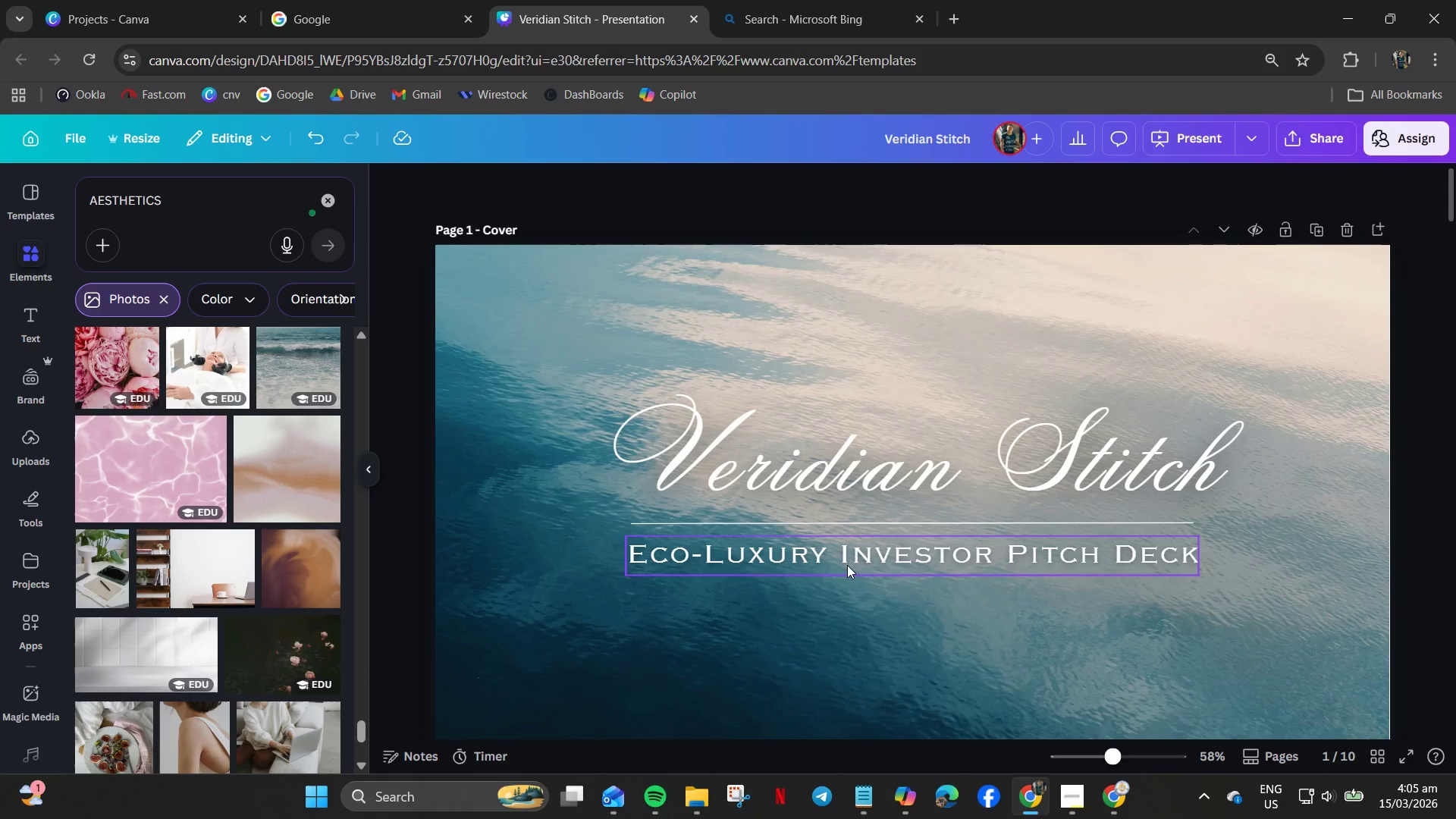 
scroll: coordinate [286, 574], scroll_direction: down, amount: 9.0
 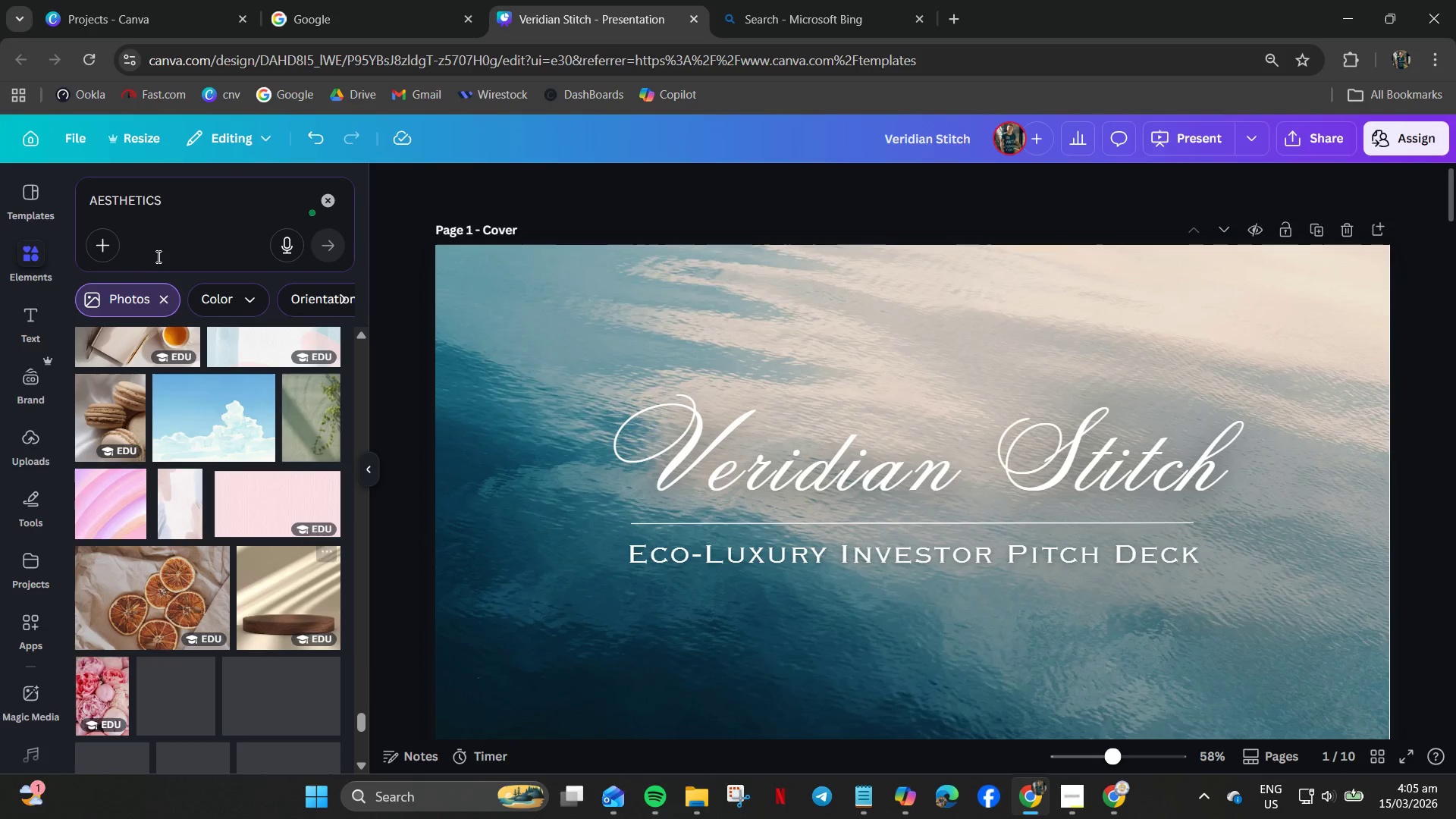 
left_click([178, 203])
 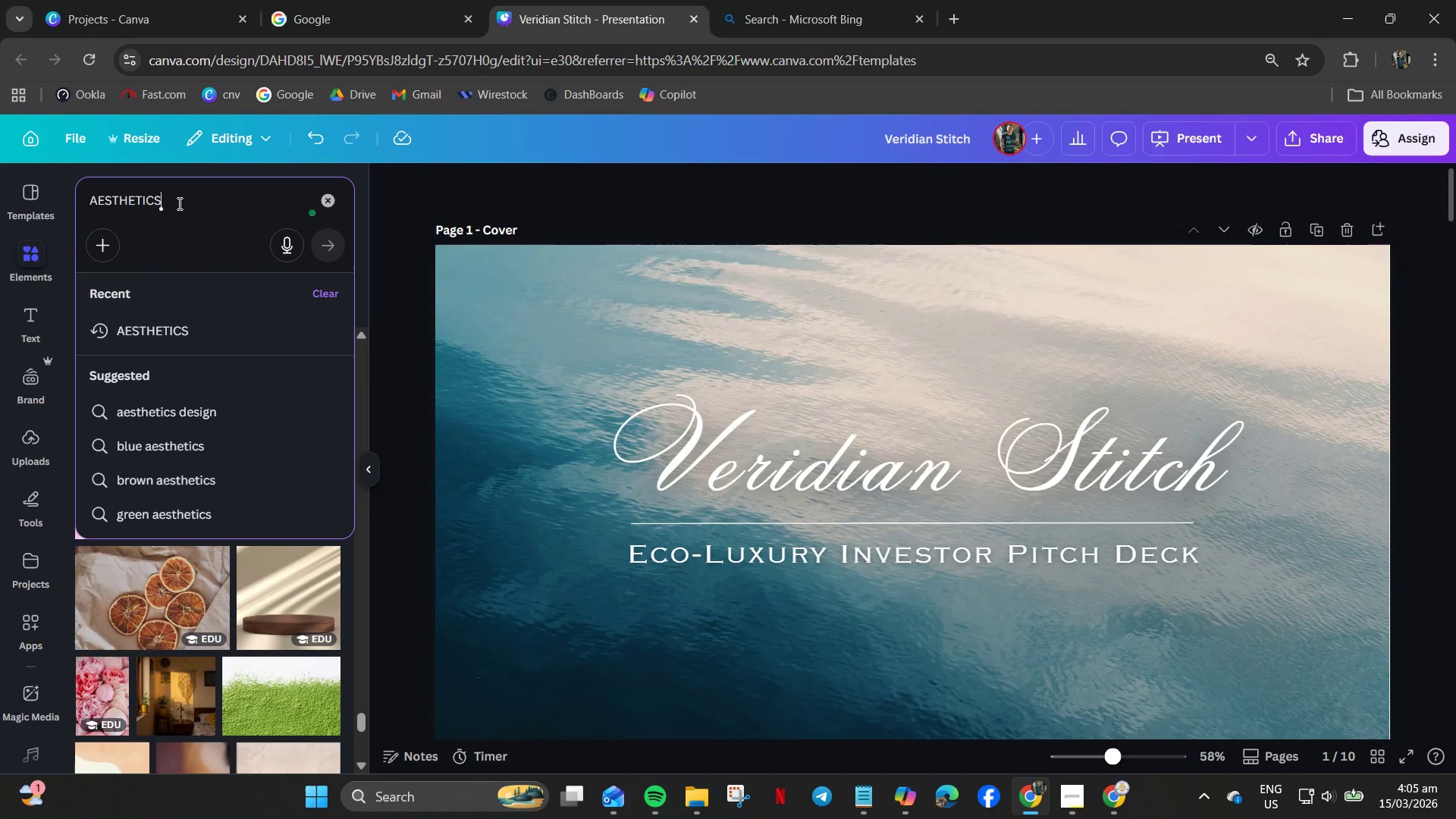 
type( LUXURY)
 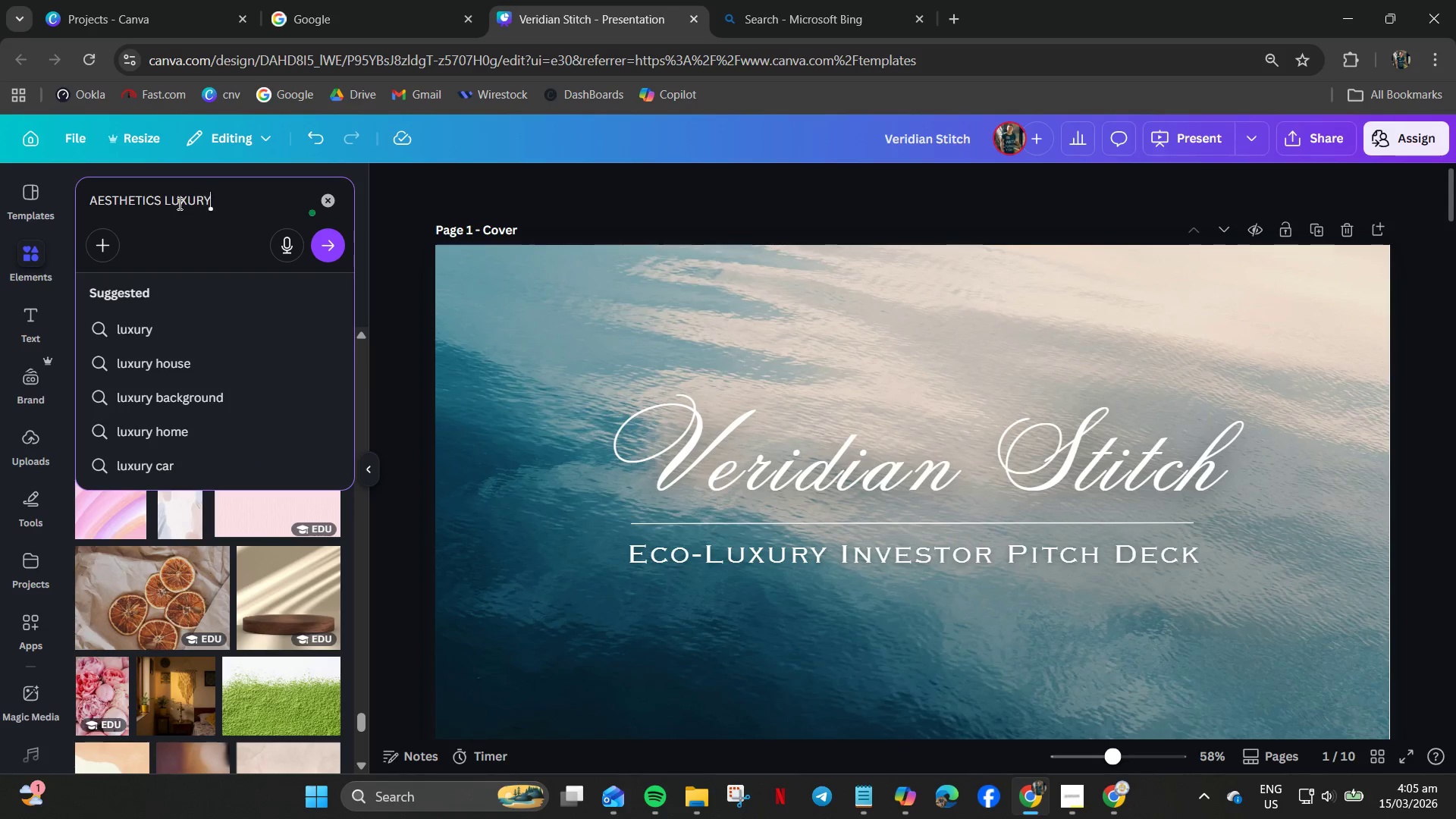 
key(Enter)
 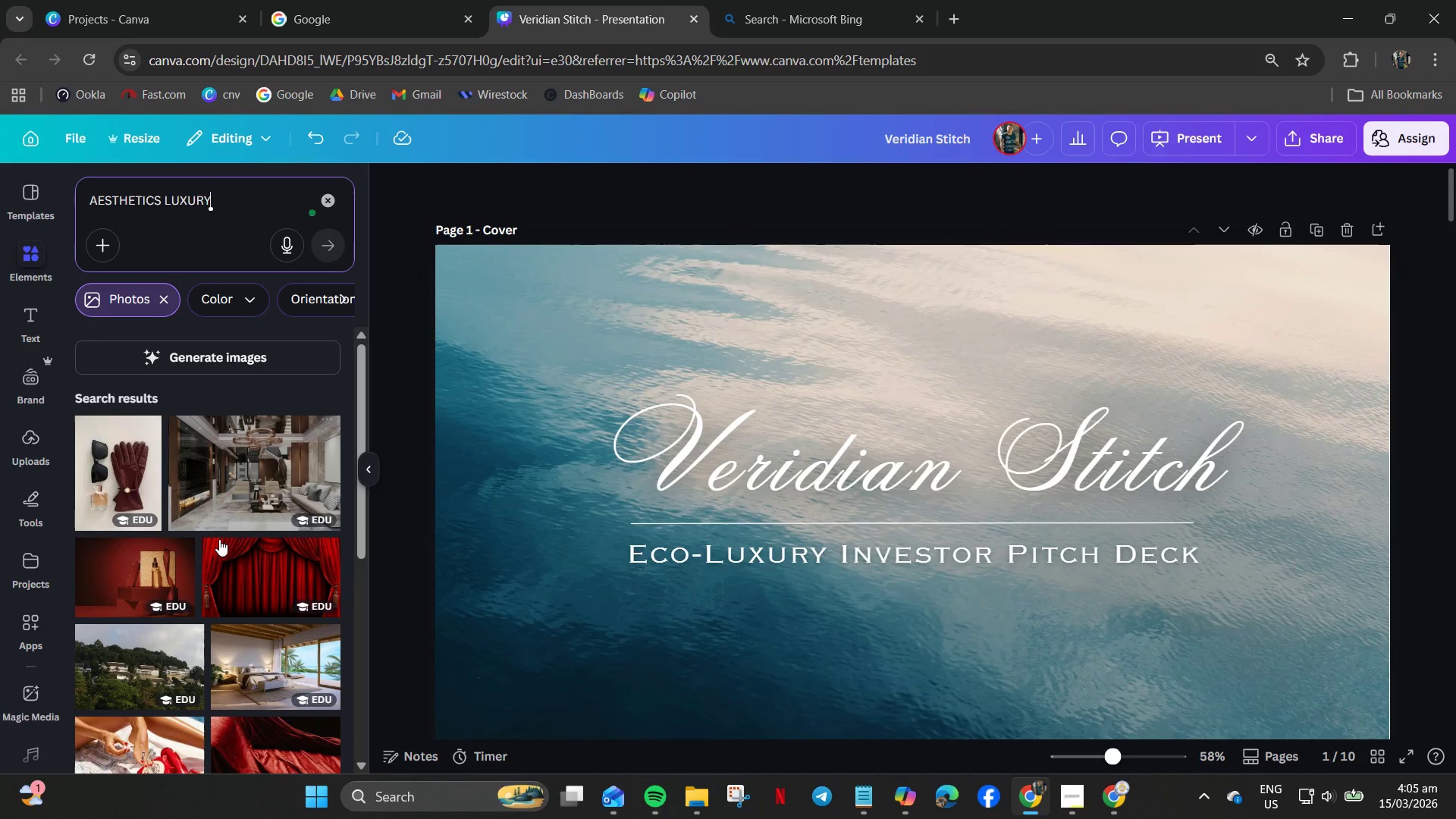 
scroll: coordinate [235, 568], scroll_direction: down, amount: 19.0
 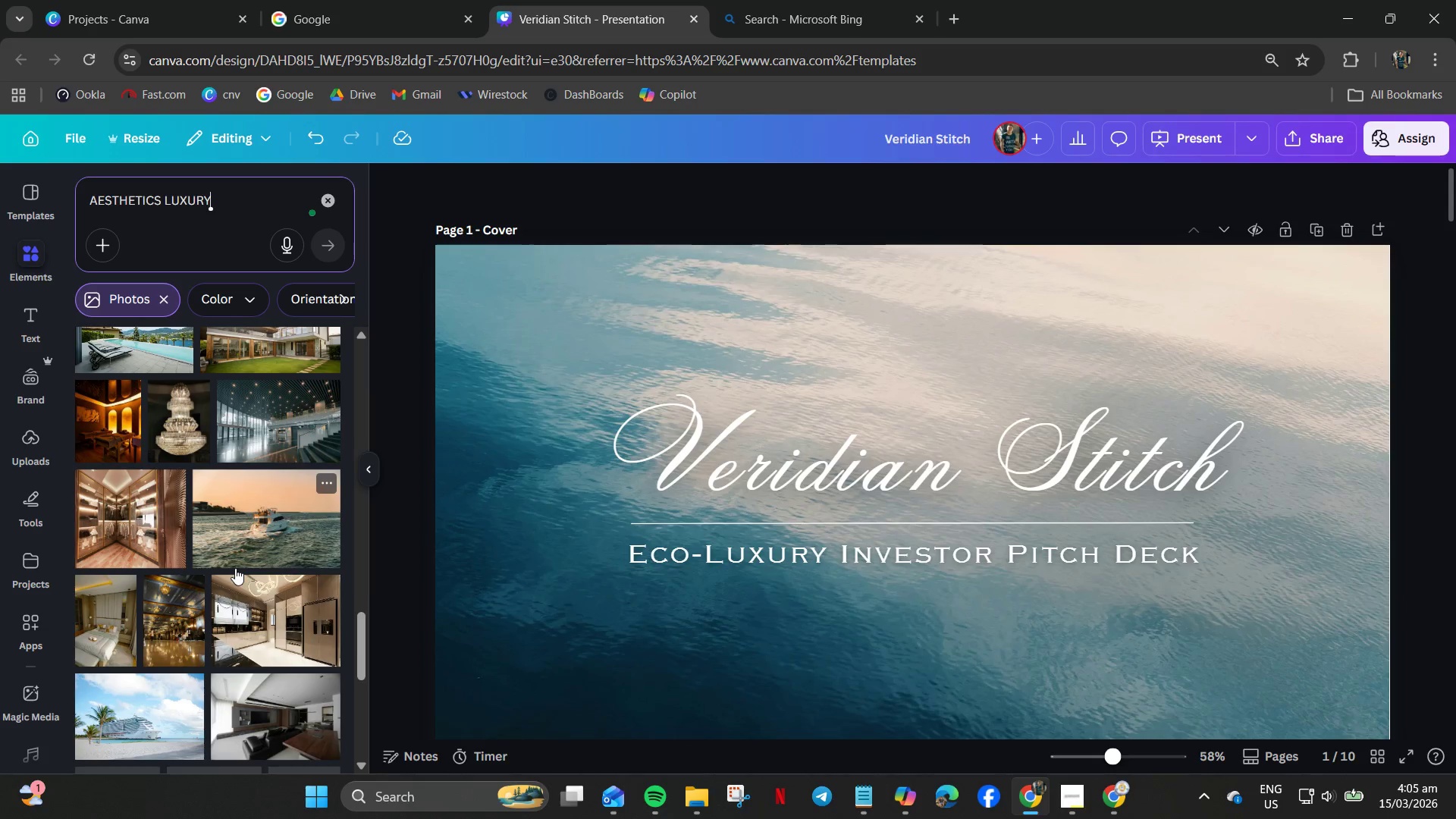 
scroll: coordinate [235, 568], scroll_direction: down, amount: 4.0
 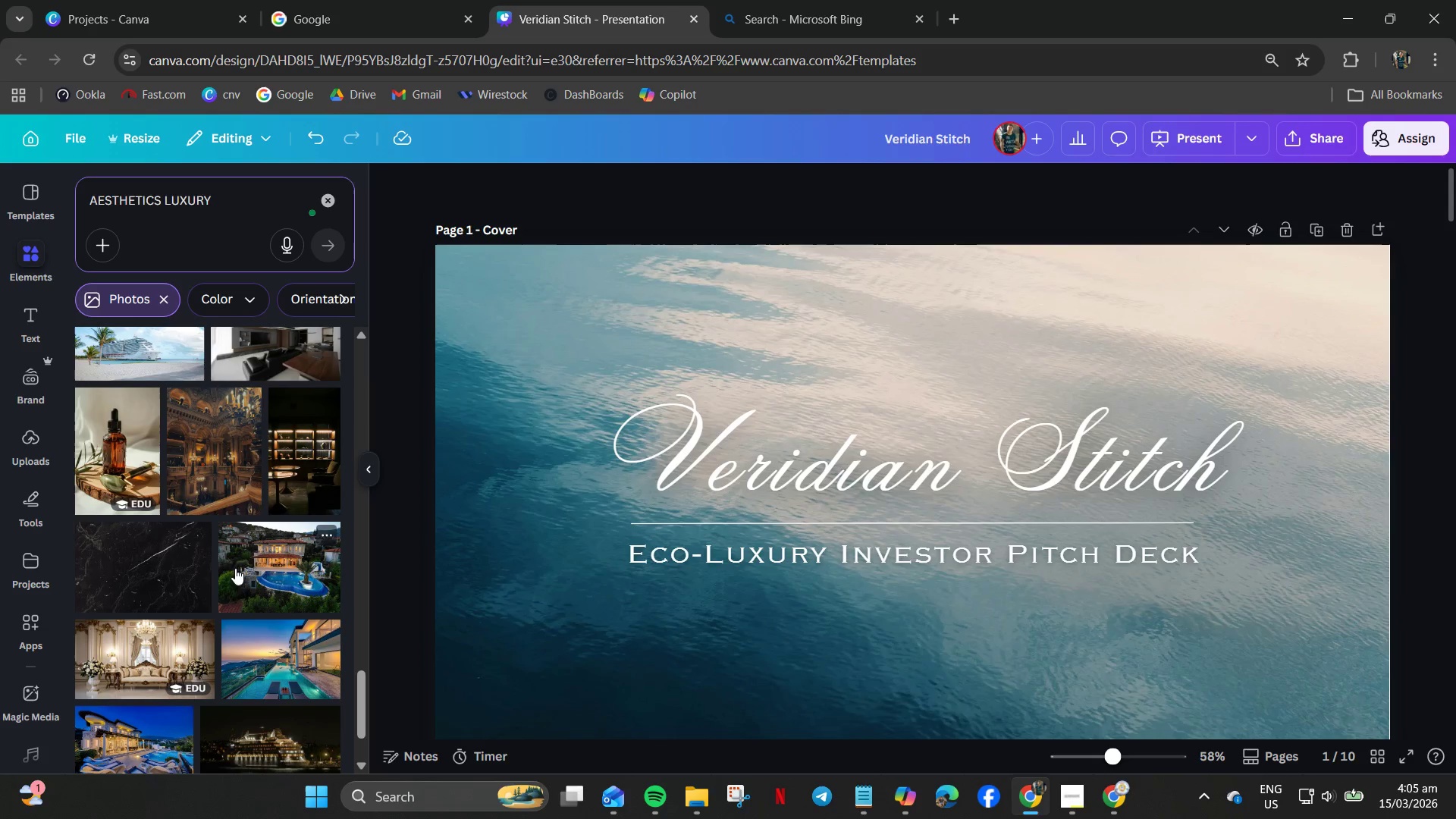 
scroll: coordinate [235, 568], scroll_direction: up, amount: 1.0
 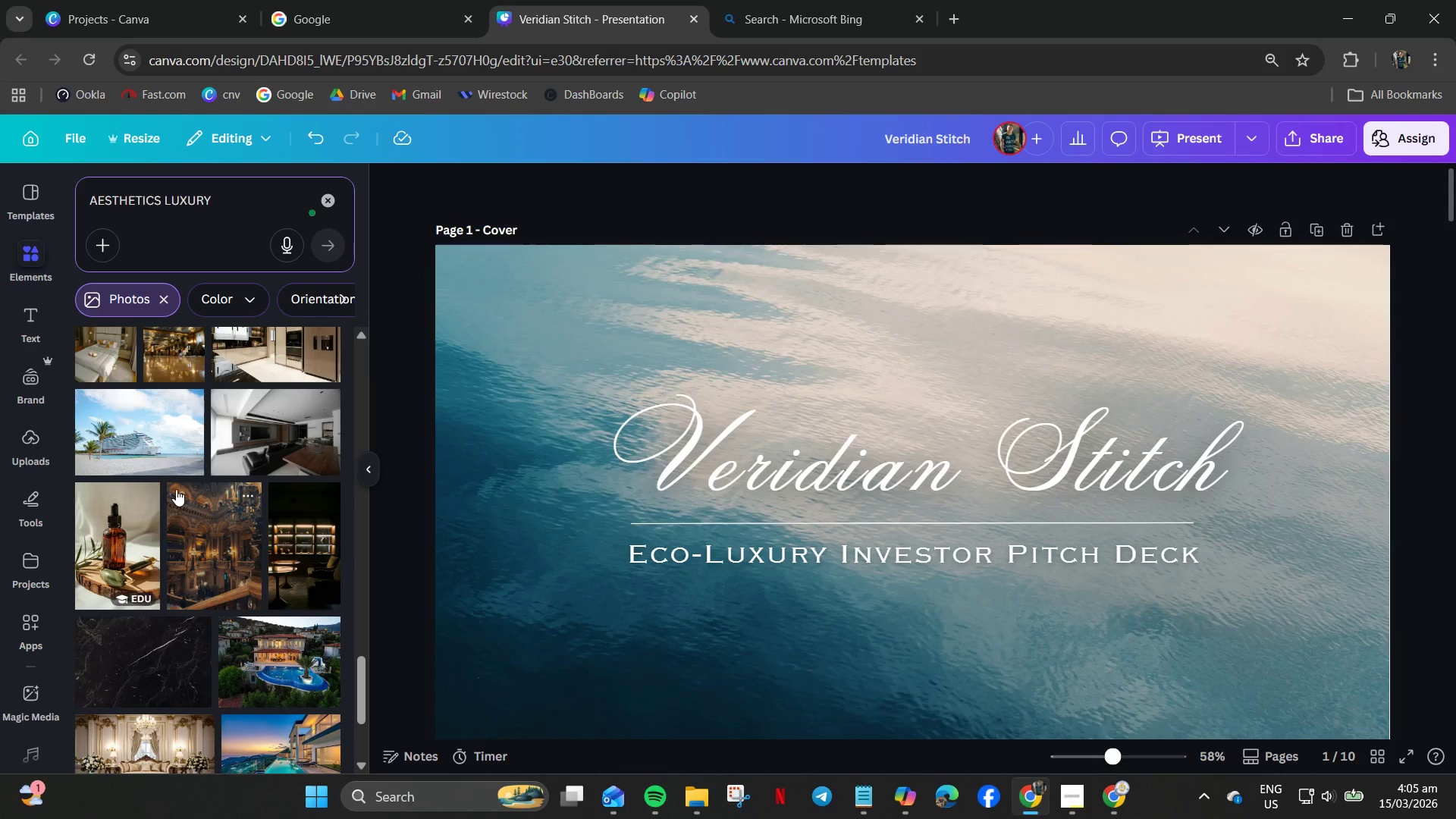 
left_click([146, 441])
 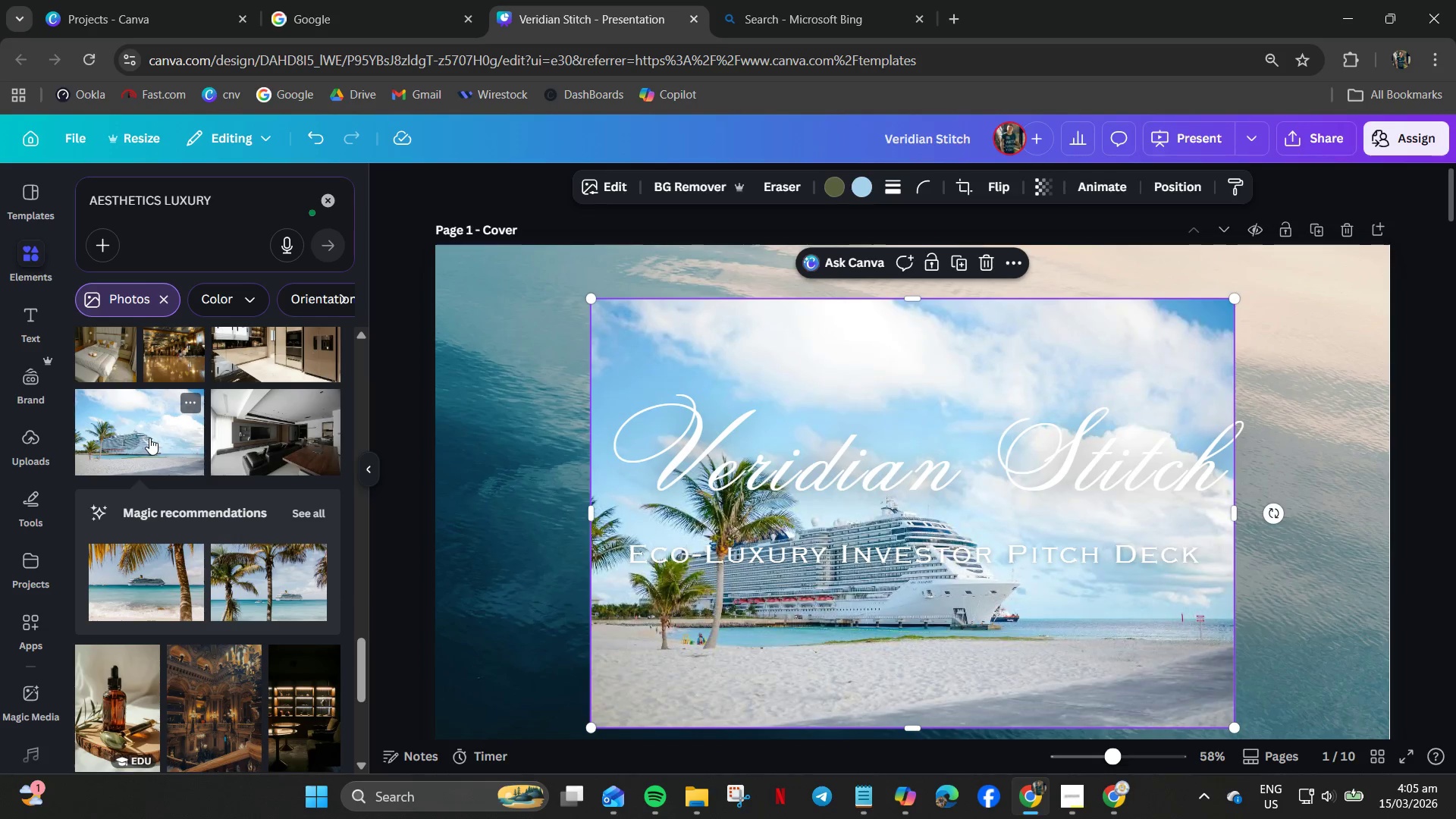 
key(Delete)
 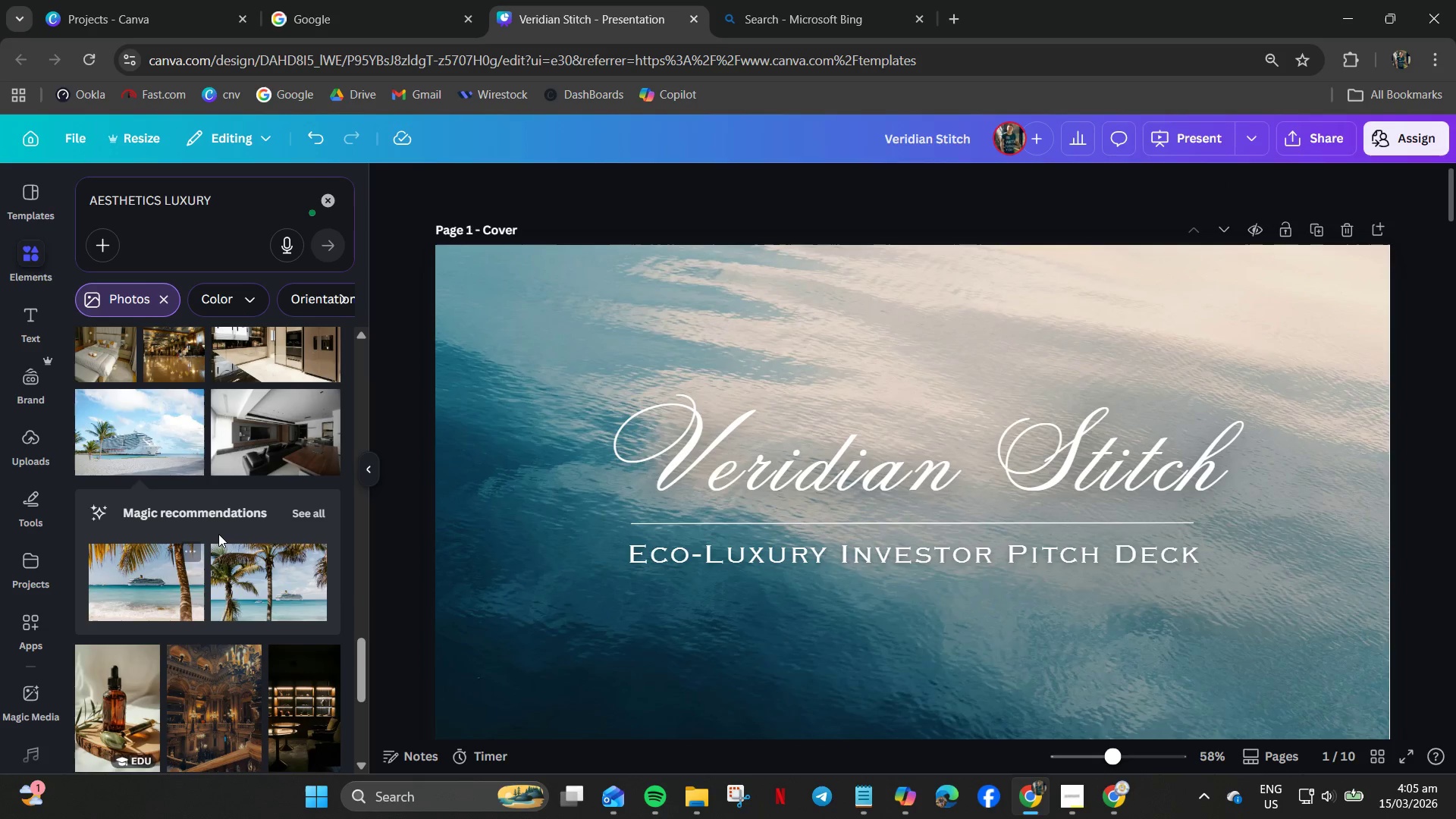 
scroll: coordinate [221, 532], scroll_direction: down, amount: 21.0
 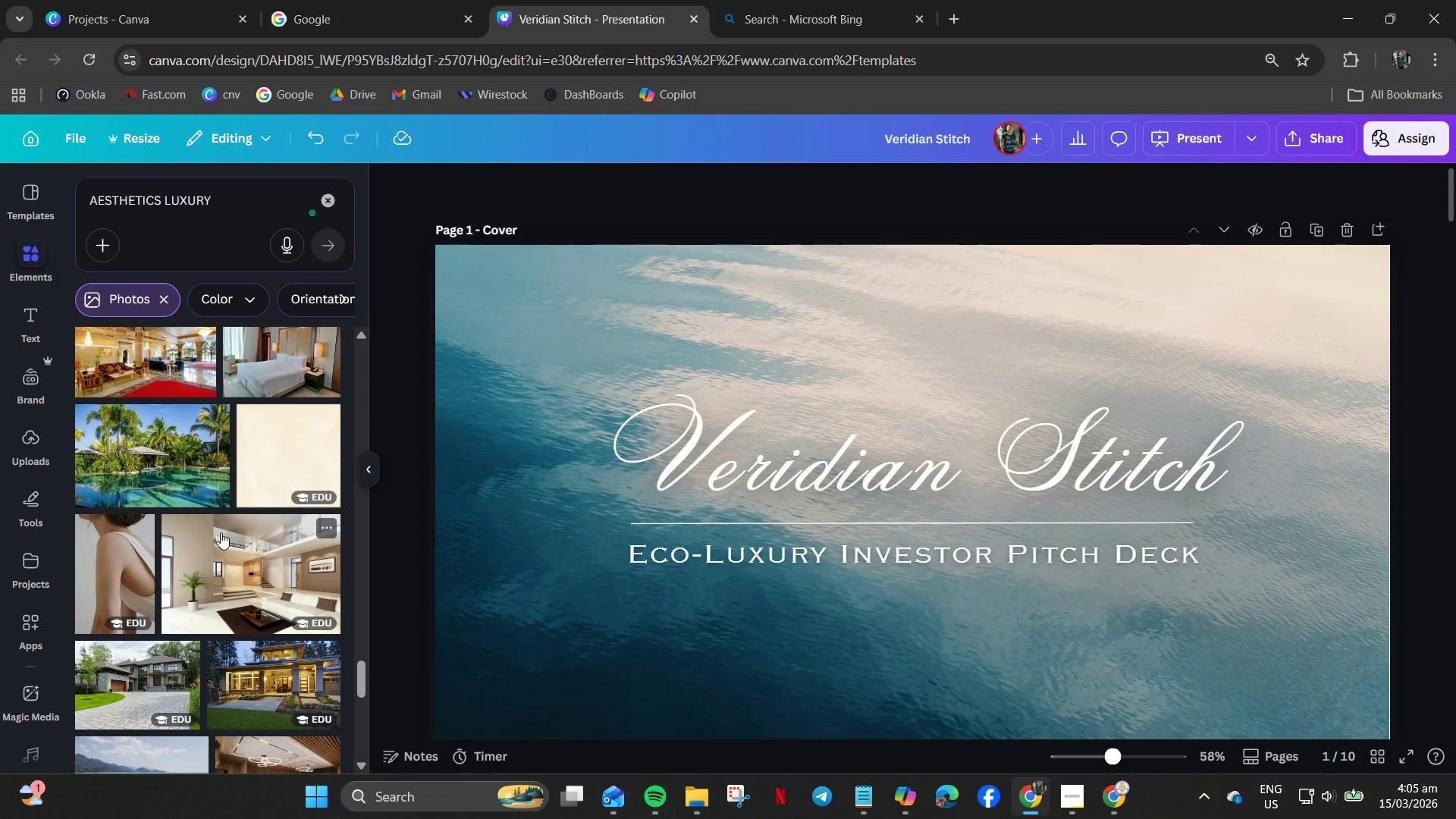 
scroll: coordinate [221, 532], scroll_direction: down, amount: 18.0
 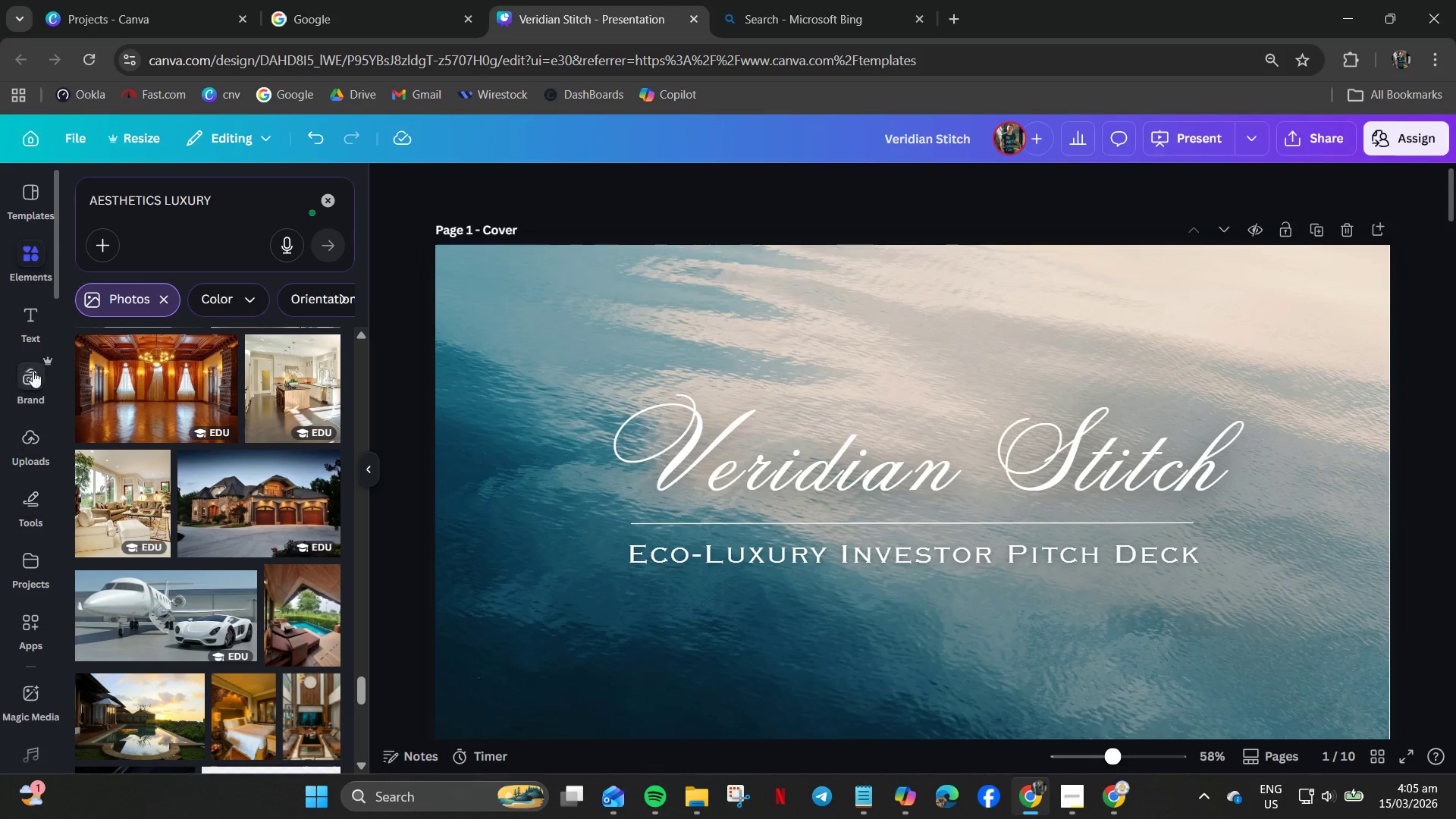 
wait(5.36)
 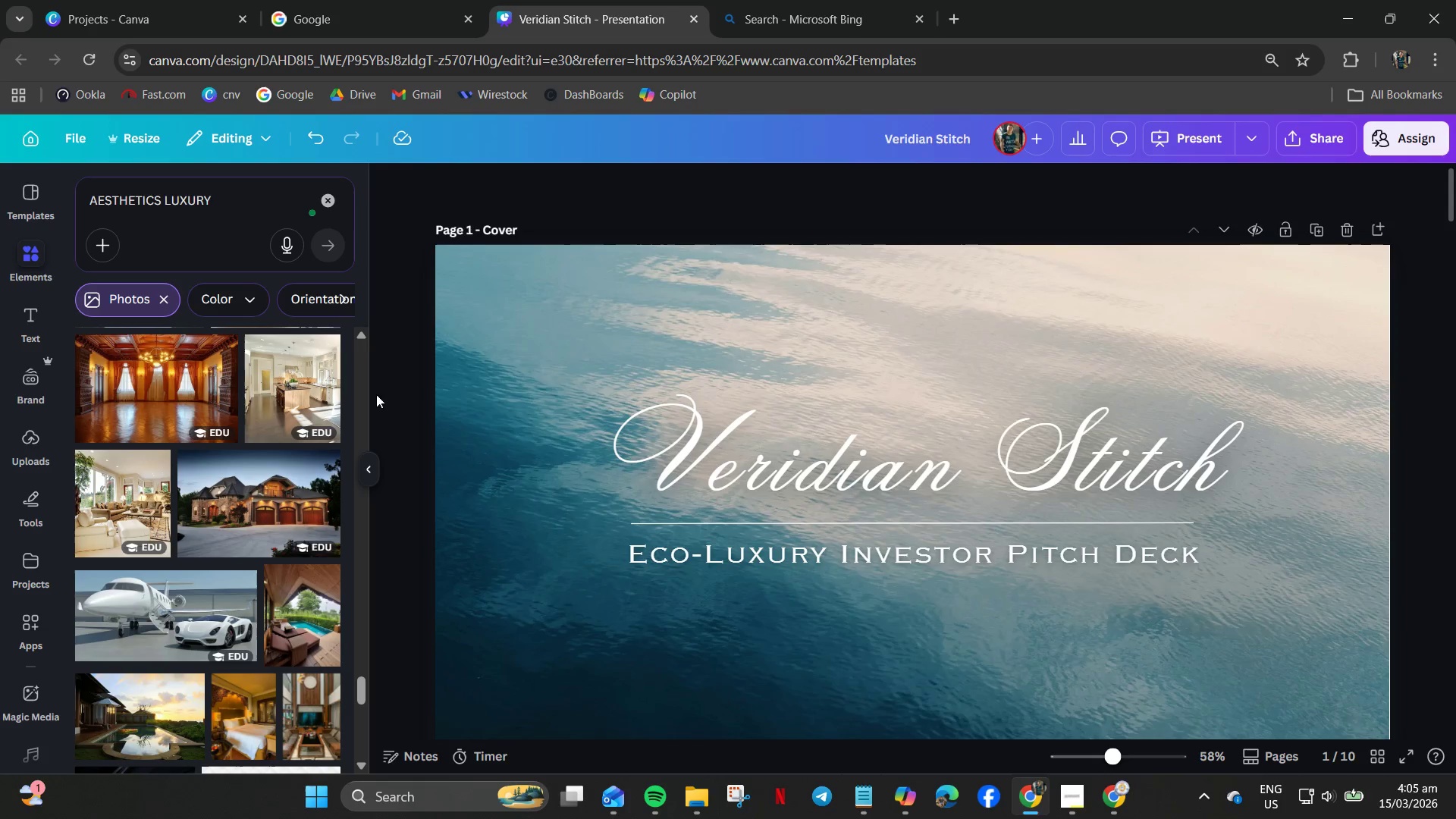 
double_click([166, 206])
 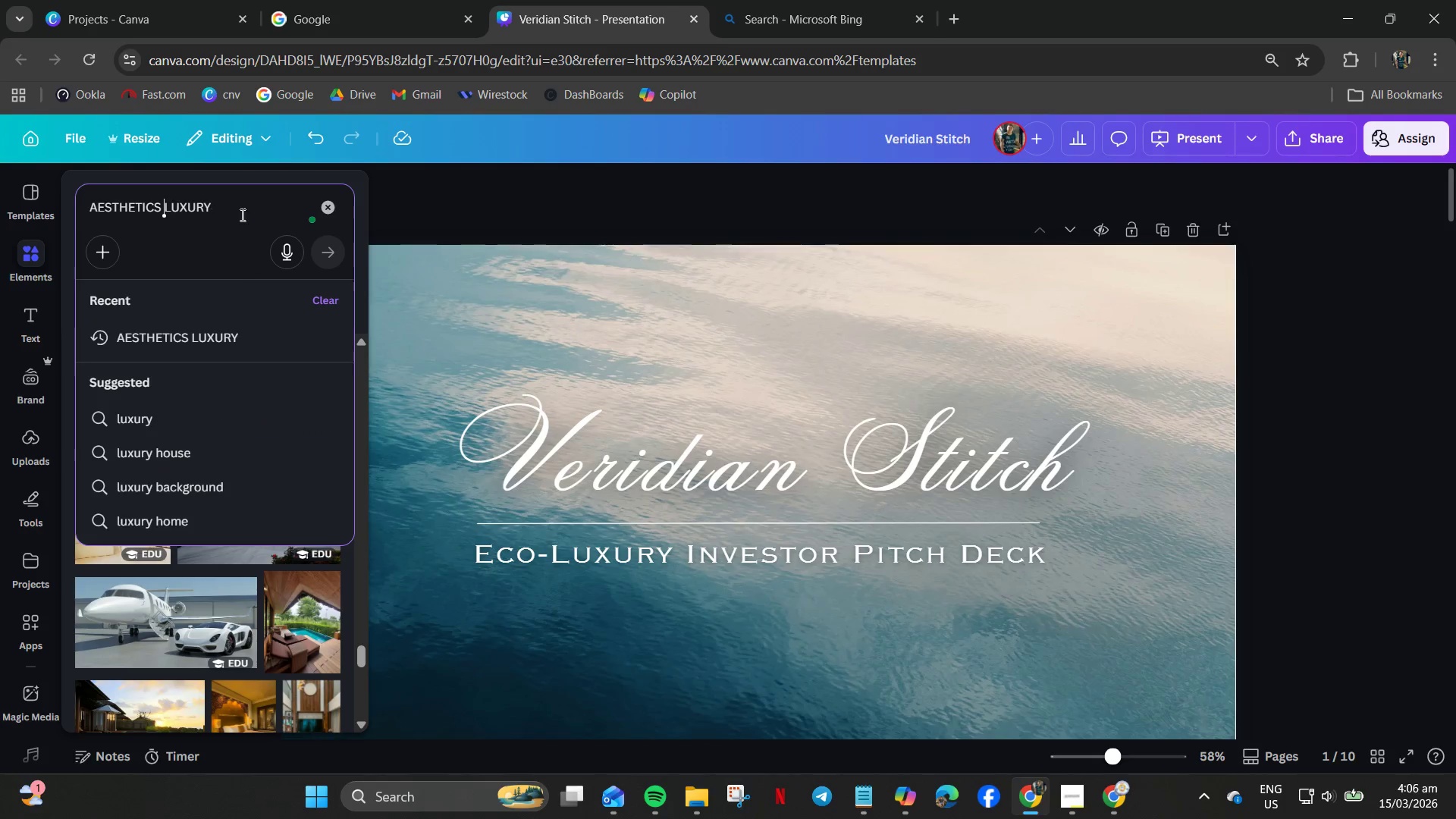 
left_click_drag(start_coordinate=[243, 215], to_coordinate=[0, 163])
 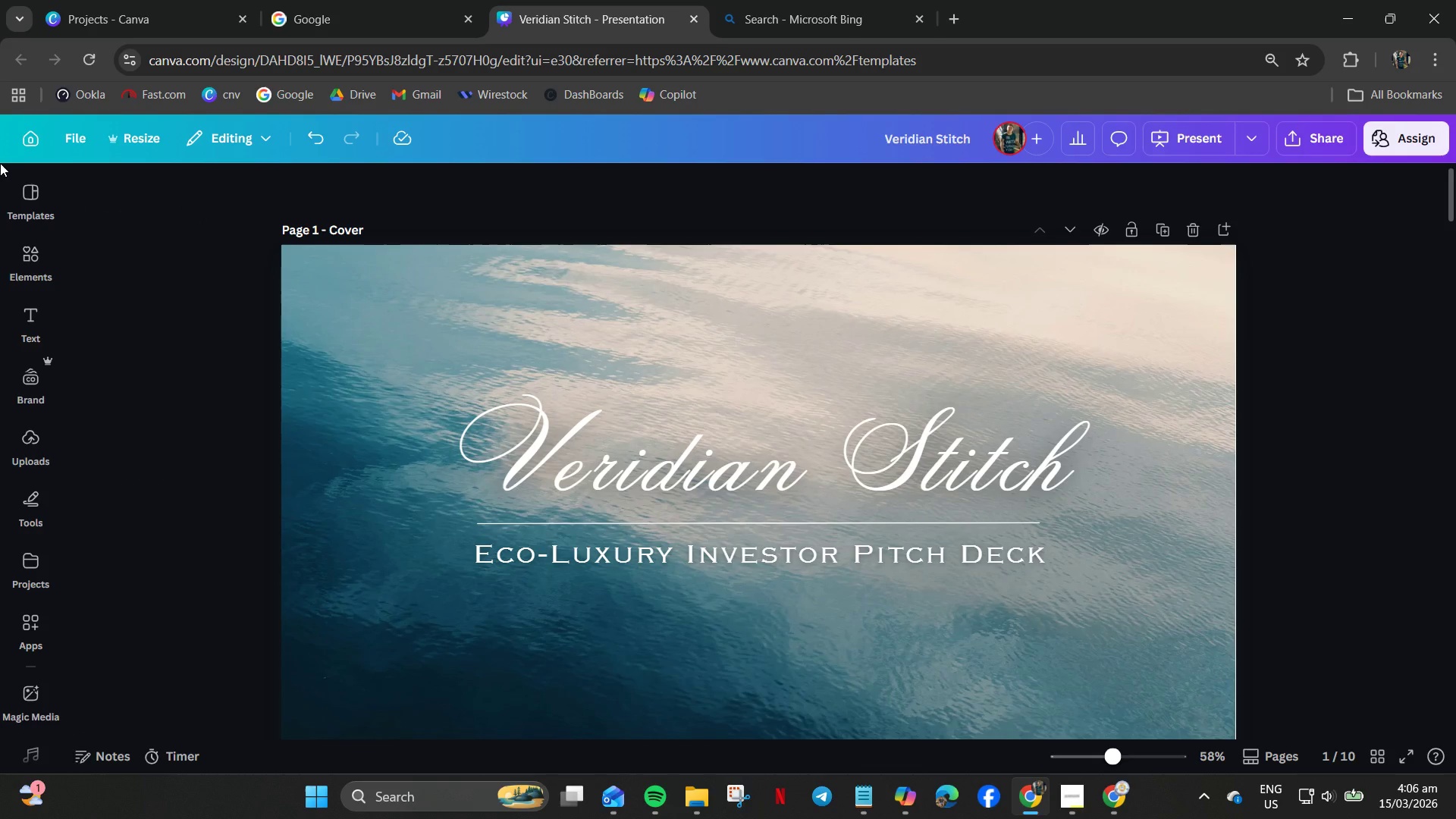 
type(SILK M)
 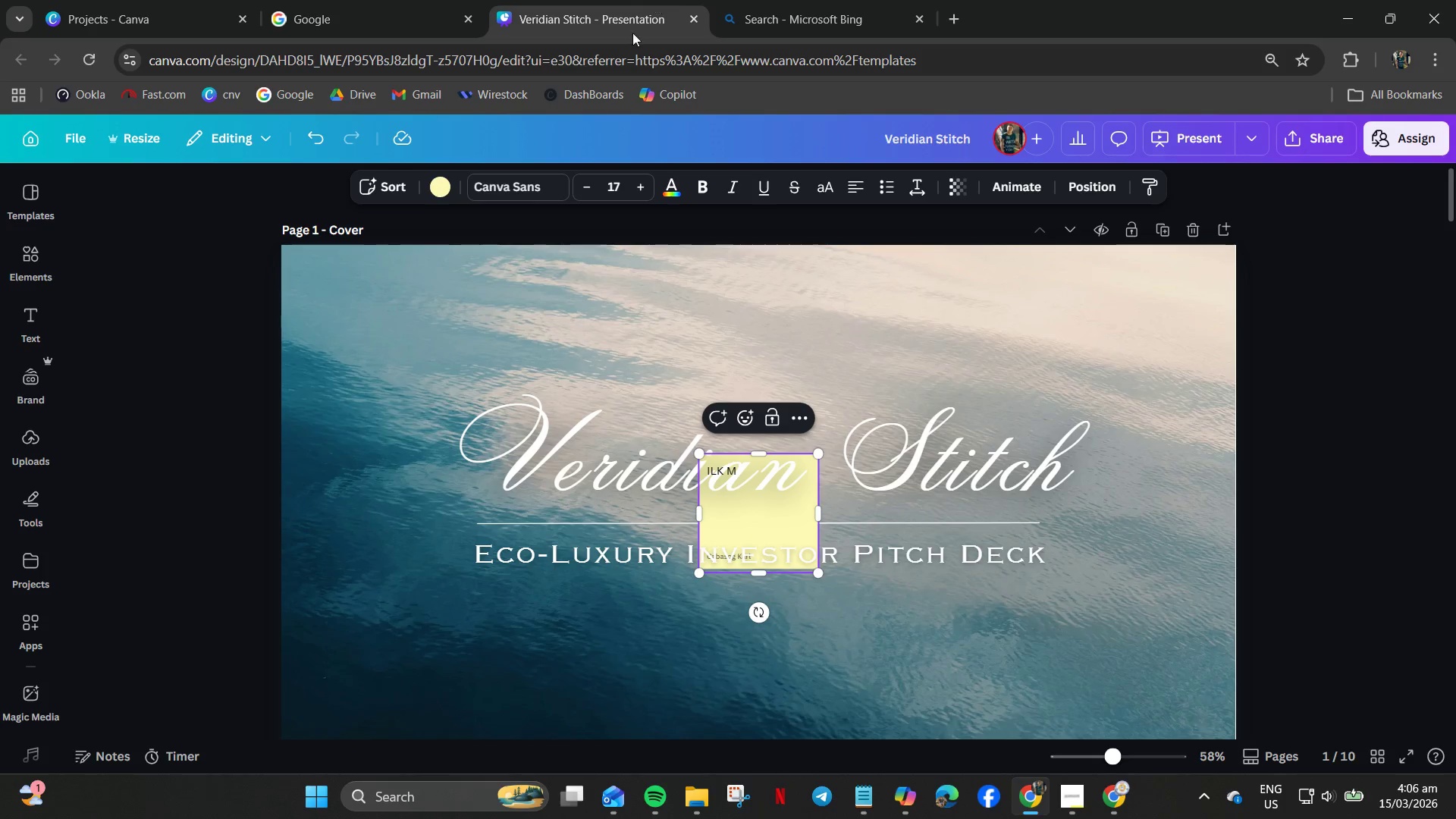 
left_click([354, 328])
 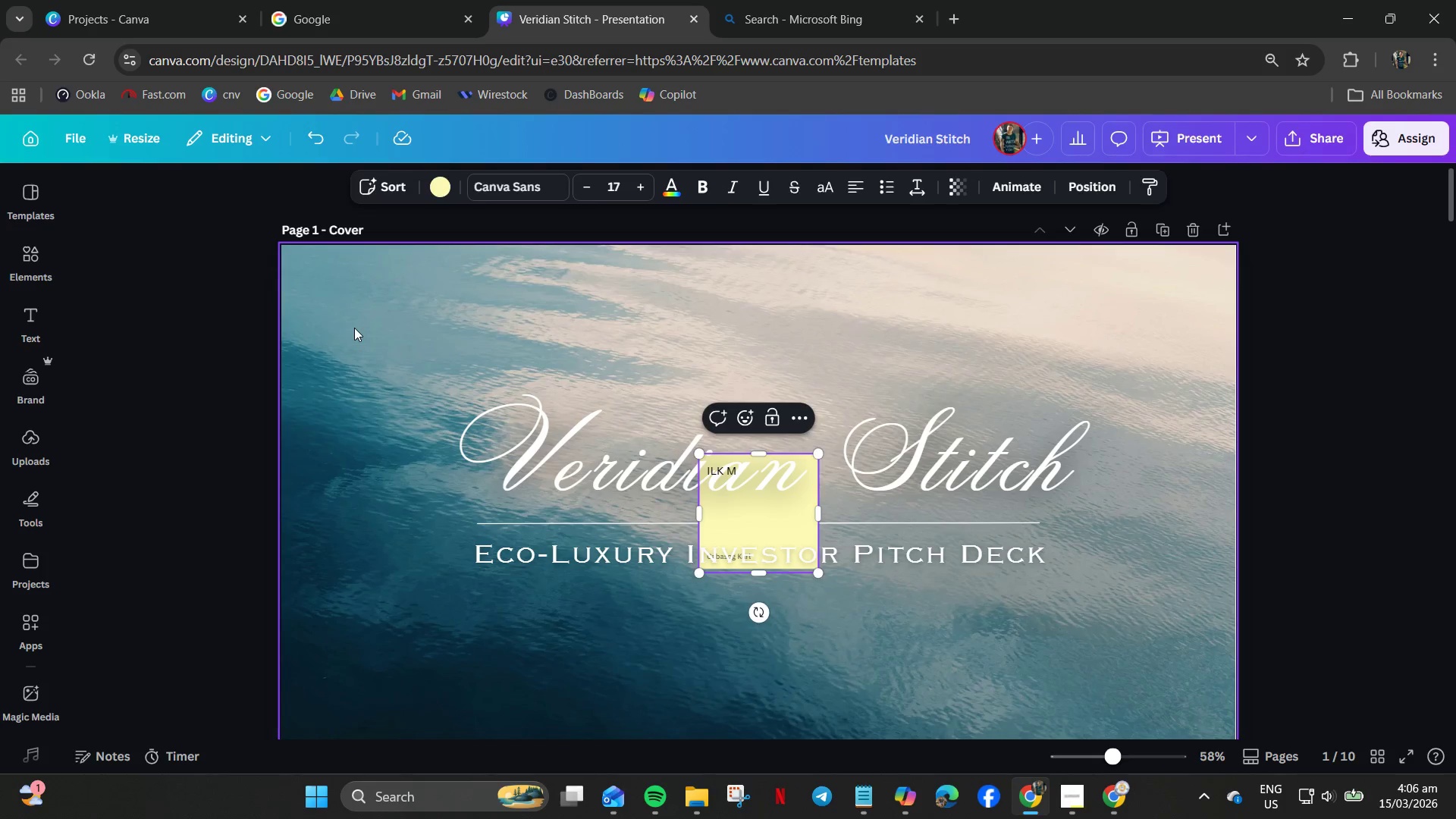 
hold_key(key=ControlLeft, duration=0.55)
 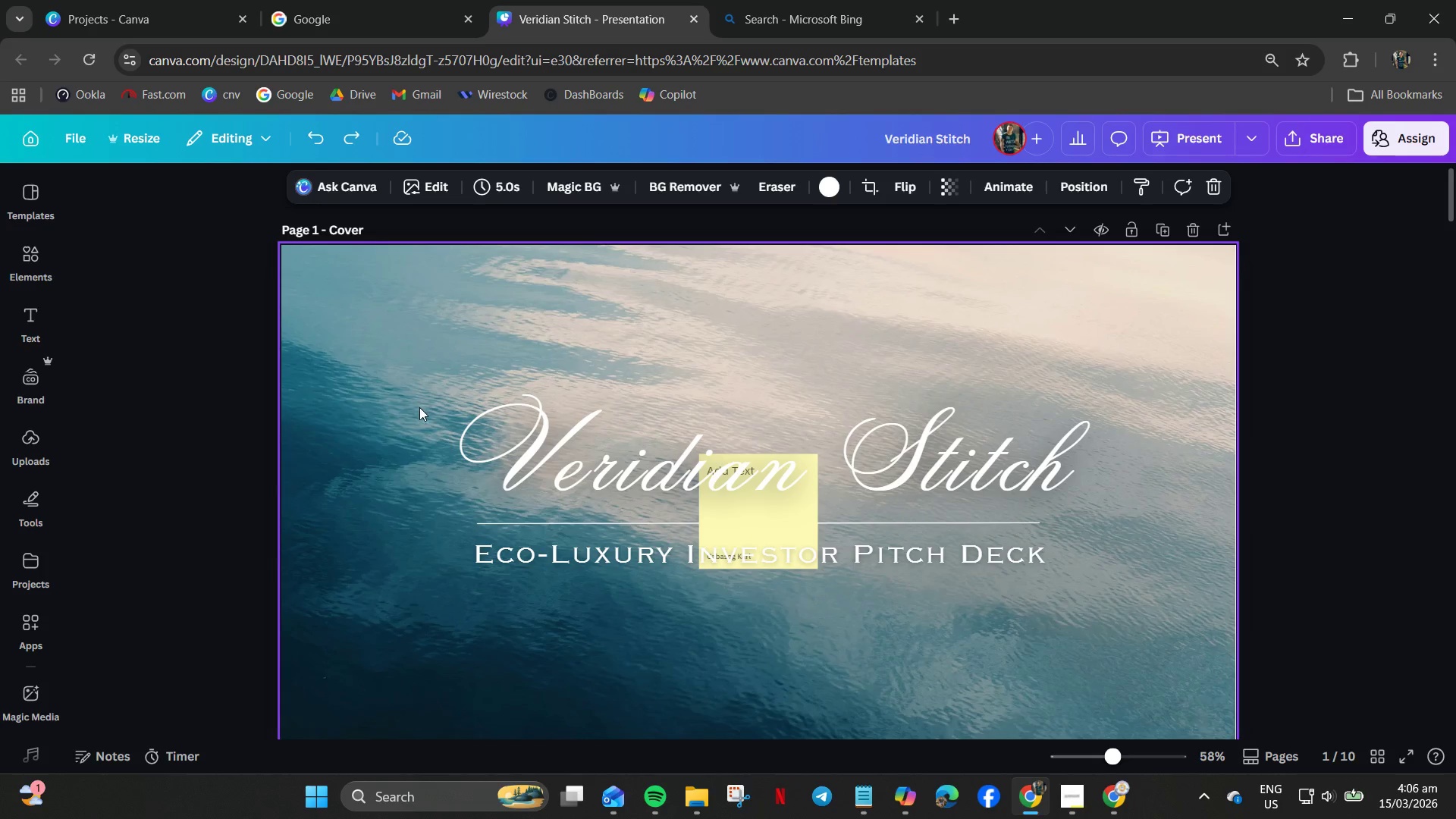 
key(Z)
 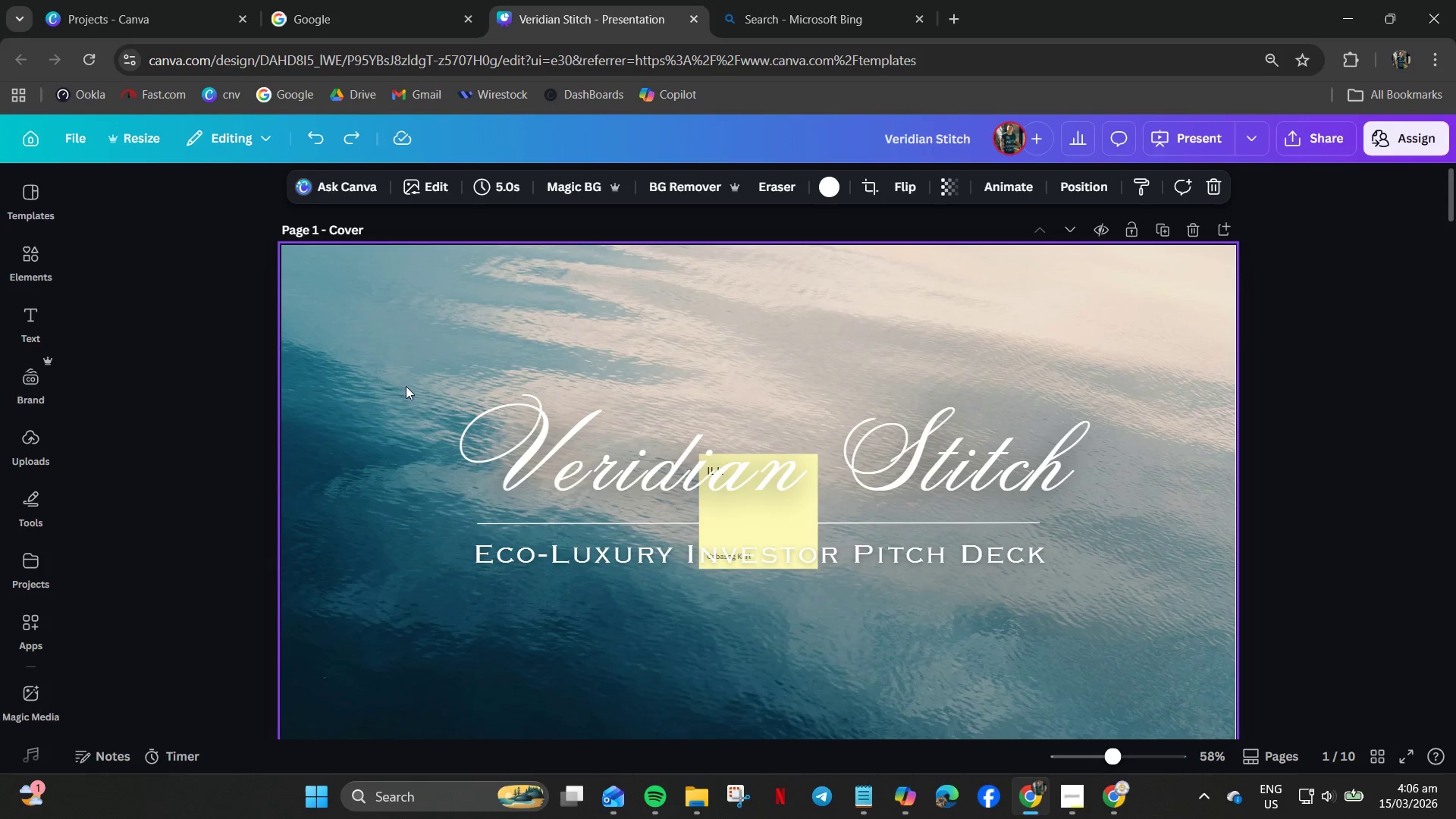 
key(Control+Z)
 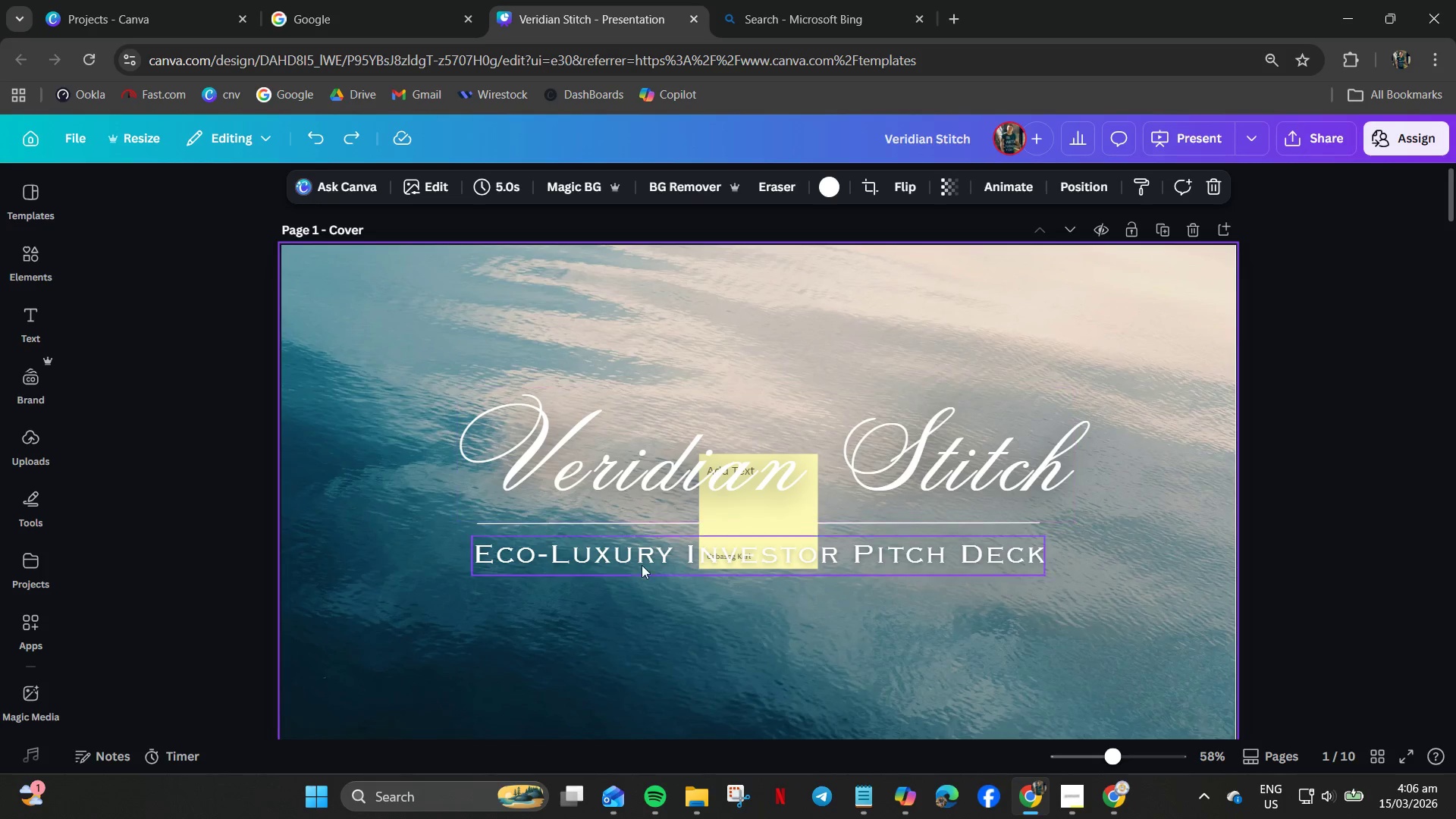 
key(Control+ControlLeft)
 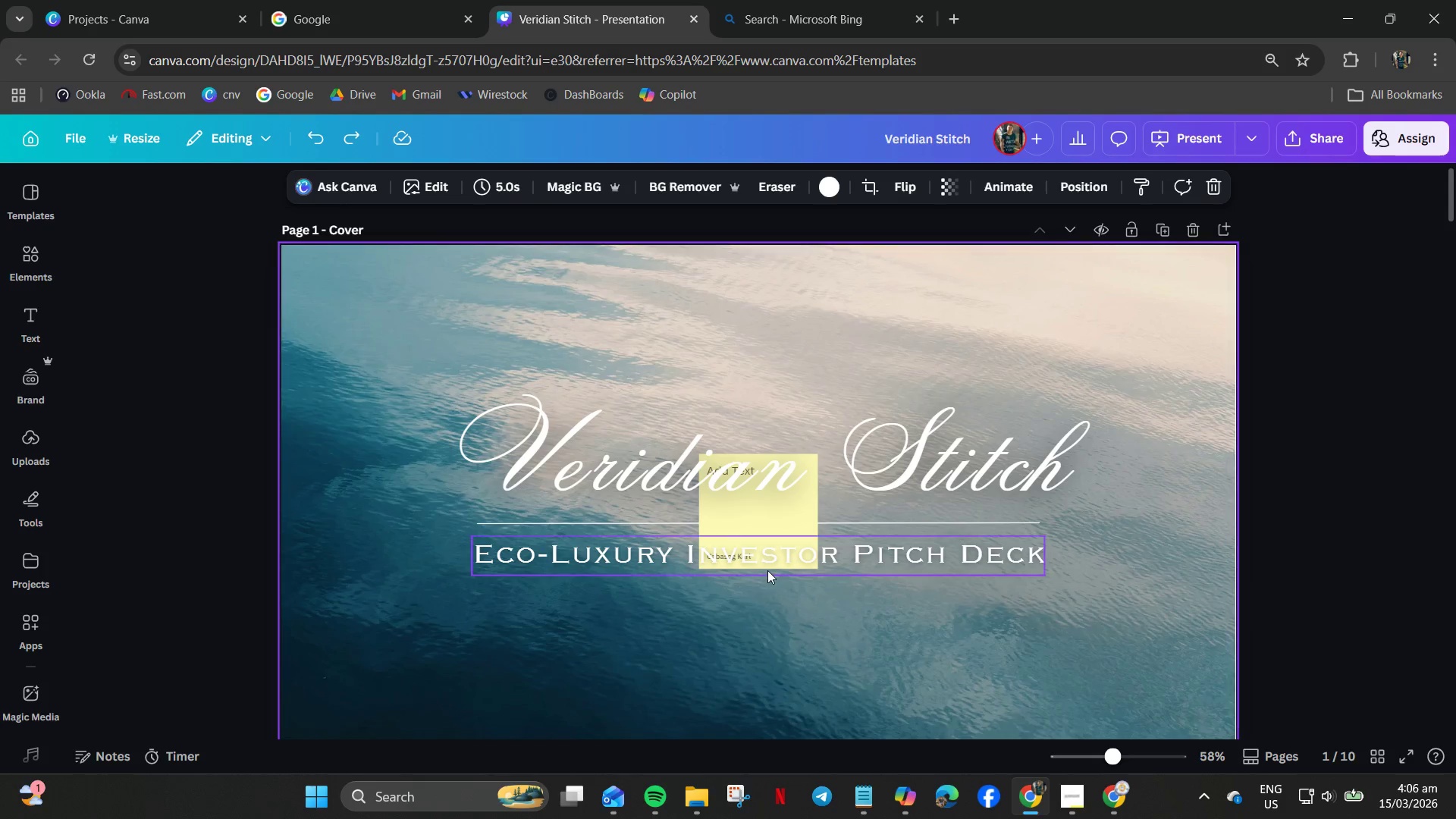 
hold_key(key=ControlLeft, duration=0.62)
 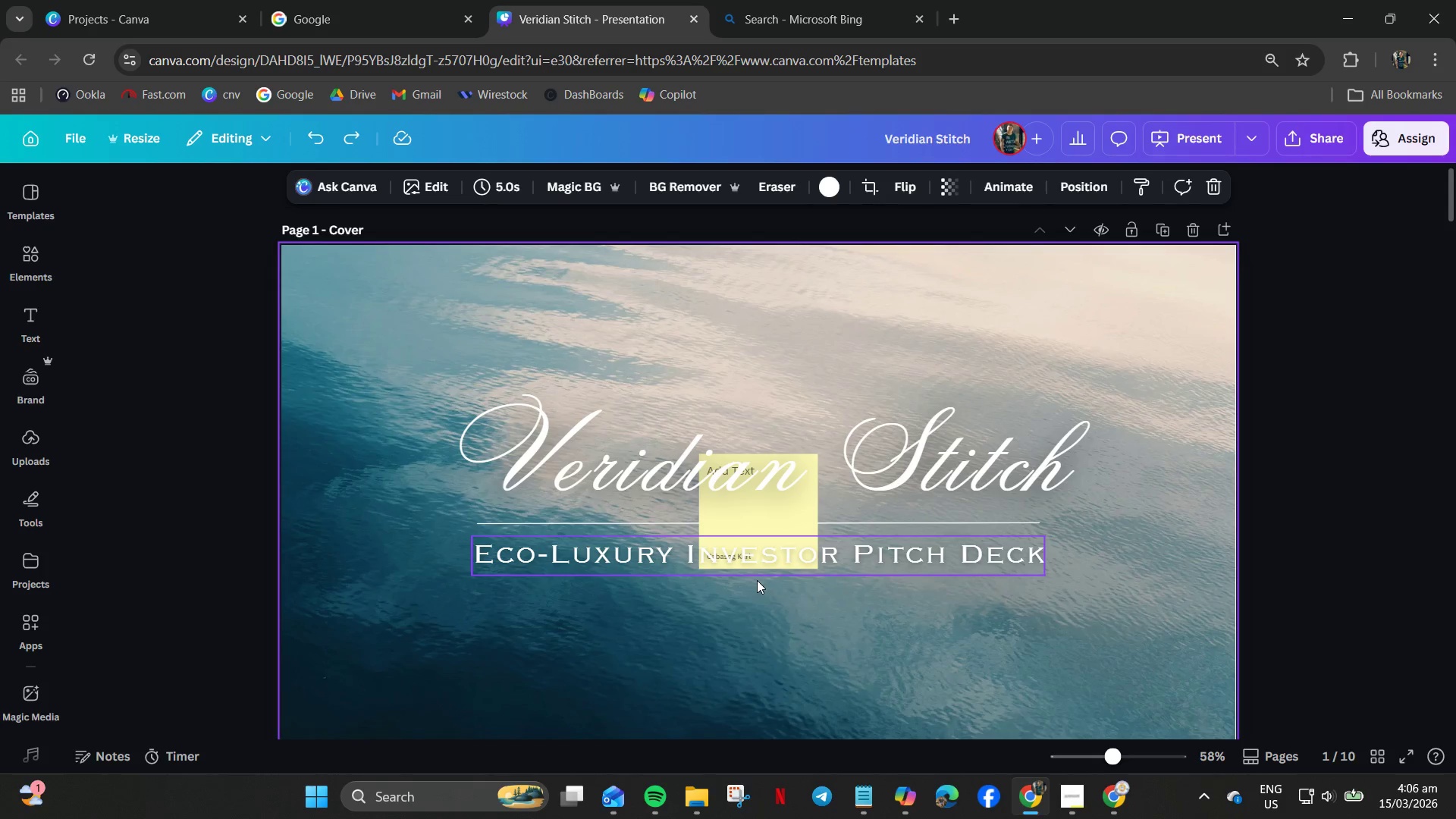 
key(Control+Z)
 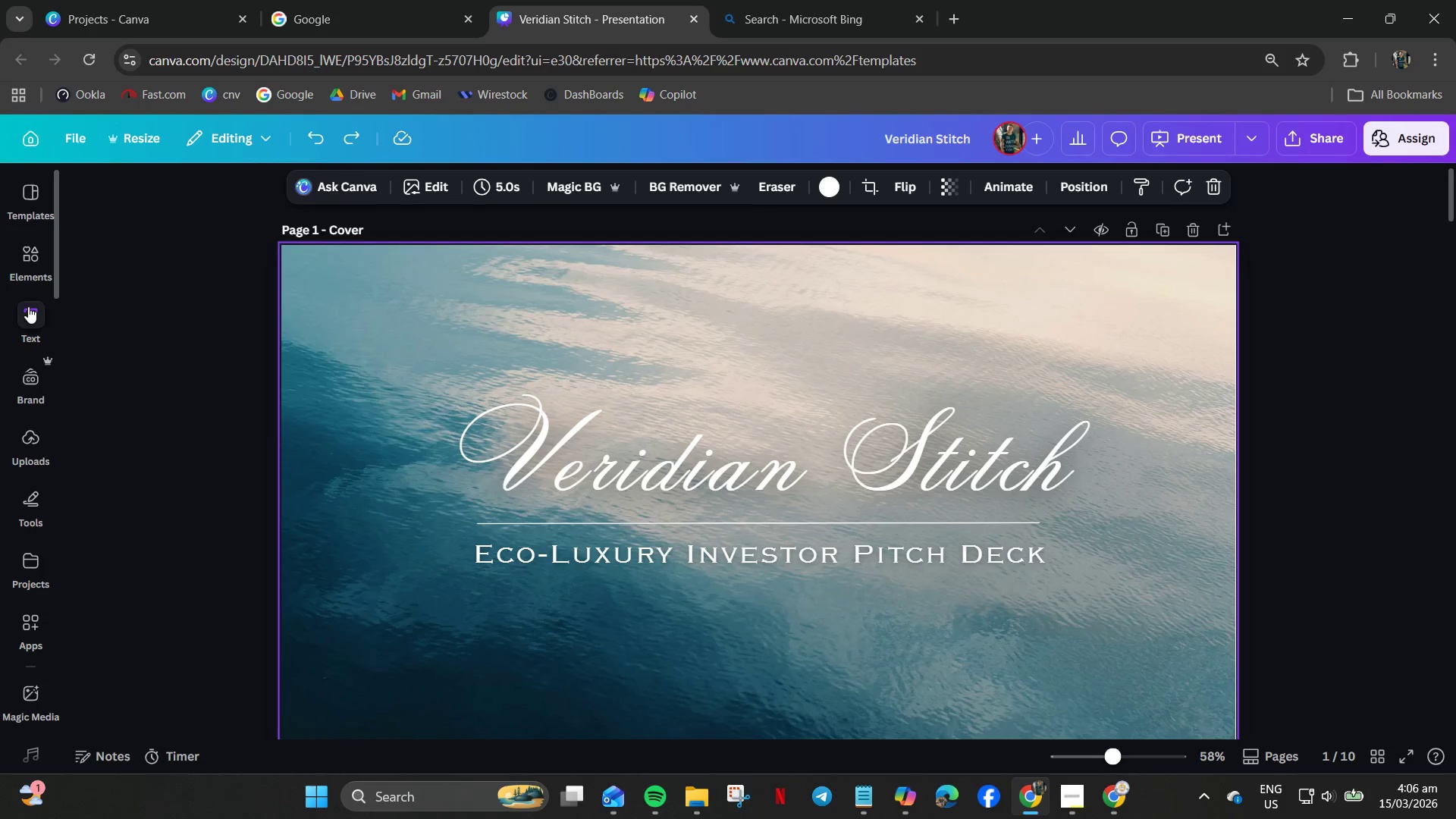 
left_click([20, 265])
 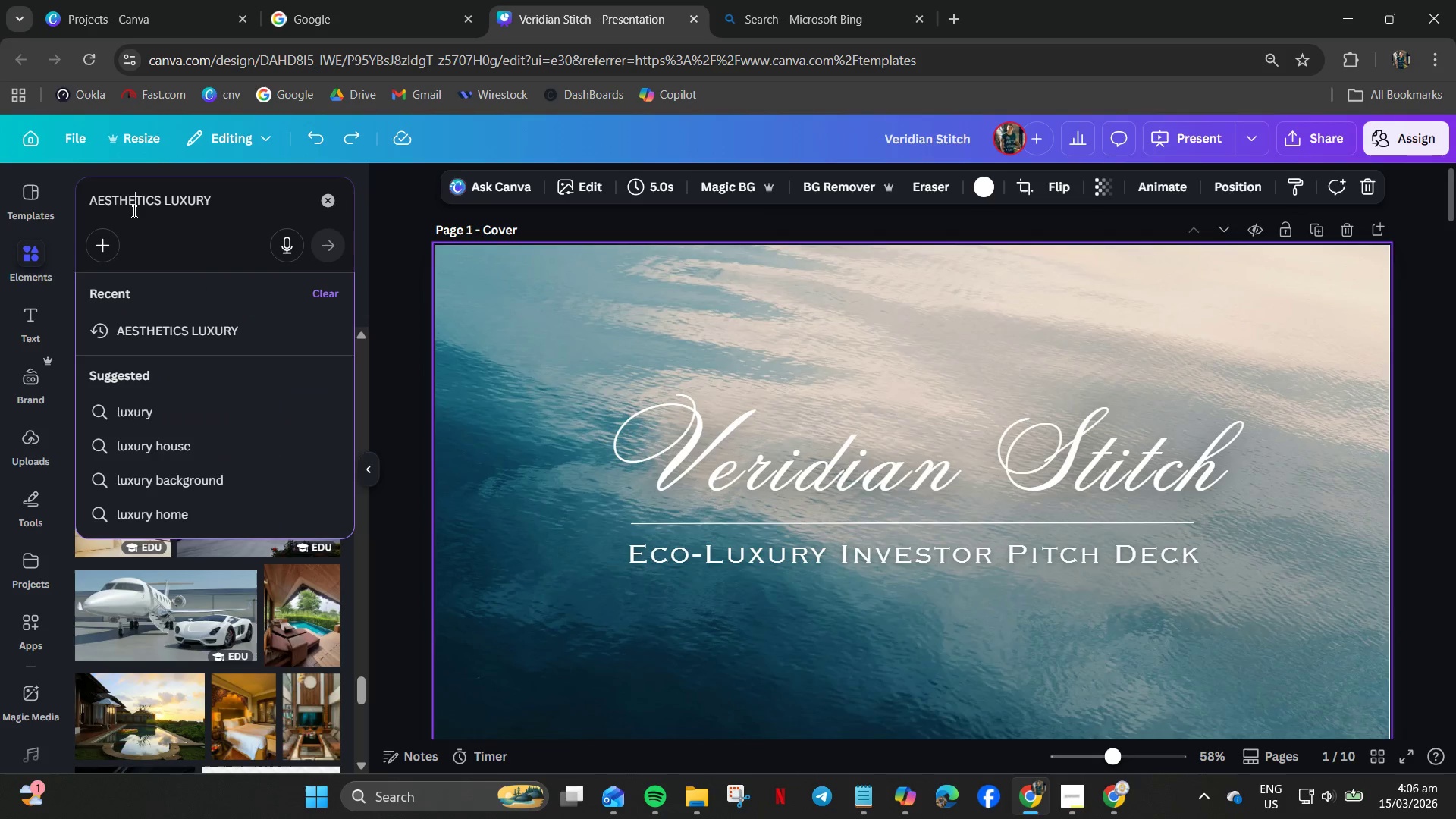 
key(Control+A)
 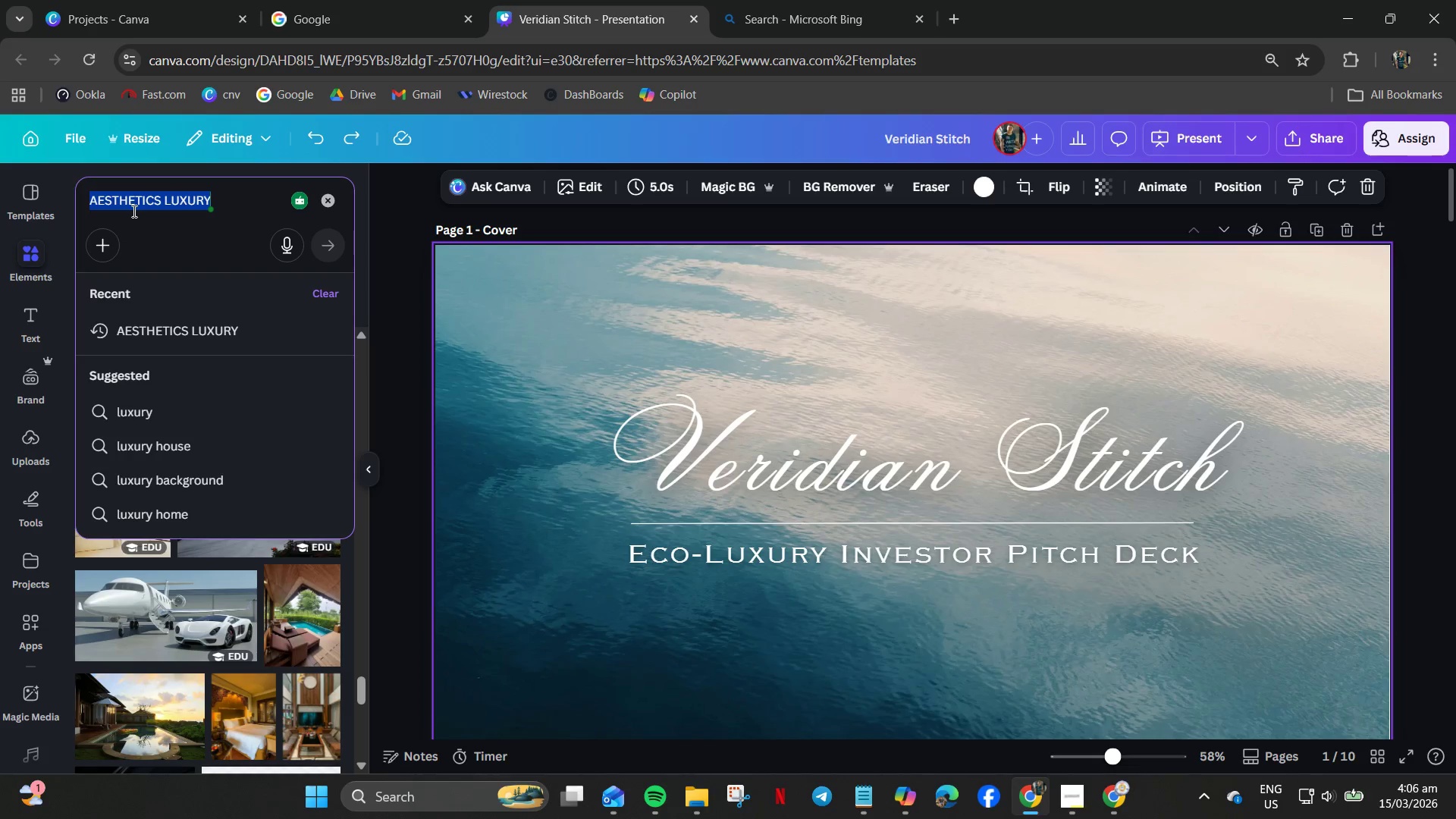 
type(SILK MARROO)
key(Backspace)
key(Backspace)
key(Backspace)
type(OON)
 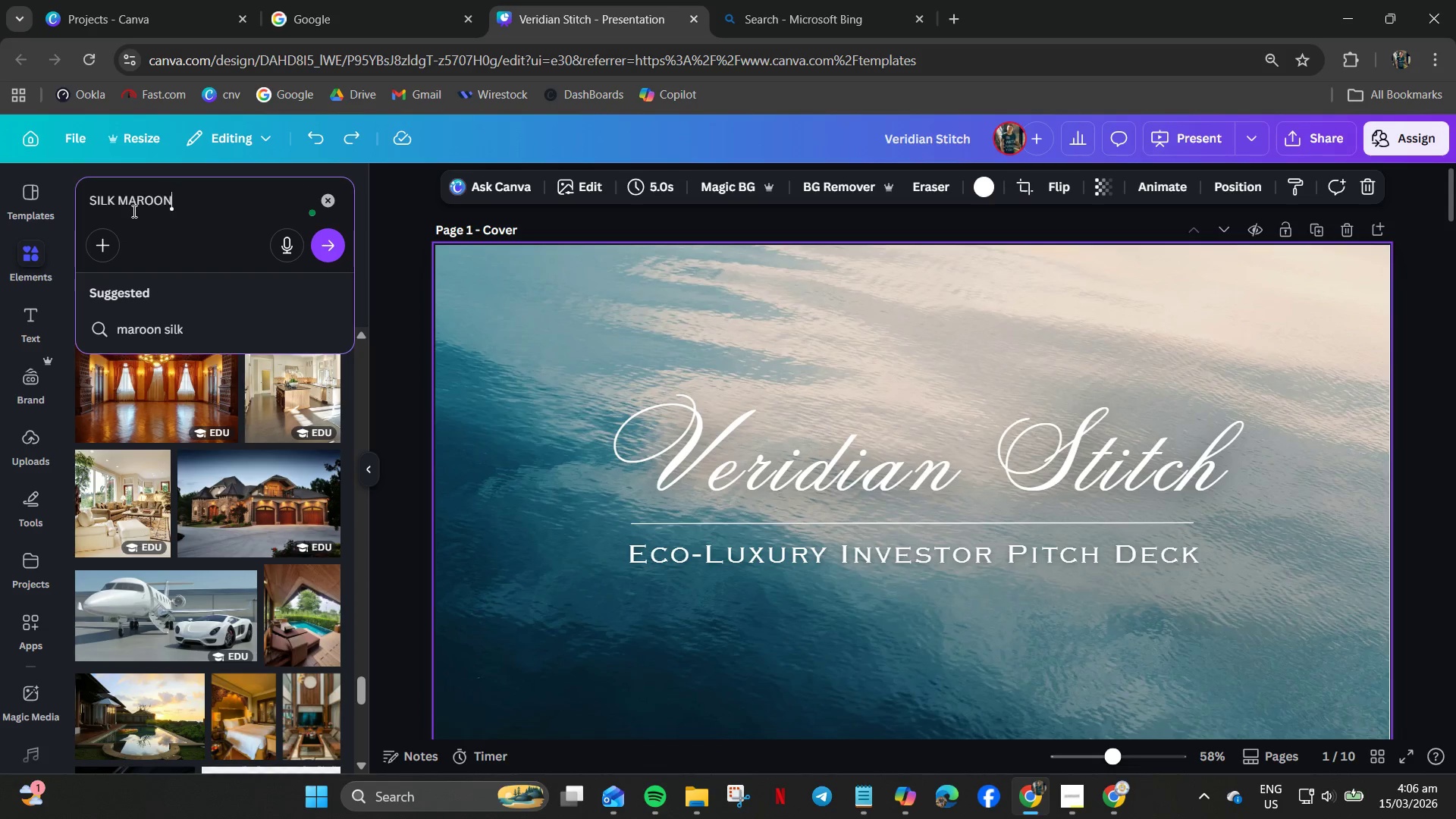 
key(Enter)
 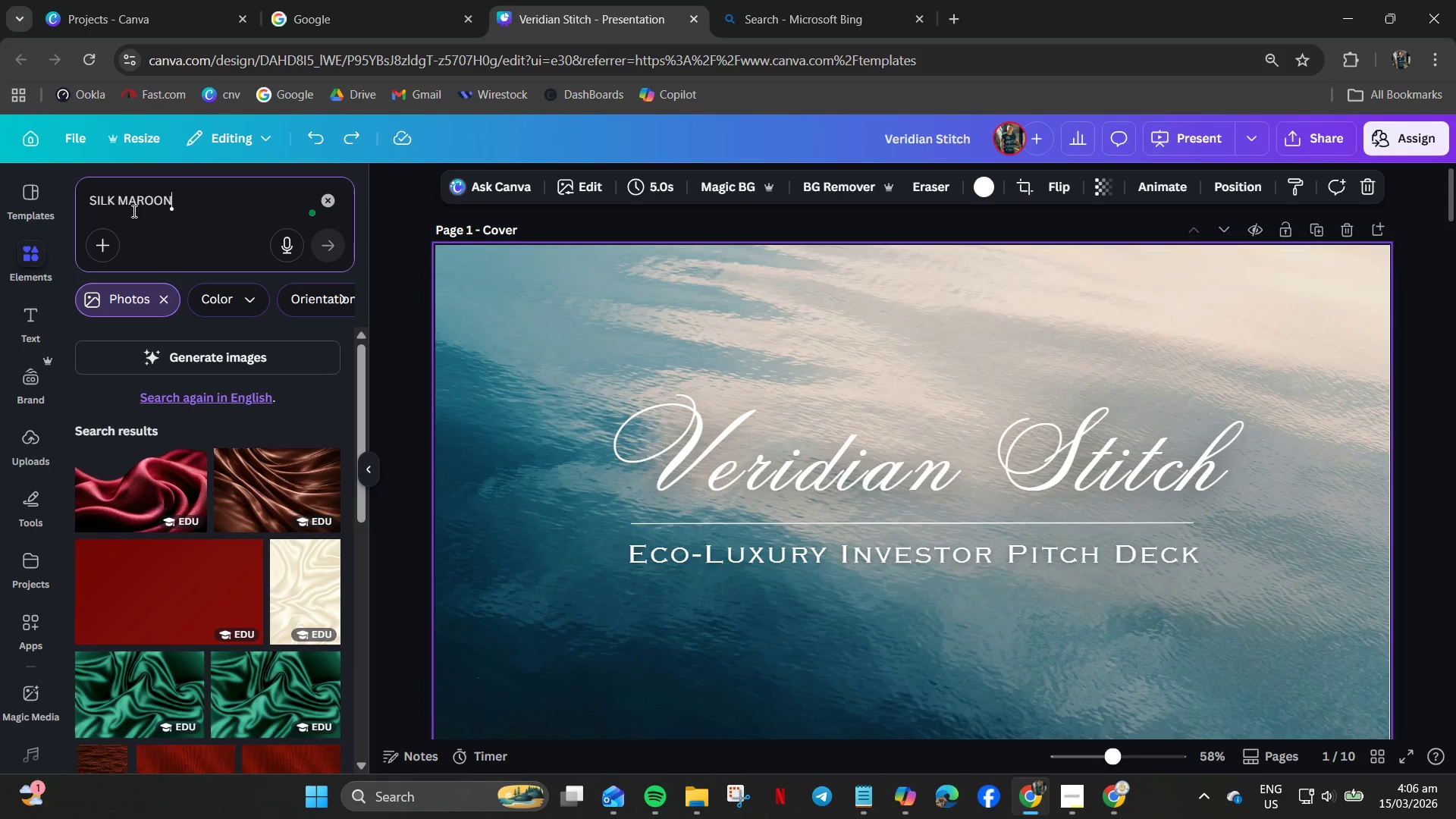 
left_click([122, 480])
 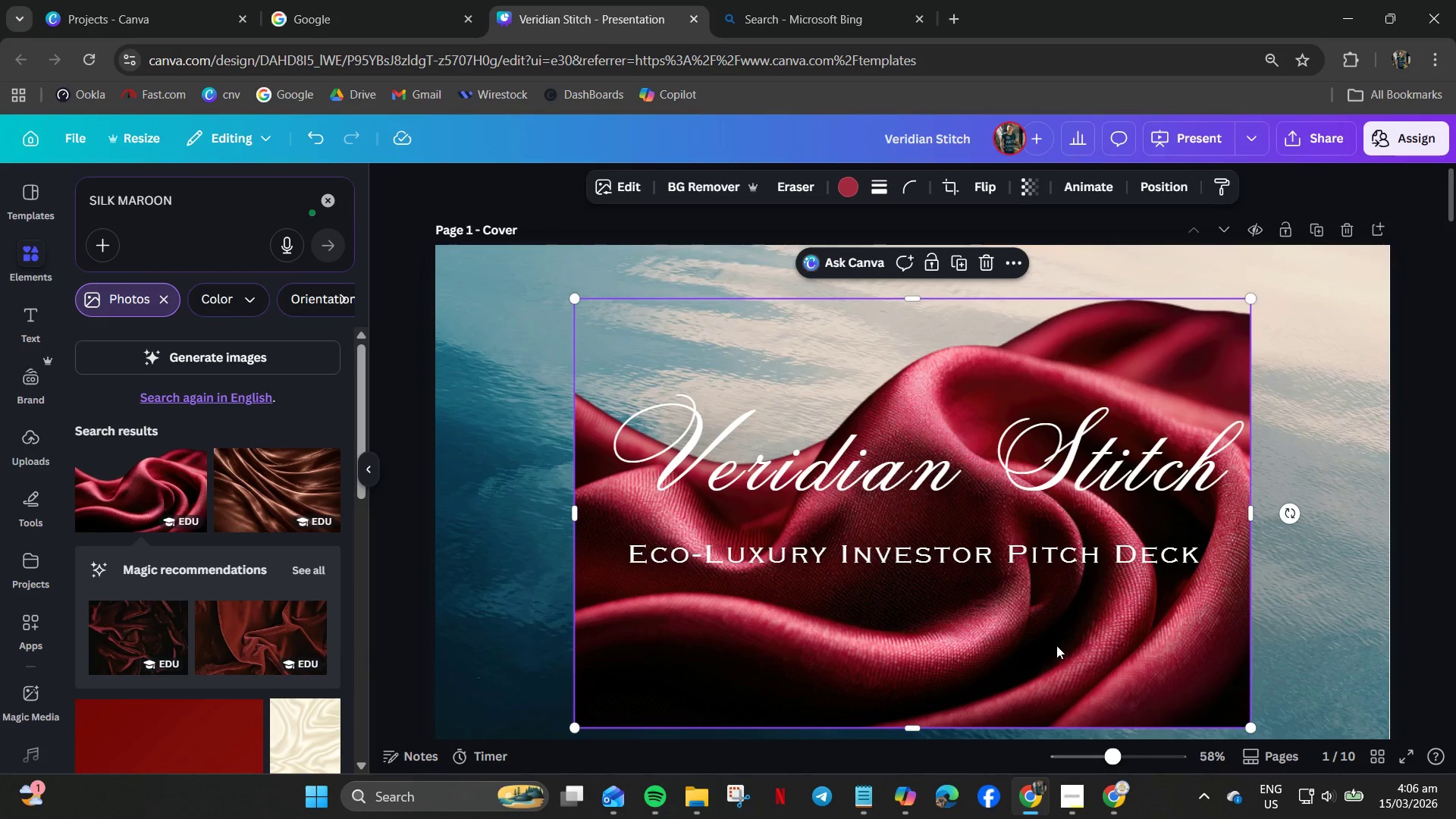 
left_click_drag(start_coordinate=[1056, 647], to_coordinate=[1381, 808])
 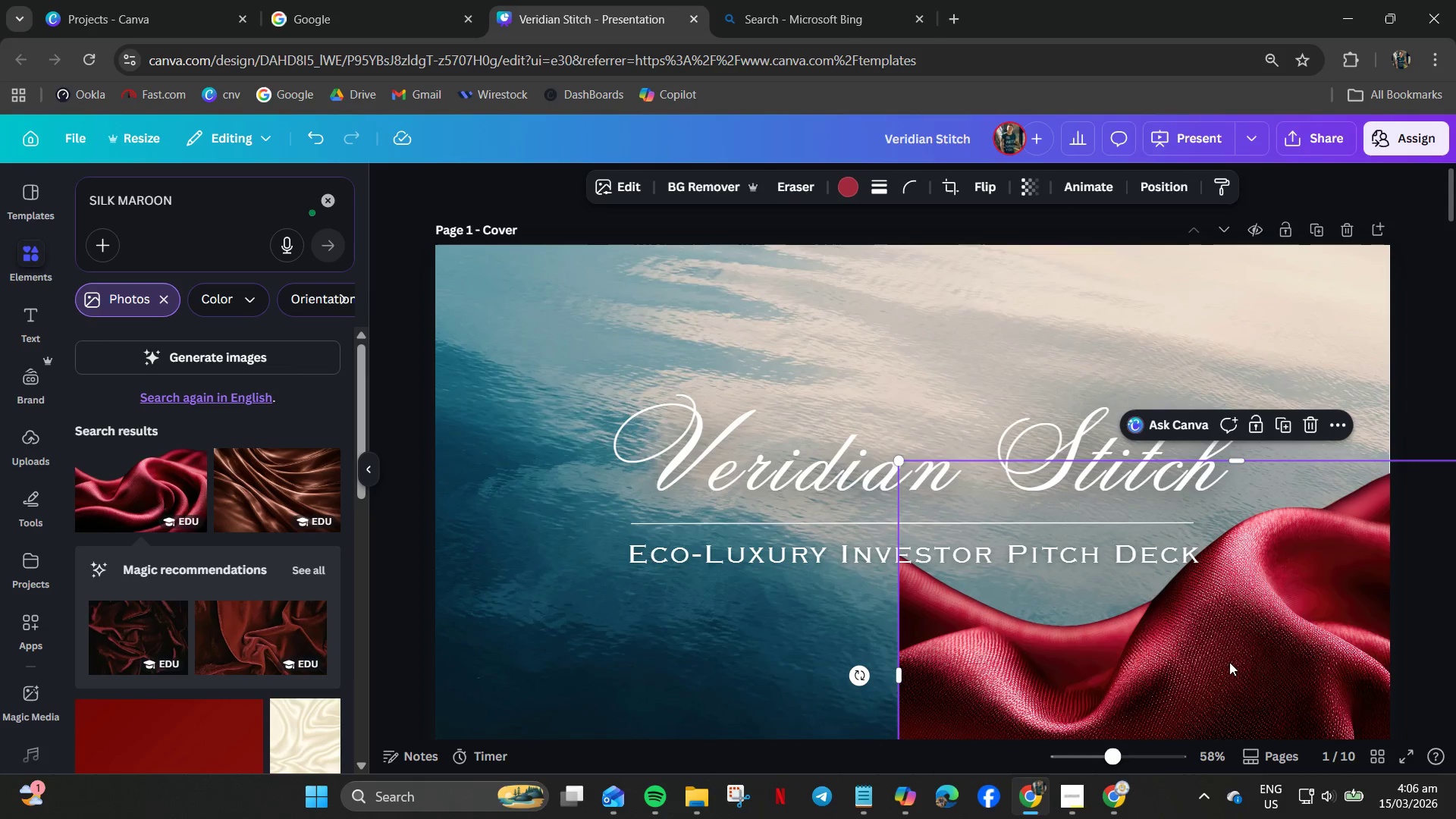 
left_click_drag(start_coordinate=[1318, 659], to_coordinate=[1003, 428])
 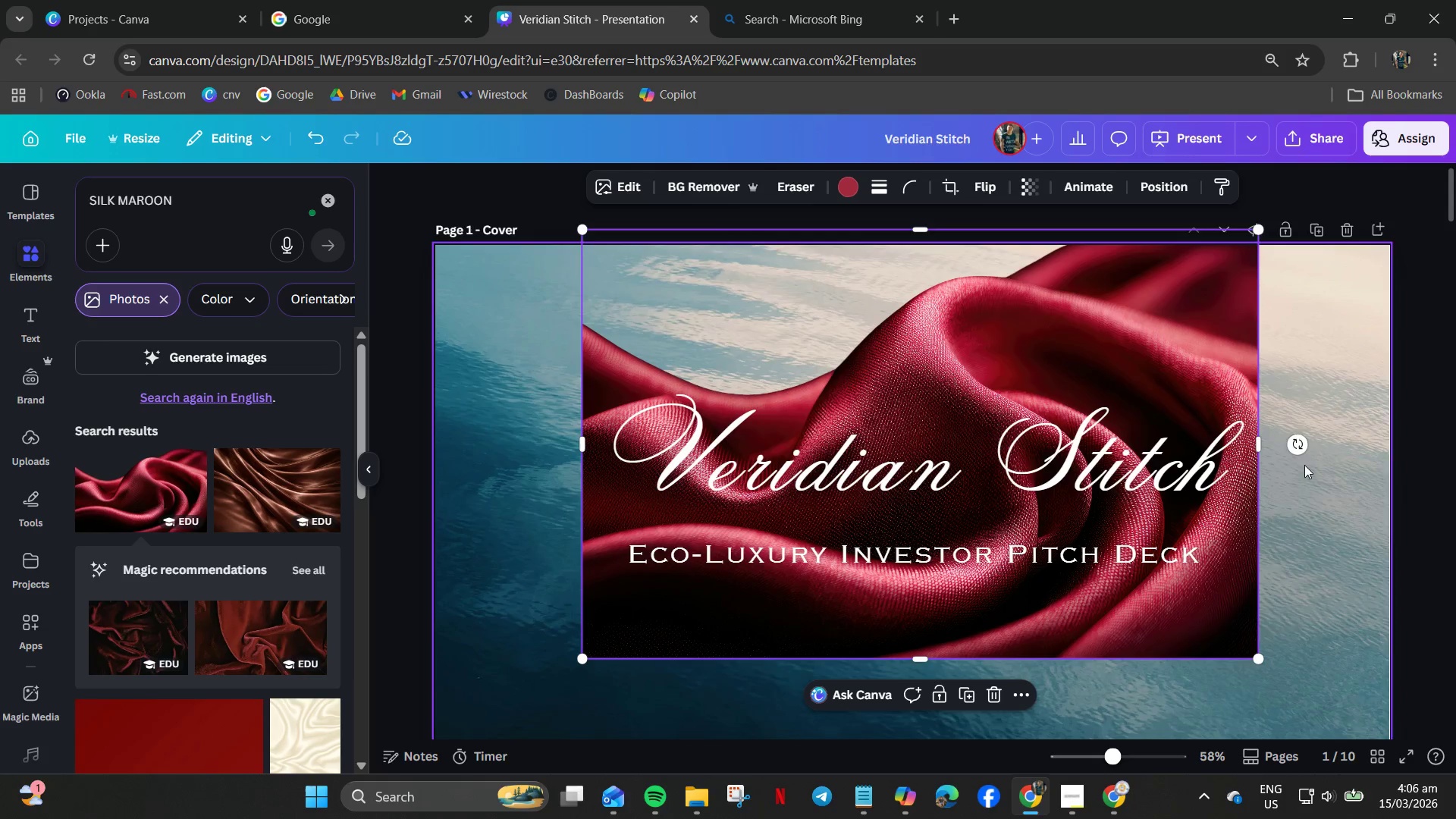 
left_click_drag(start_coordinate=[1294, 438], to_coordinate=[1159, 228])
 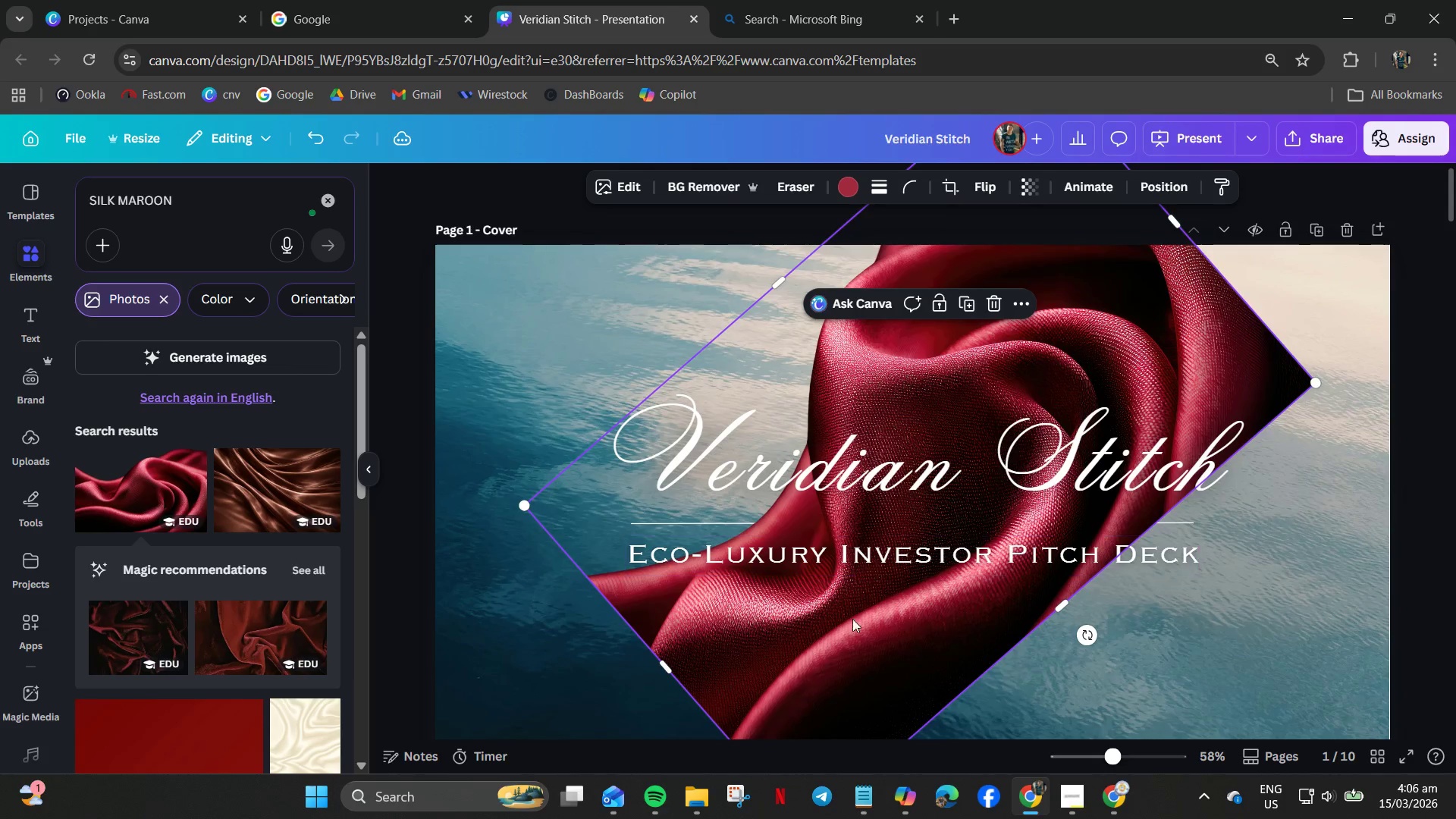 
left_click_drag(start_coordinate=[857, 635], to_coordinate=[1272, 818])
 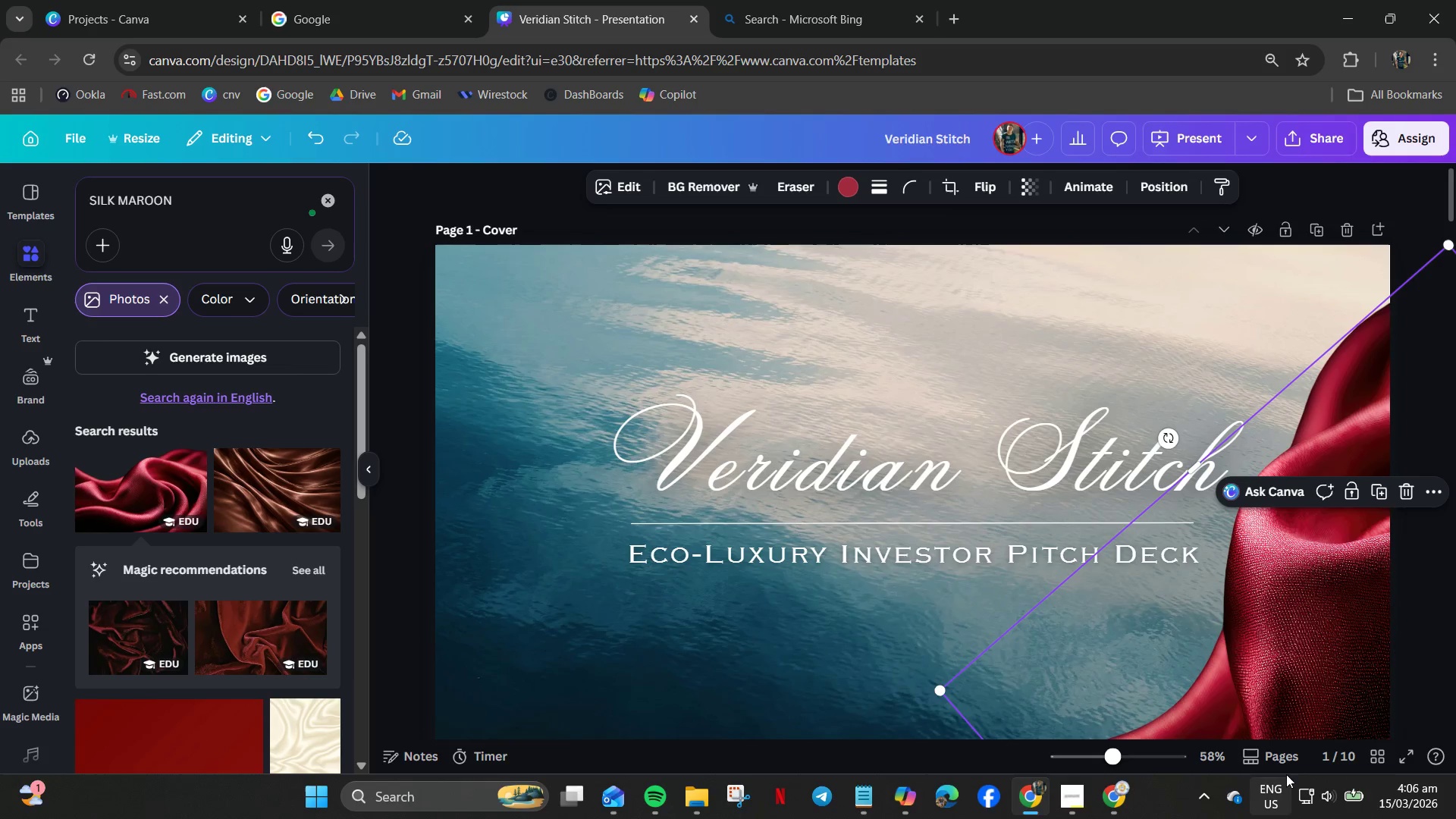 
left_click_drag(start_coordinate=[1273, 755], to_coordinate=[1333, 753])
 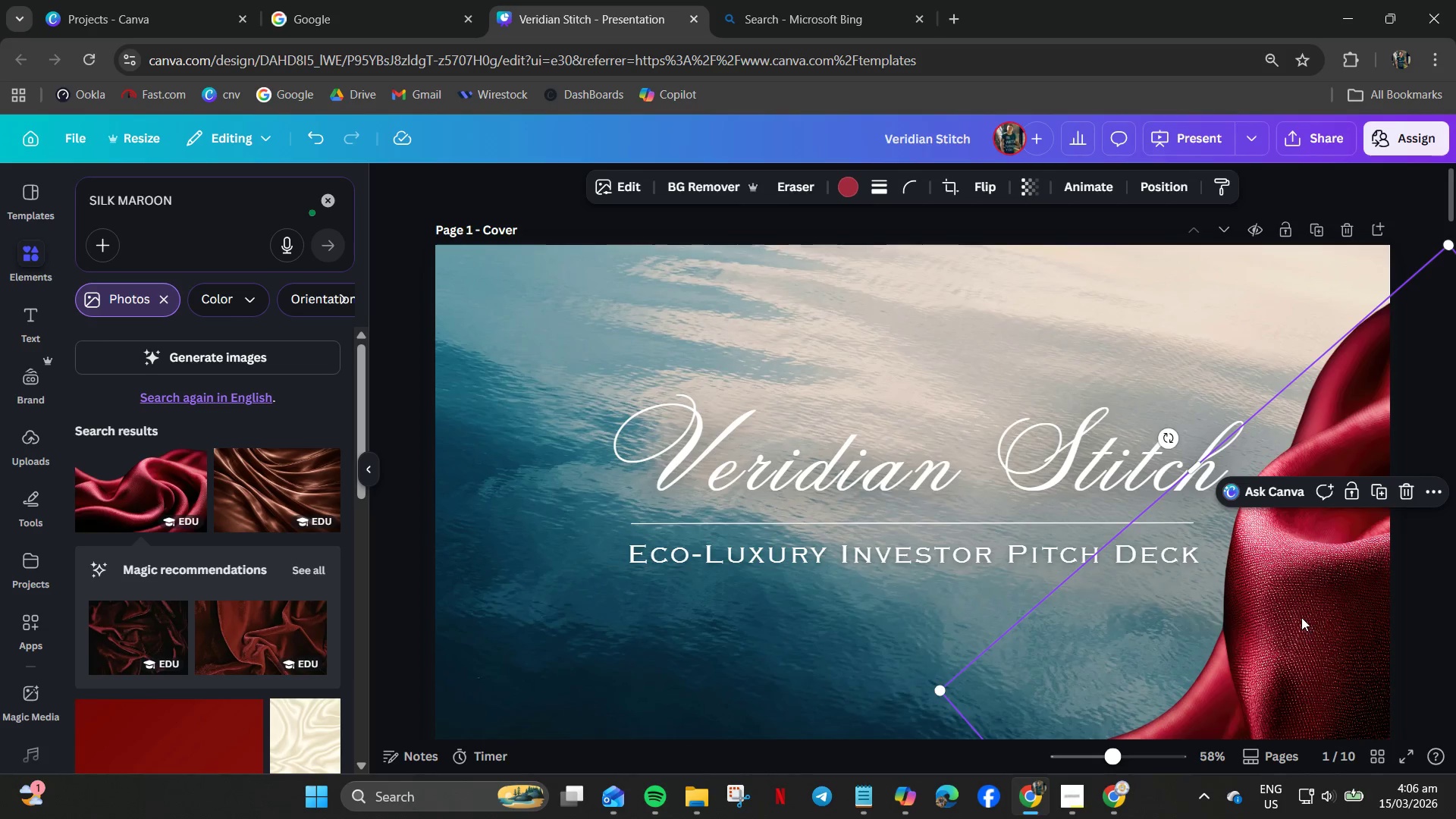 
left_click_drag(start_coordinate=[1301, 617], to_coordinate=[1351, 633])
 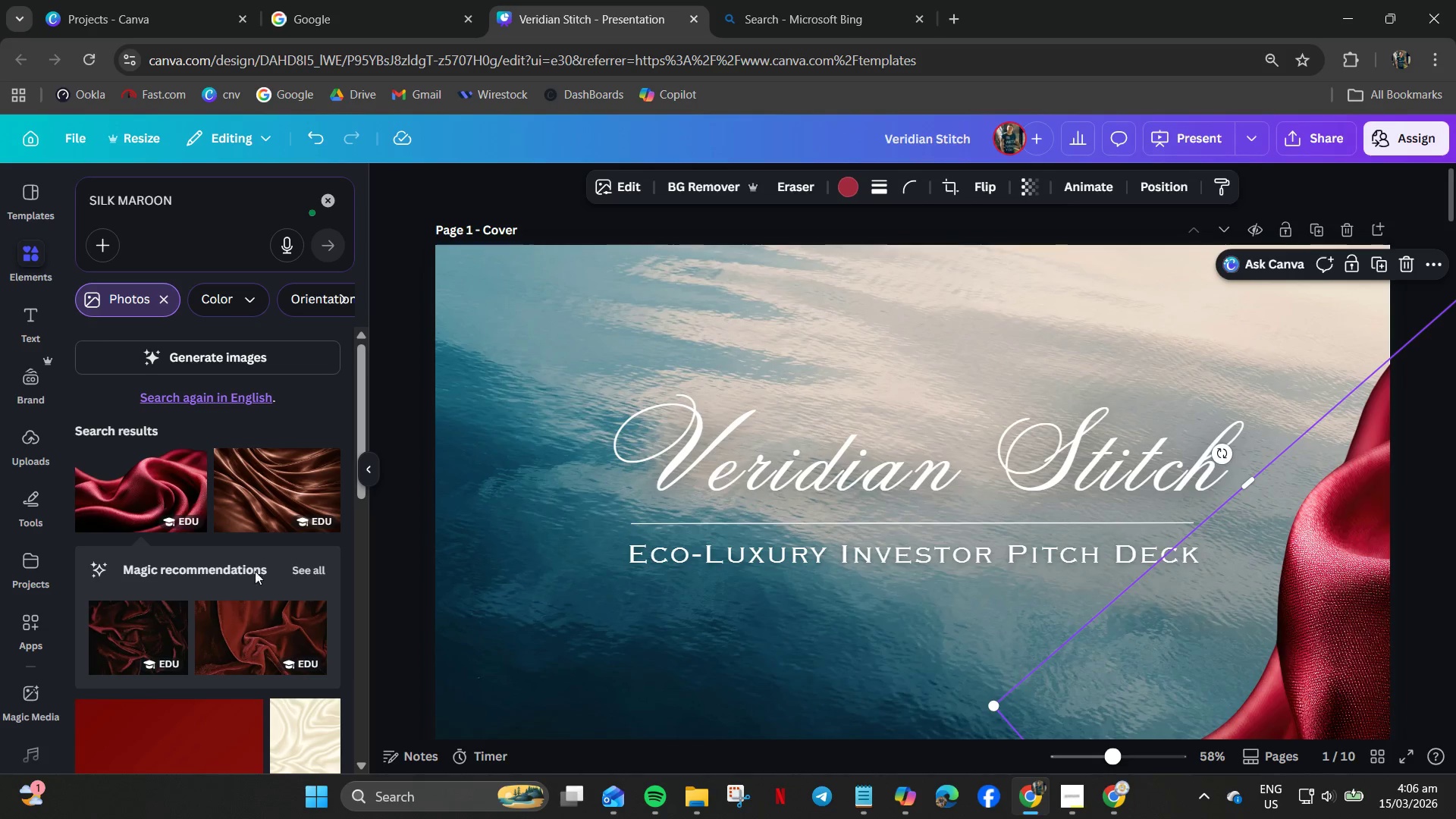 
scroll: coordinate [144, 618], scroll_direction: down, amount: 19.0
 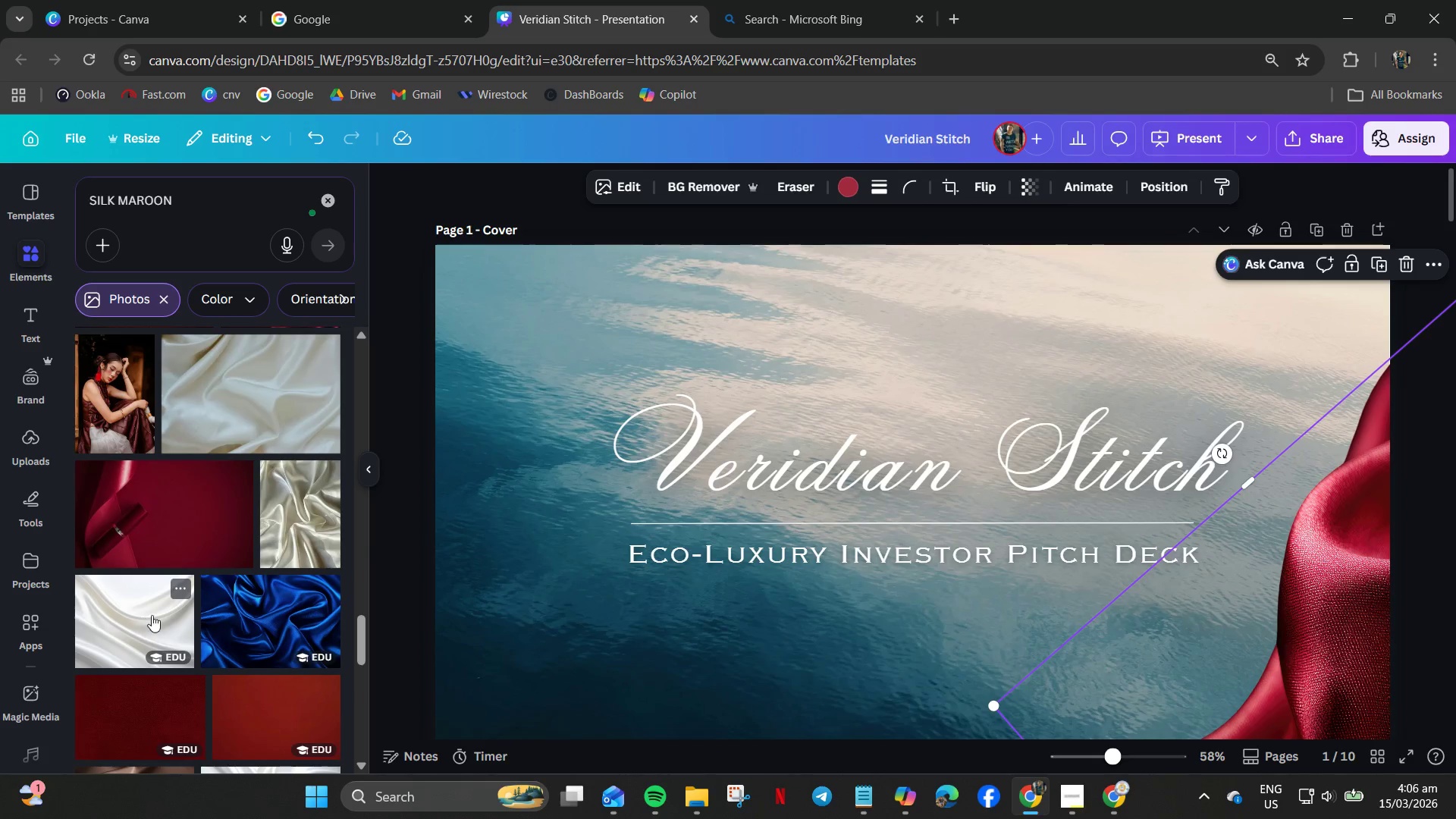 
left_click([243, 598])
 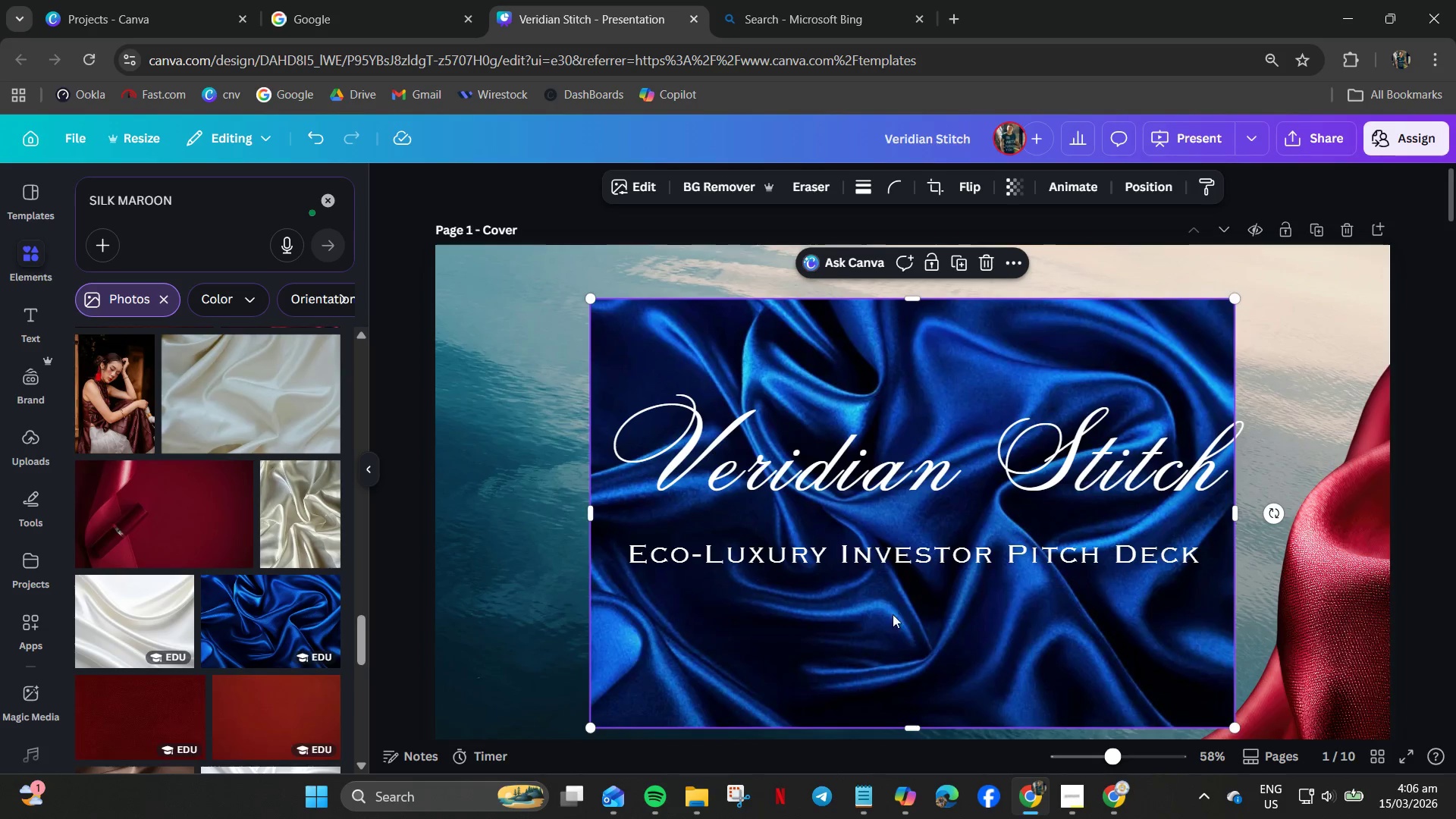 
left_click_drag(start_coordinate=[904, 647], to_coordinate=[522, 554])
 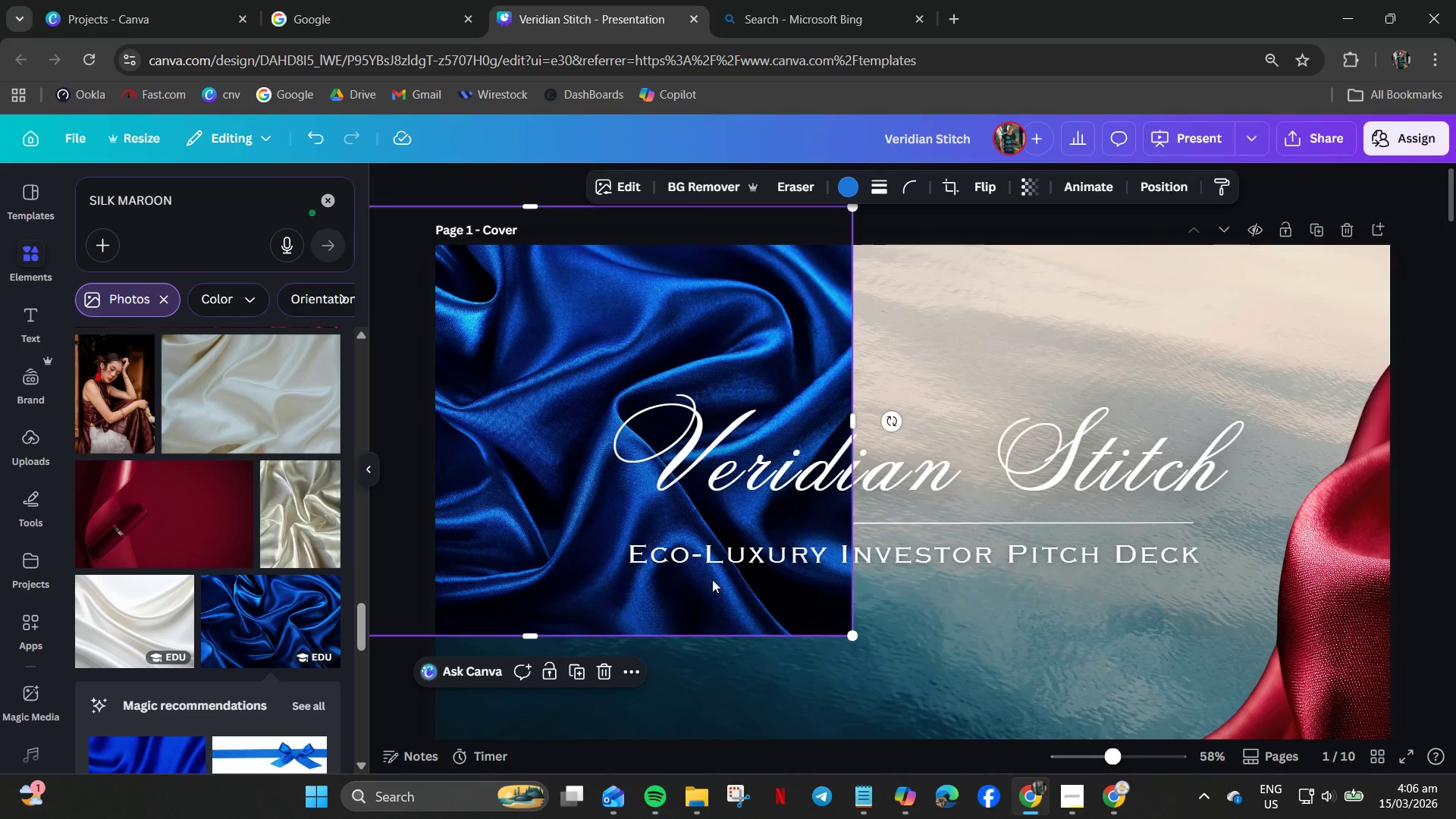 
left_click_drag(start_coordinate=[698, 572], to_coordinate=[636, 755])
 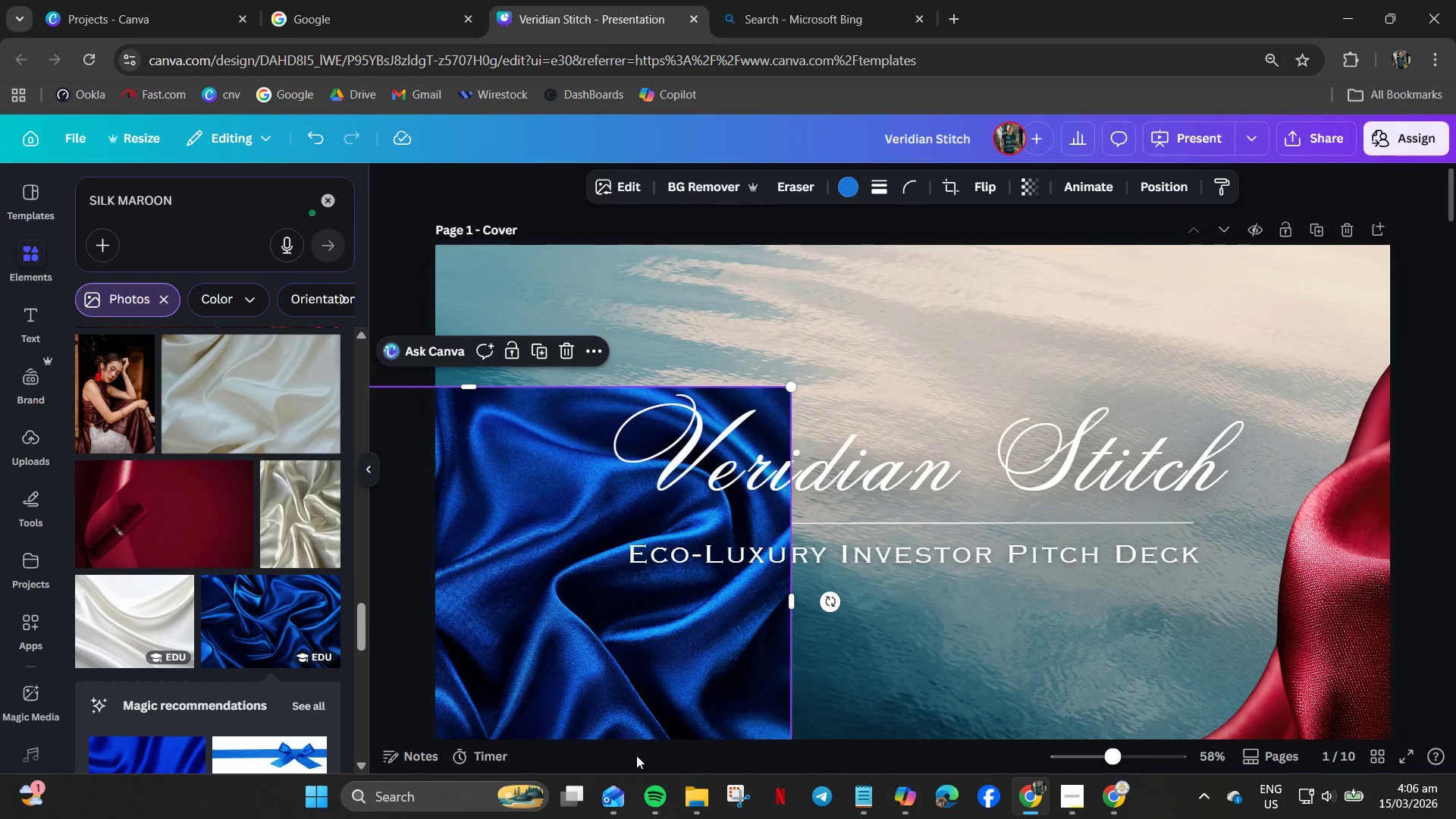 
key(Delete)
 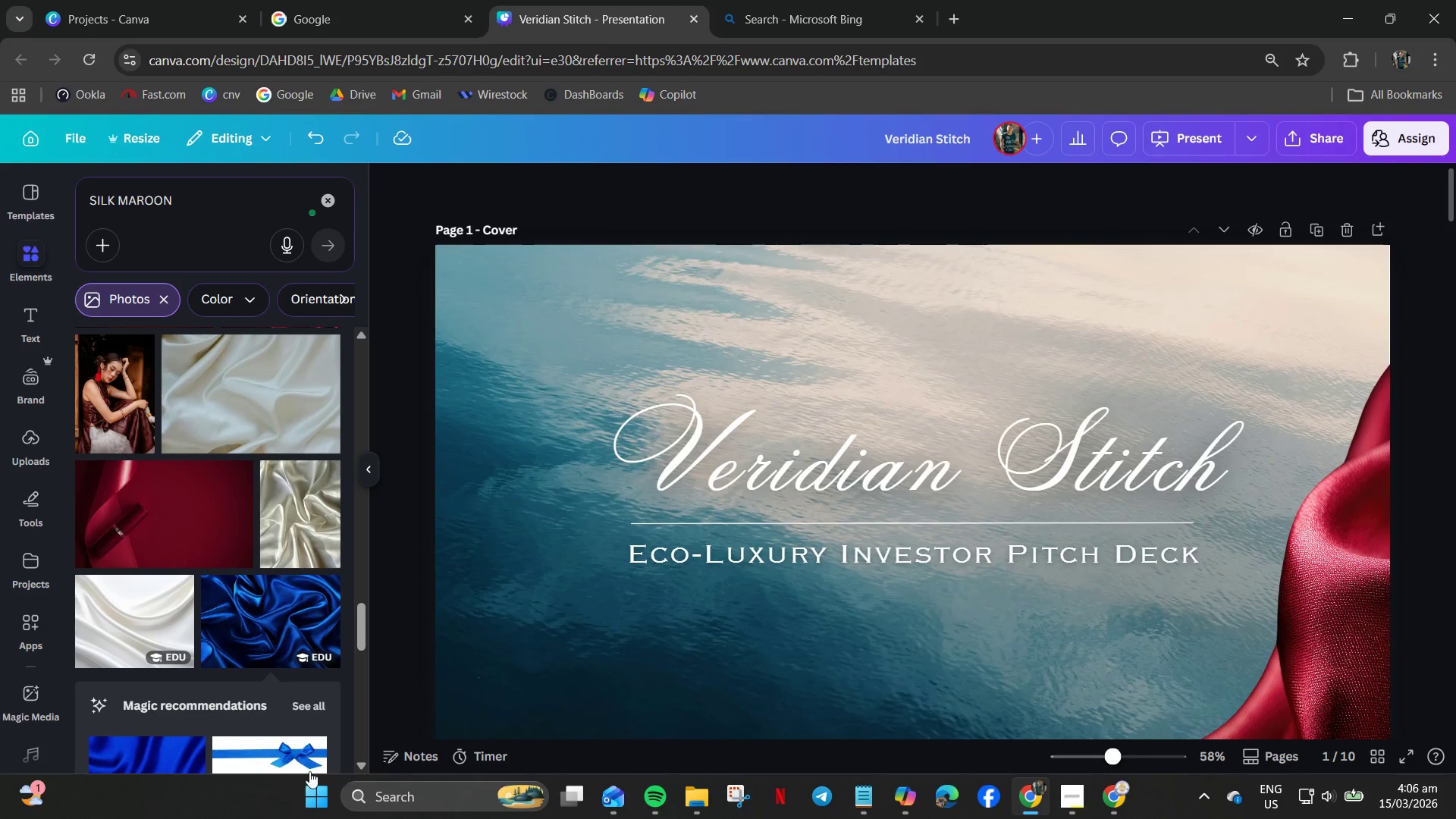 
scroll: coordinate [190, 716], scroll_direction: down, amount: 5.0
 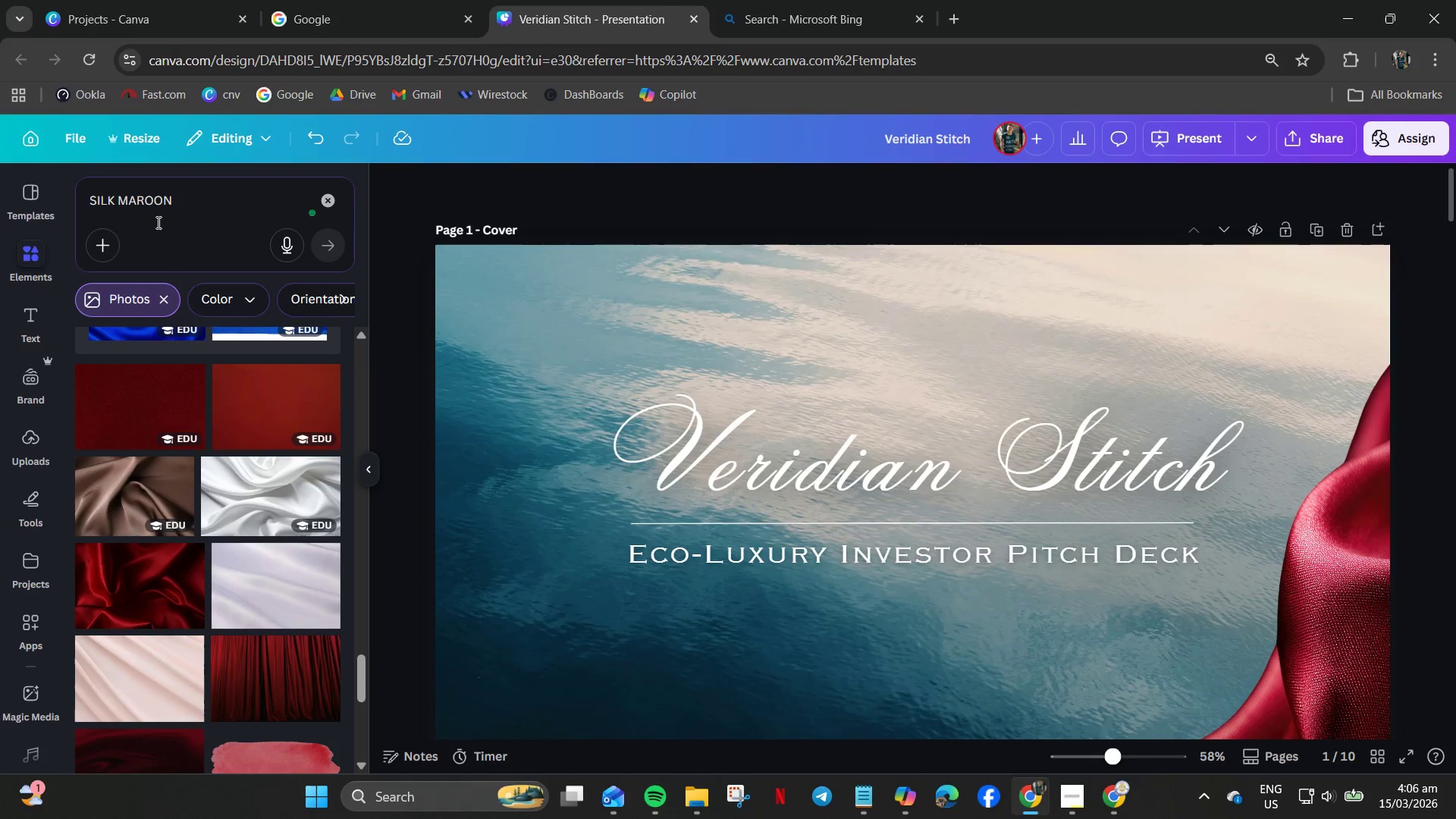 
left_click([201, 191])
 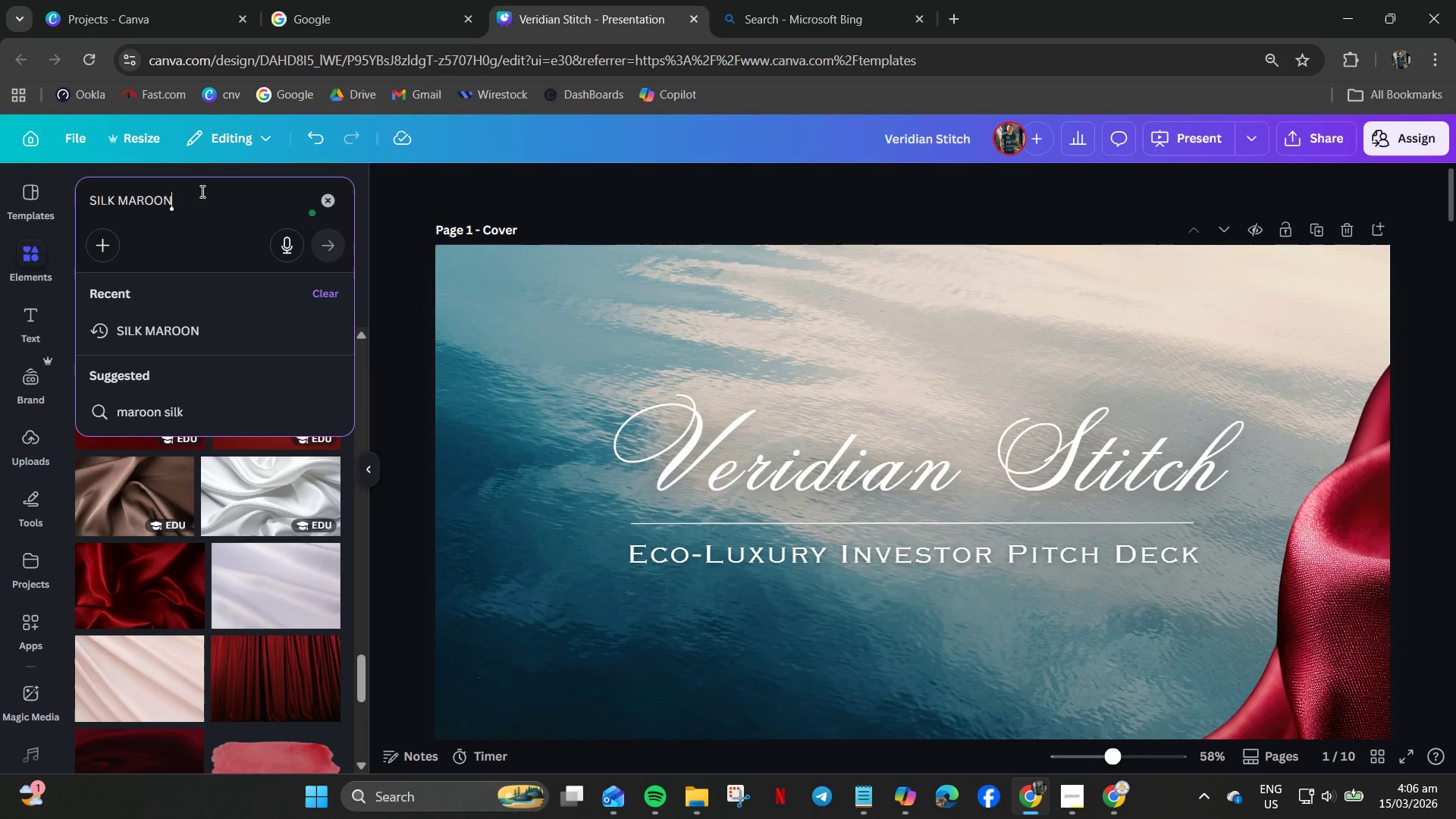 
key(Control+A)
 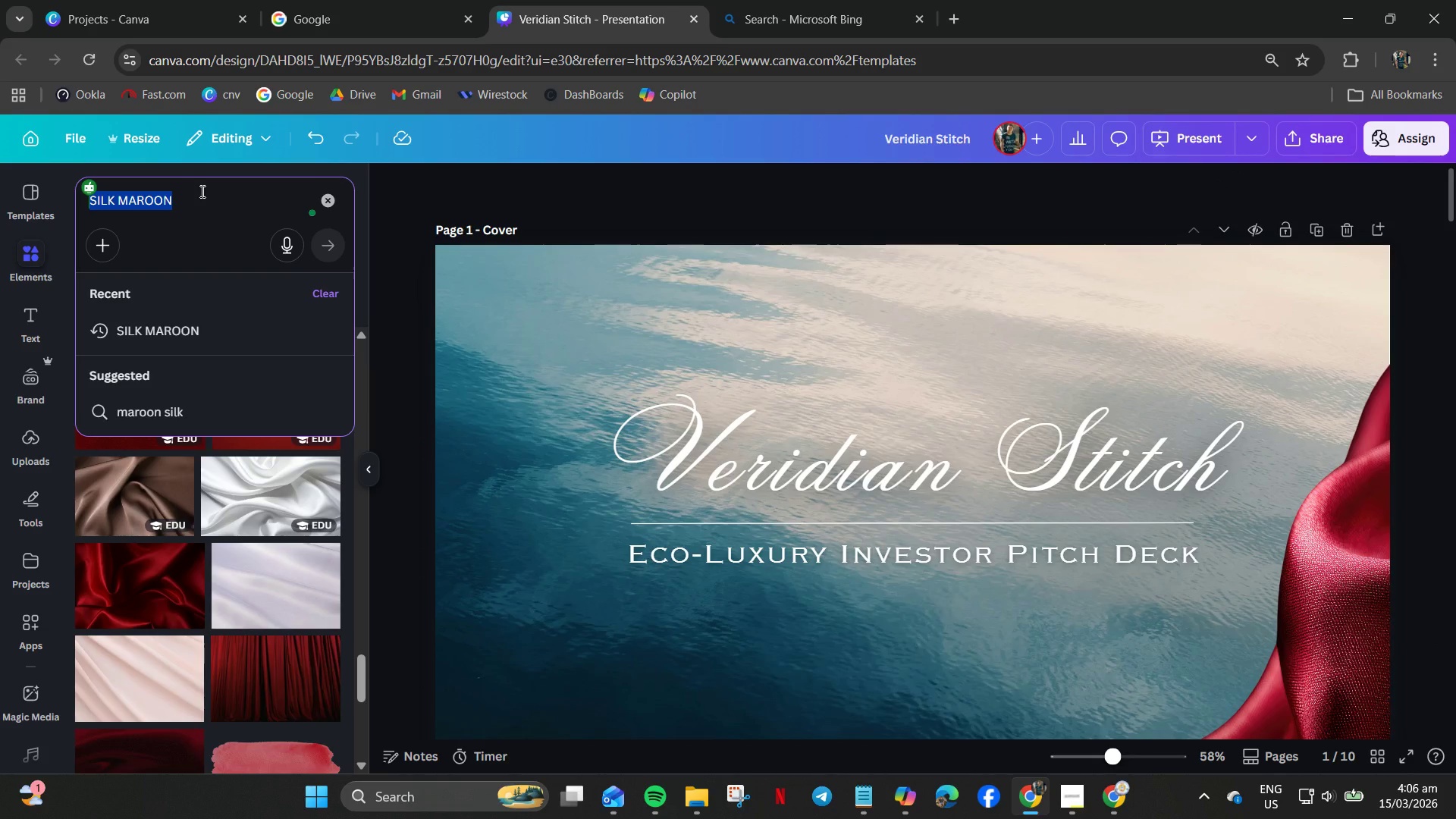 
type(MODEL BEAUTIFUL DOWN)
key(Backspace)
key(Backspace)
key(Backspace)
key(Backspace)
key(Backspace)
type( GOWN)
 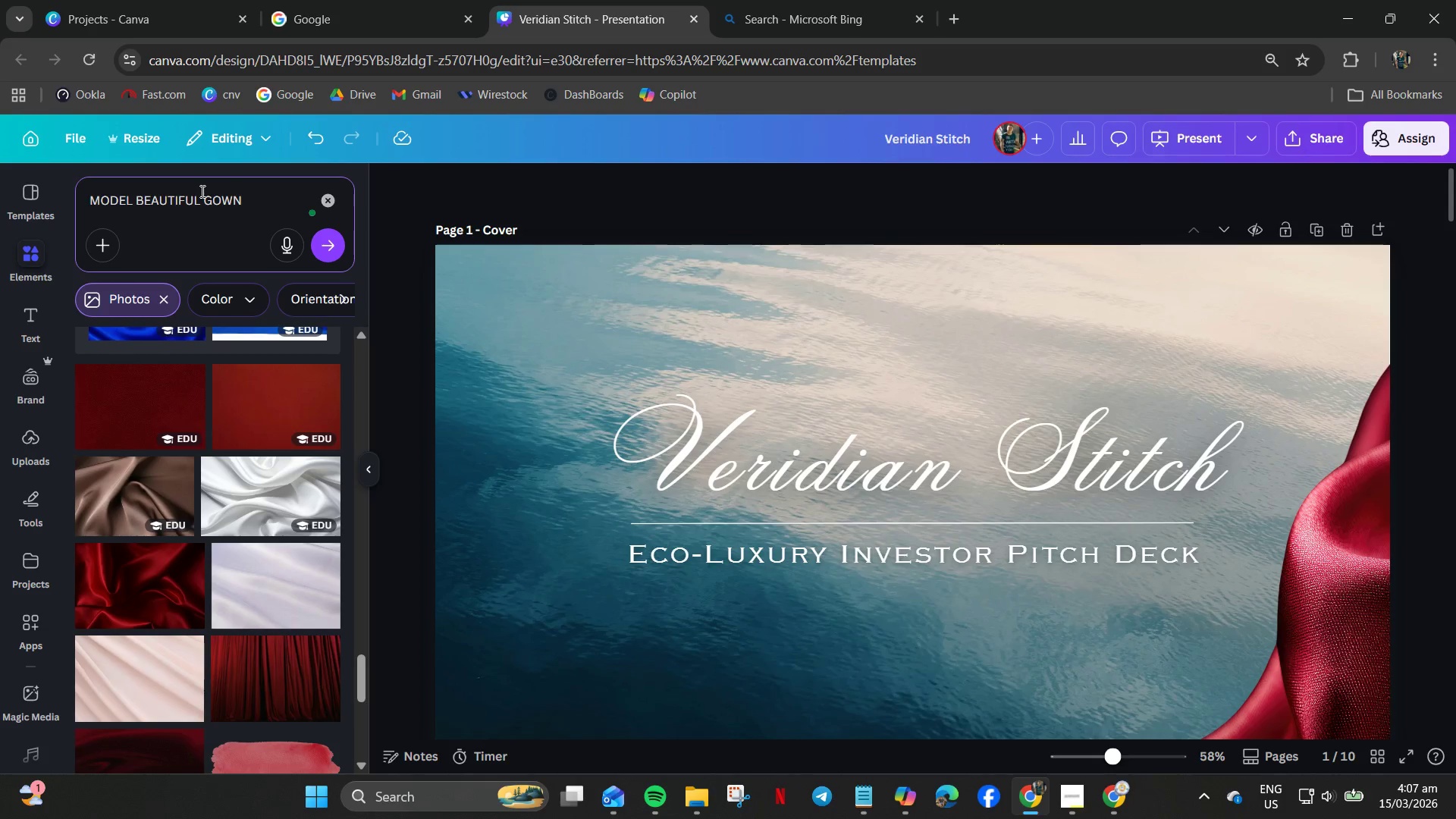 
key(Enter)
 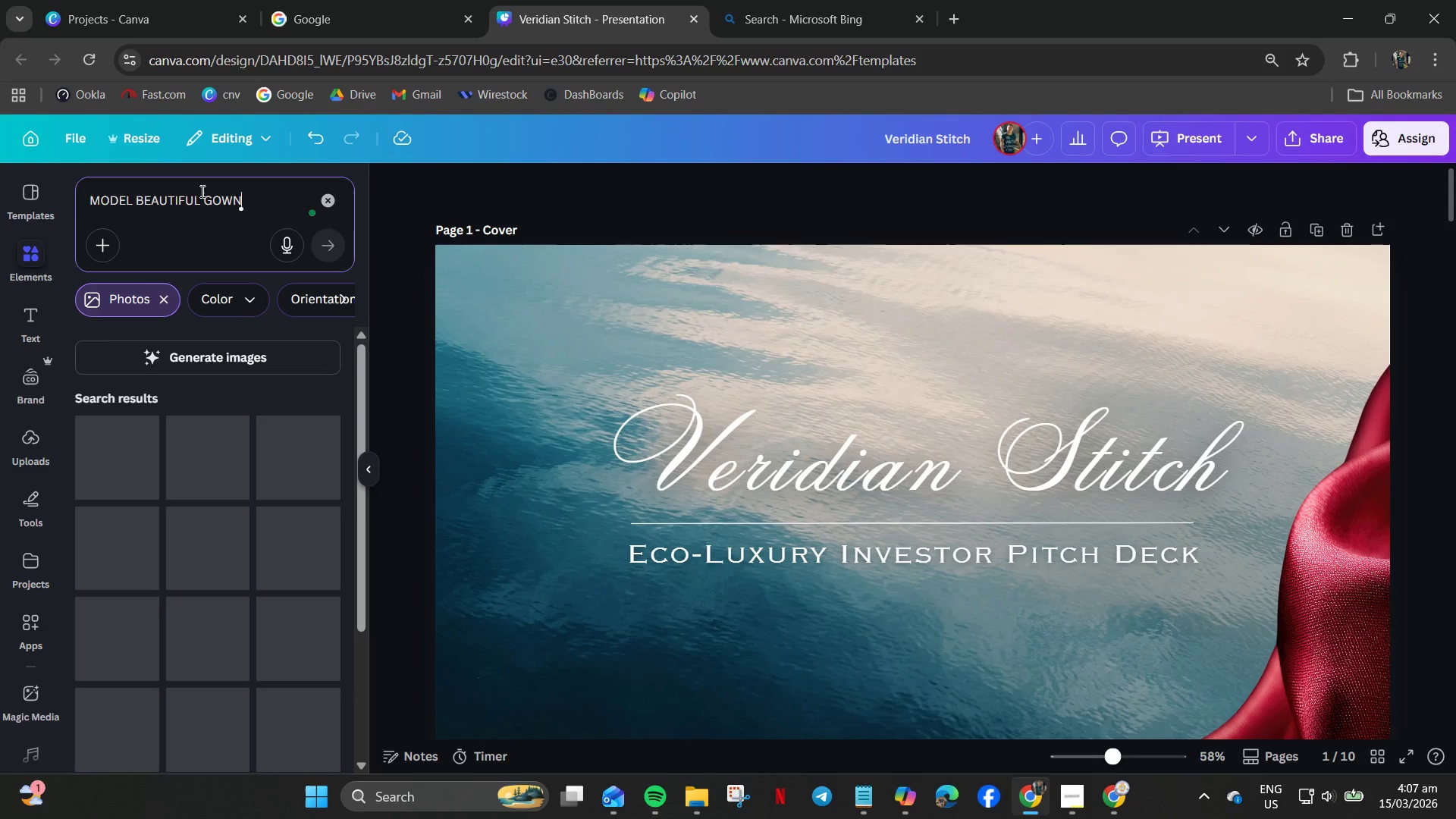 
key(CapsLock)
 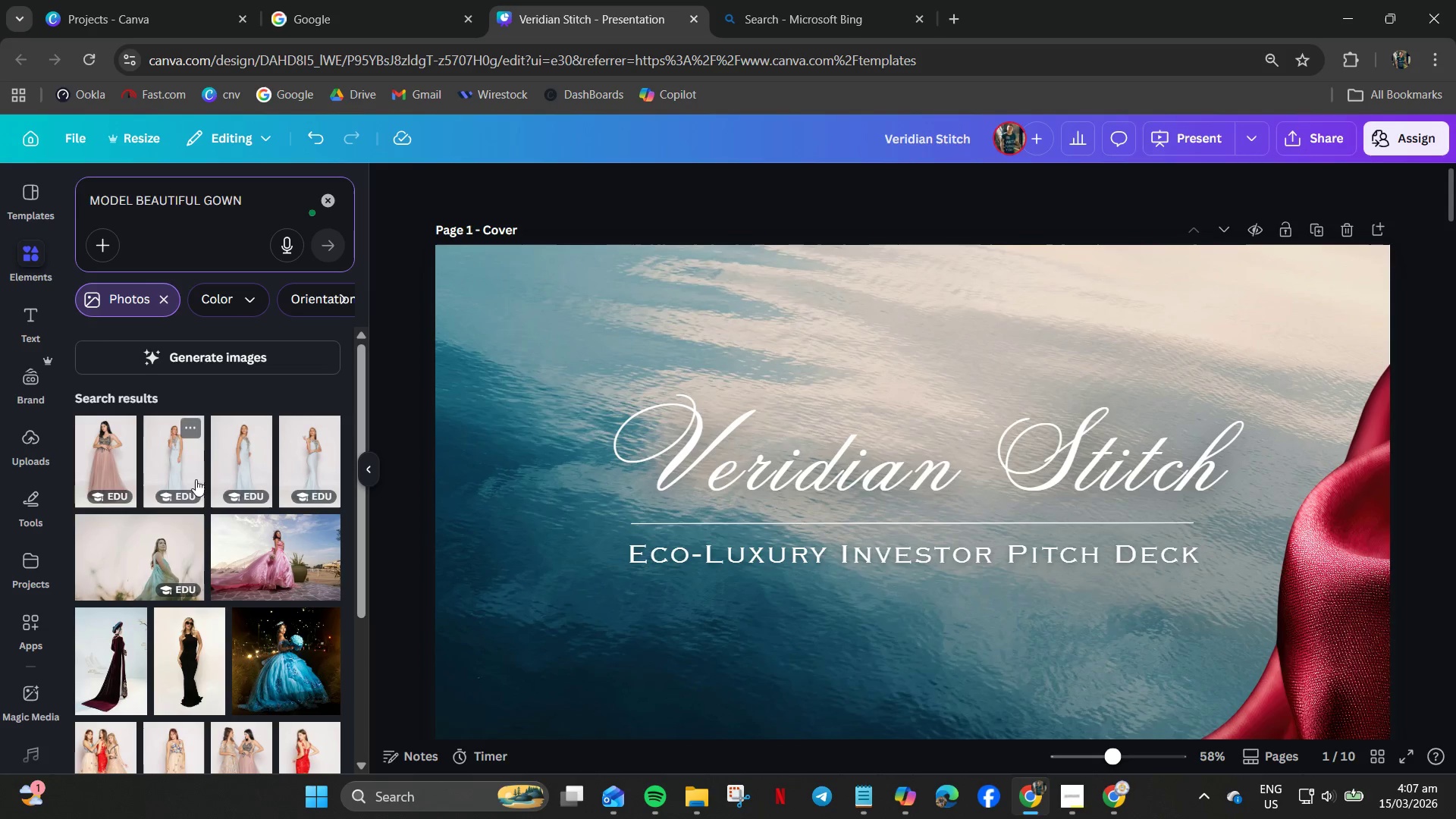 
scroll: coordinate [269, 537], scroll_direction: down, amount: 21.0
 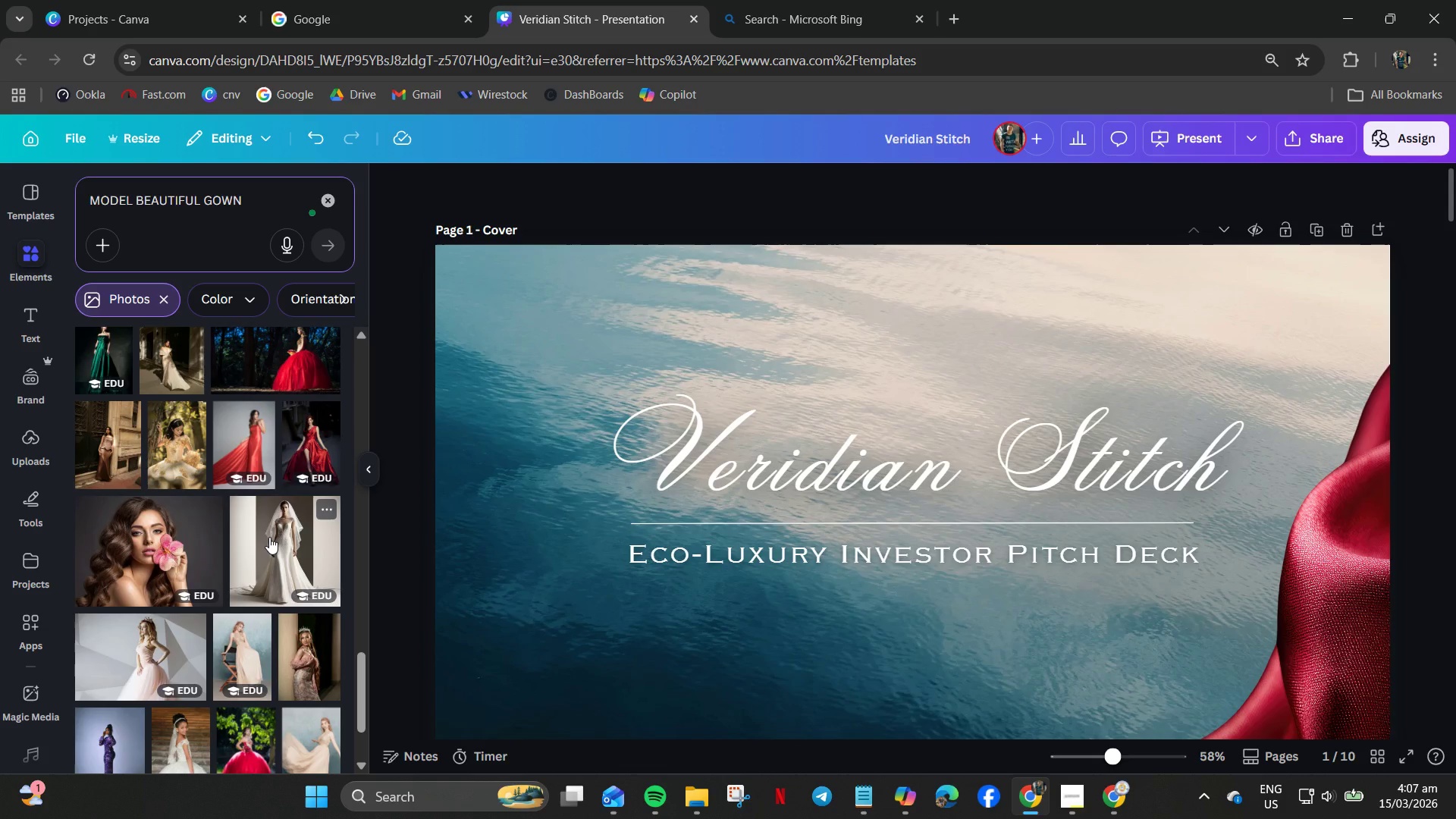 
scroll: coordinate [269, 538], scroll_direction: down, amount: 19.0
 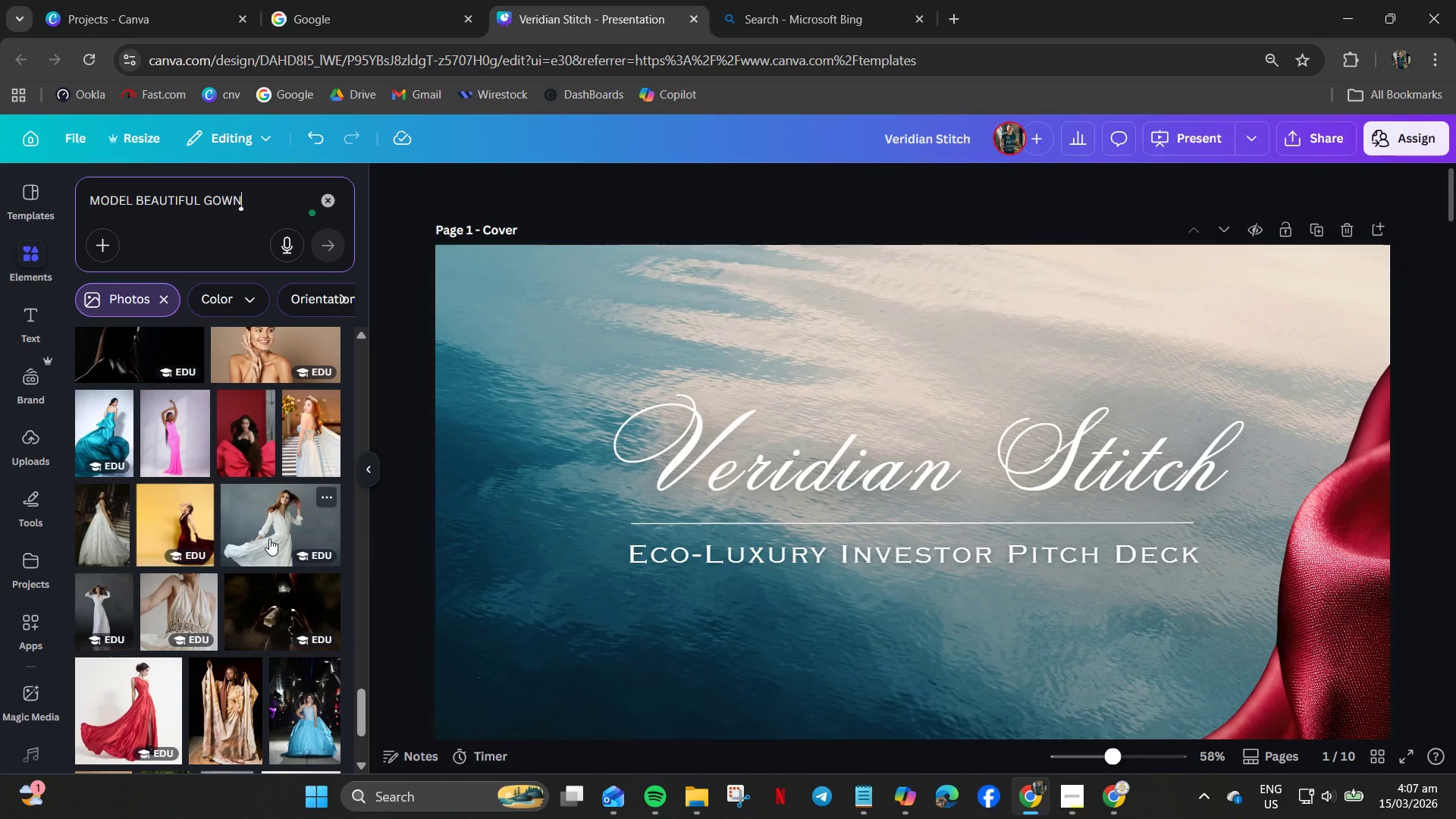 
scroll: coordinate [269, 541], scroll_direction: down, amount: 16.0
 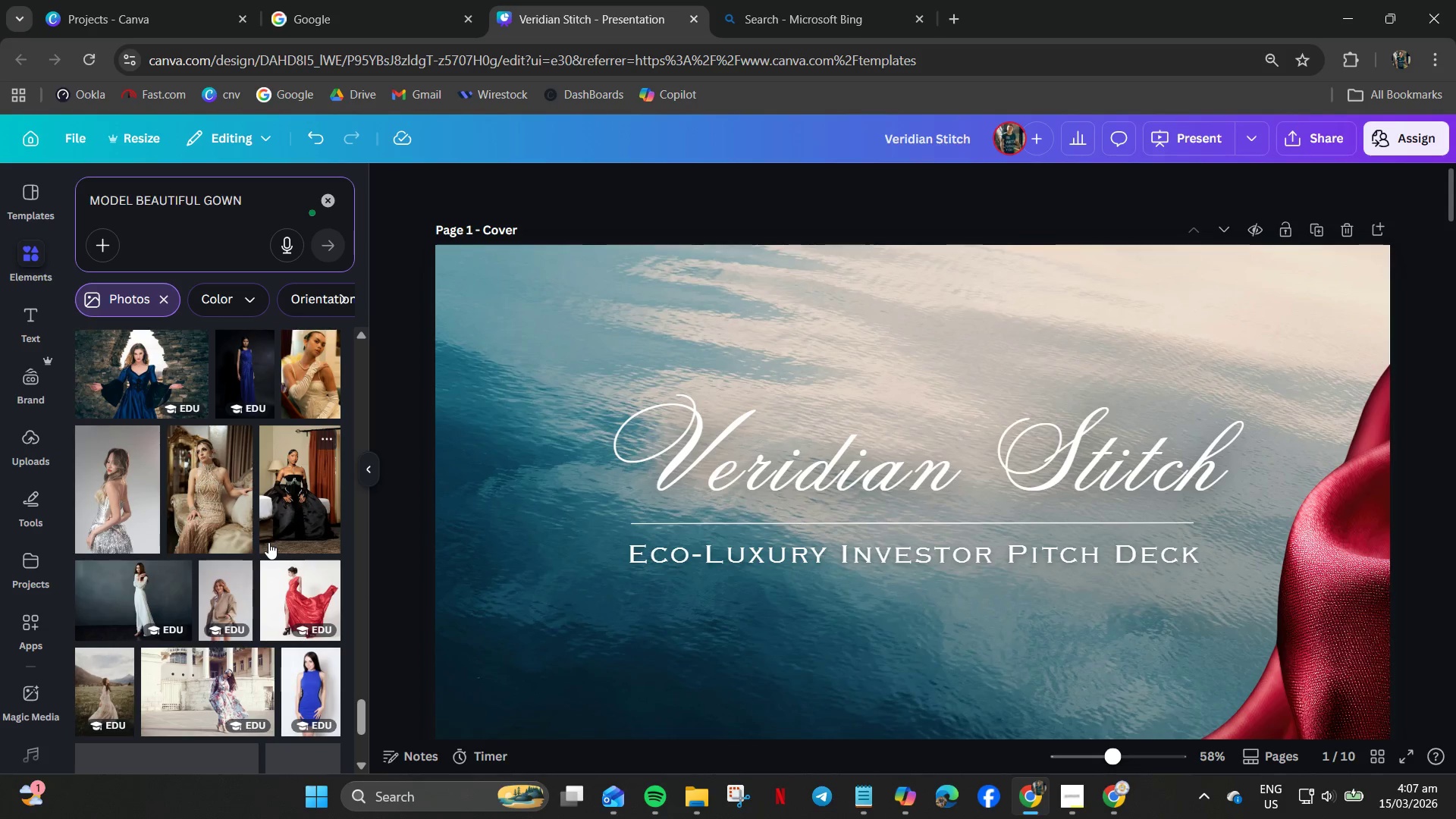 
scroll: coordinate [268, 542], scroll_direction: up, amount: 1.0
 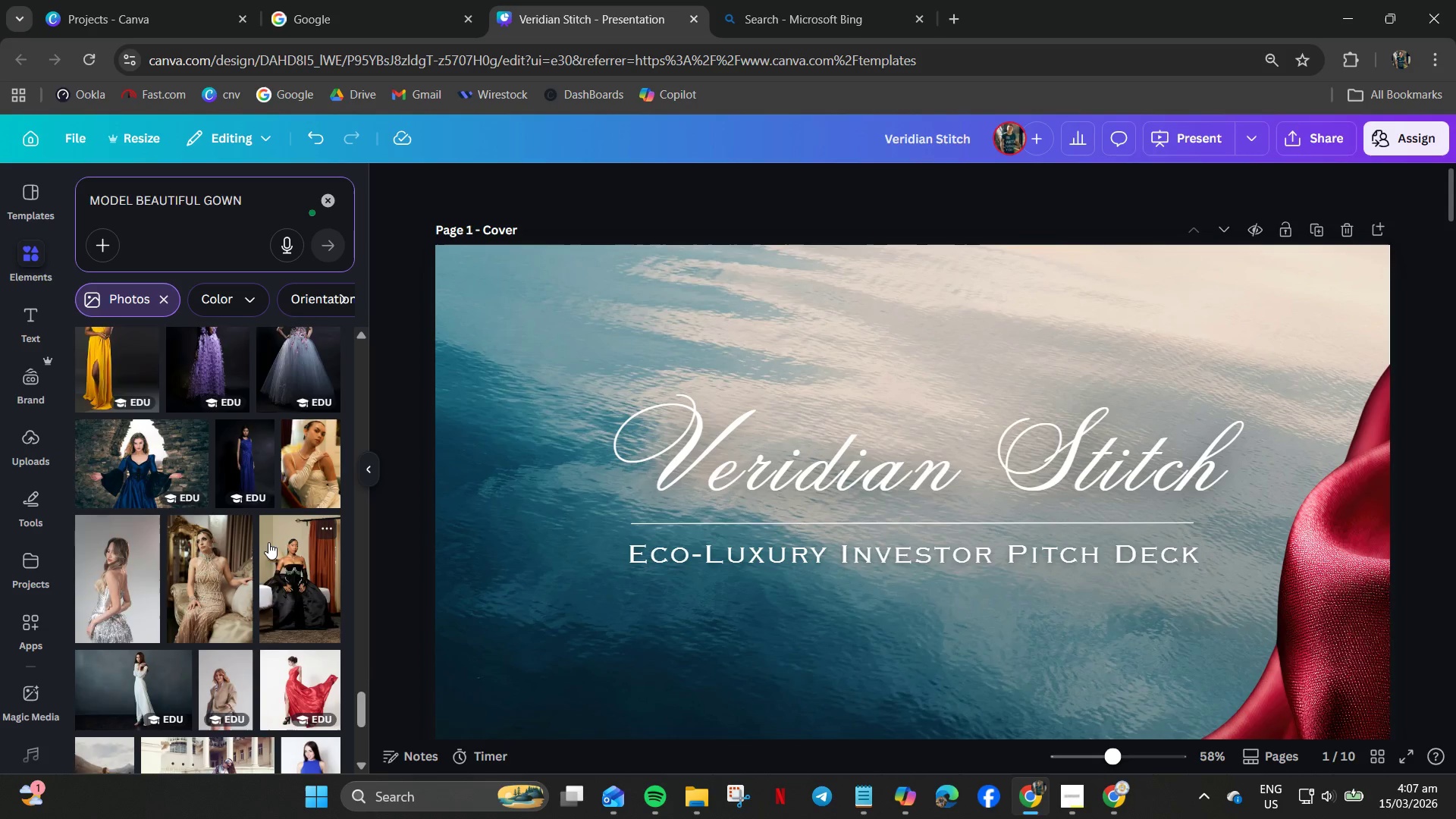 
scroll: coordinate [268, 542], scroll_direction: down, amount: 11.0
 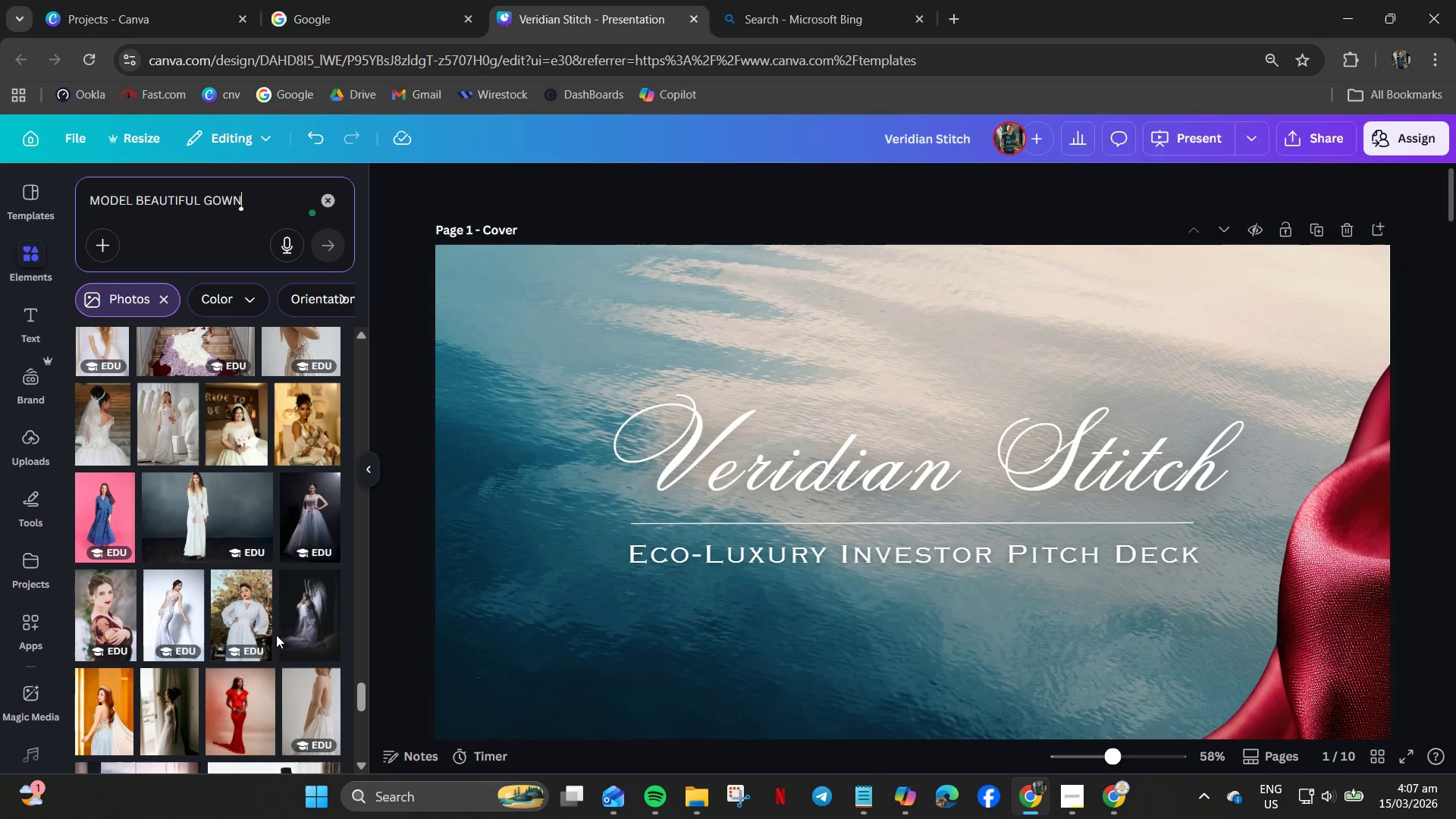 
left_click([291, 623])
 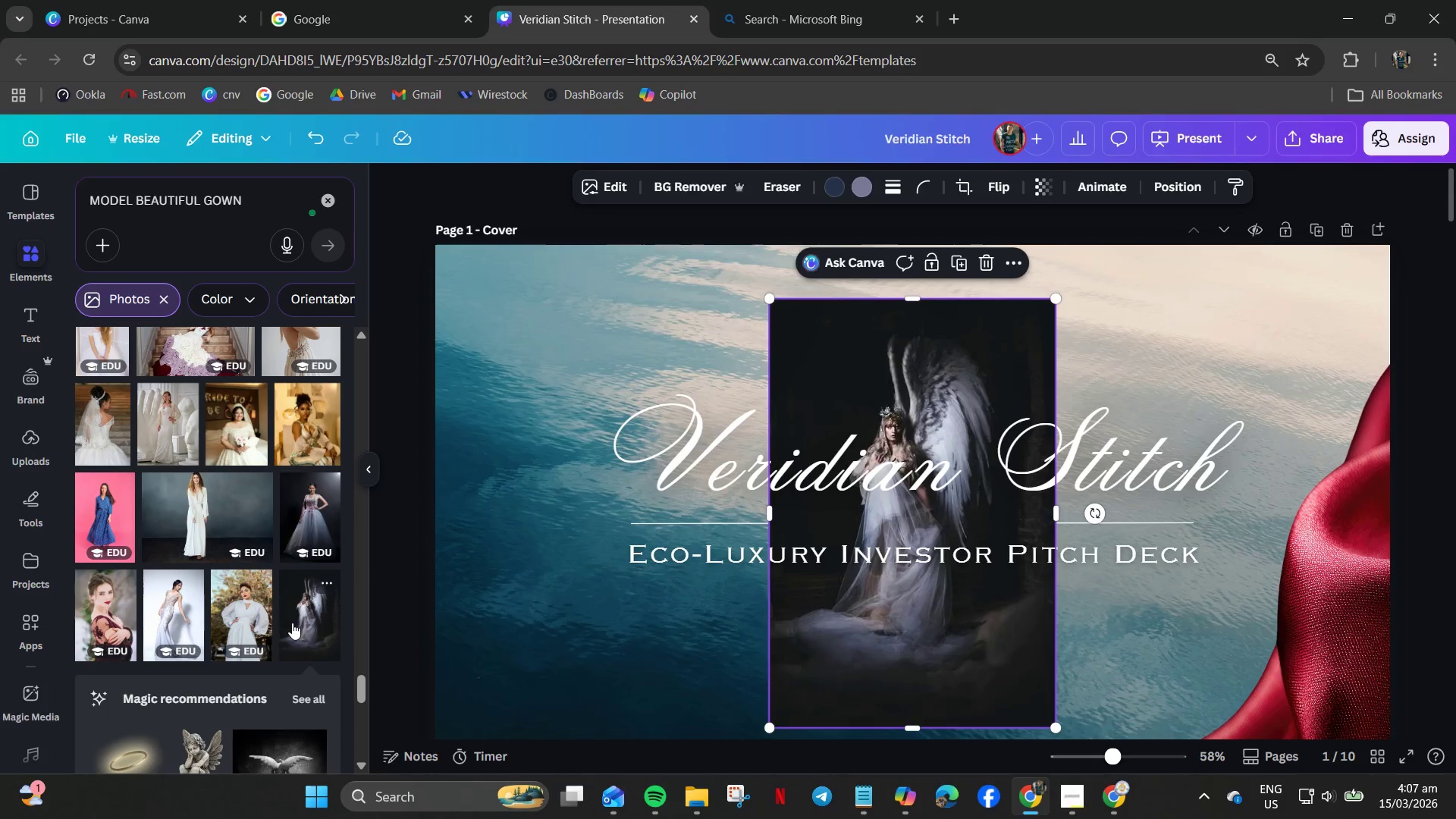 
key(Delete)
 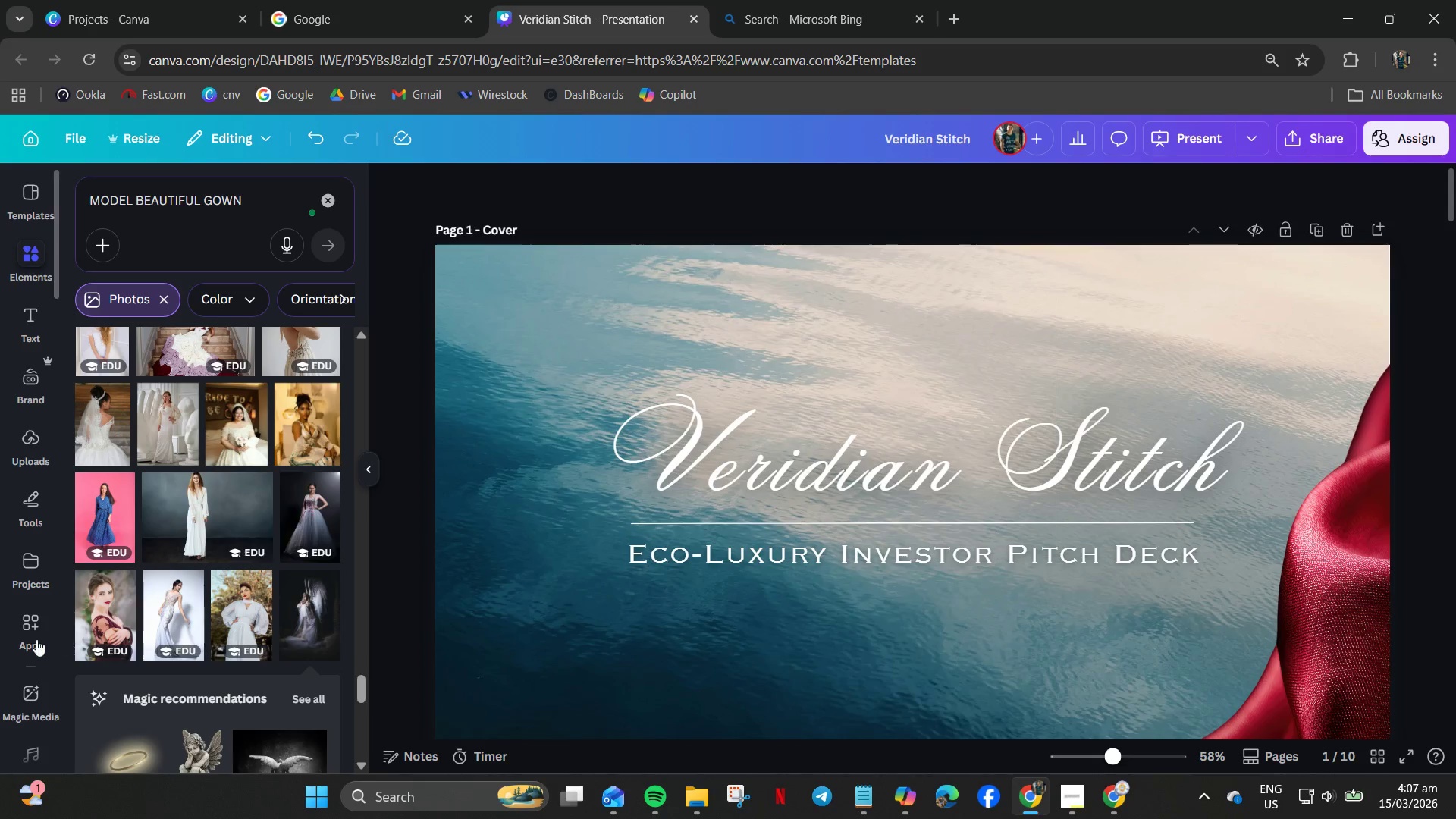 
scroll: coordinate [230, 636], scroll_direction: down, amount: 17.0
 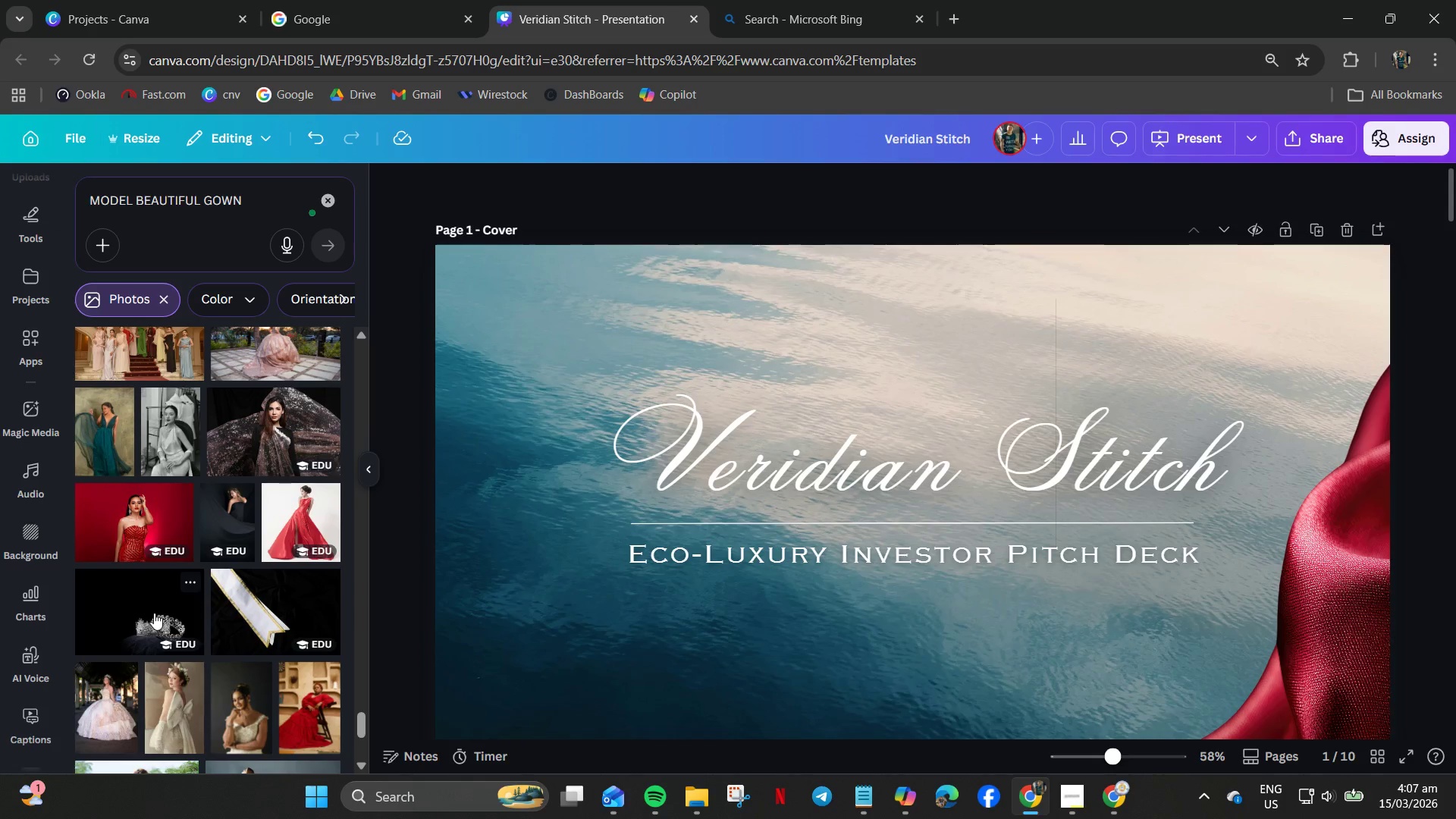 
scroll: coordinate [154, 613], scroll_direction: down, amount: 3.0
 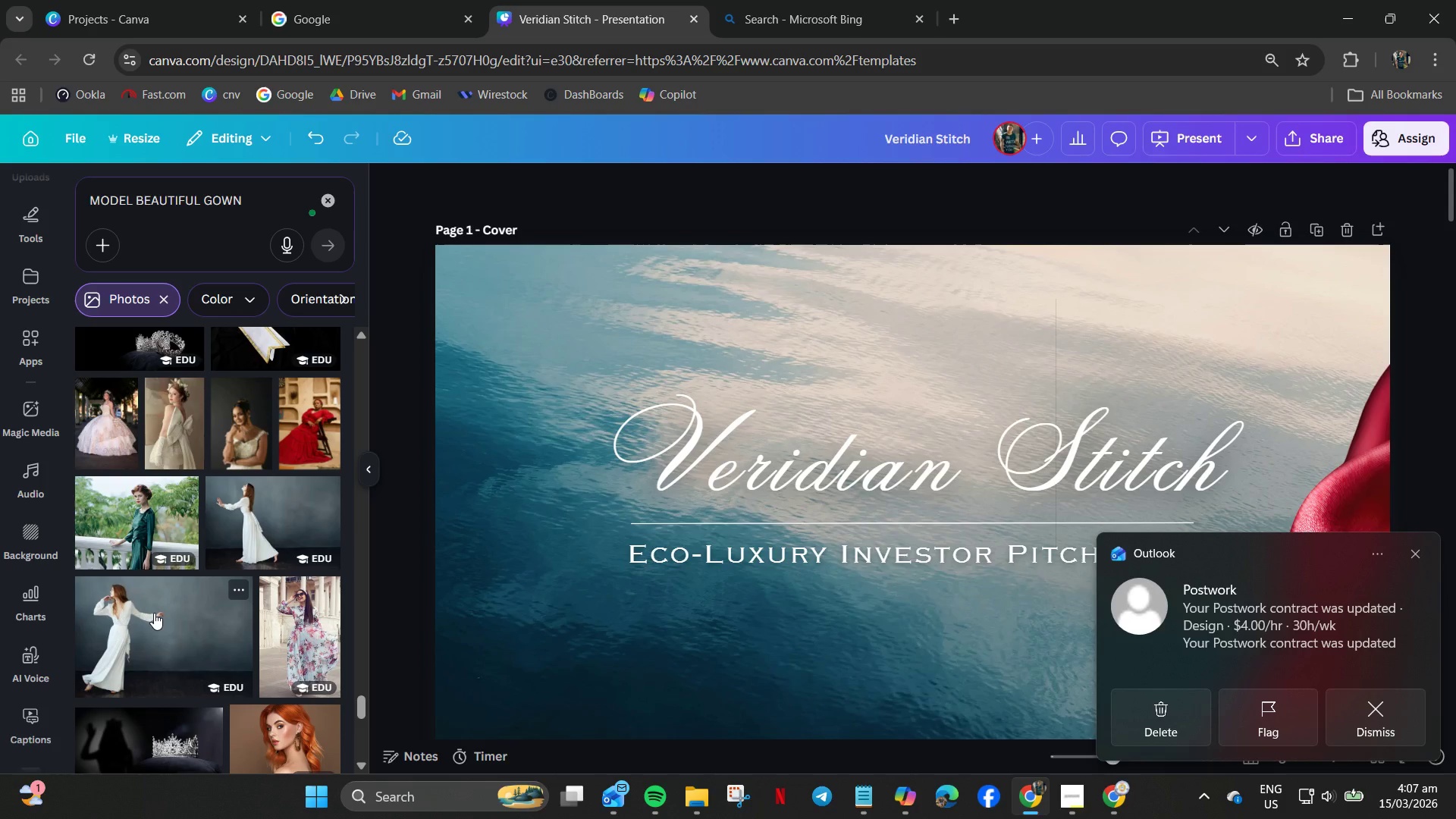 
scroll: coordinate [154, 613], scroll_direction: up, amount: 2.0
 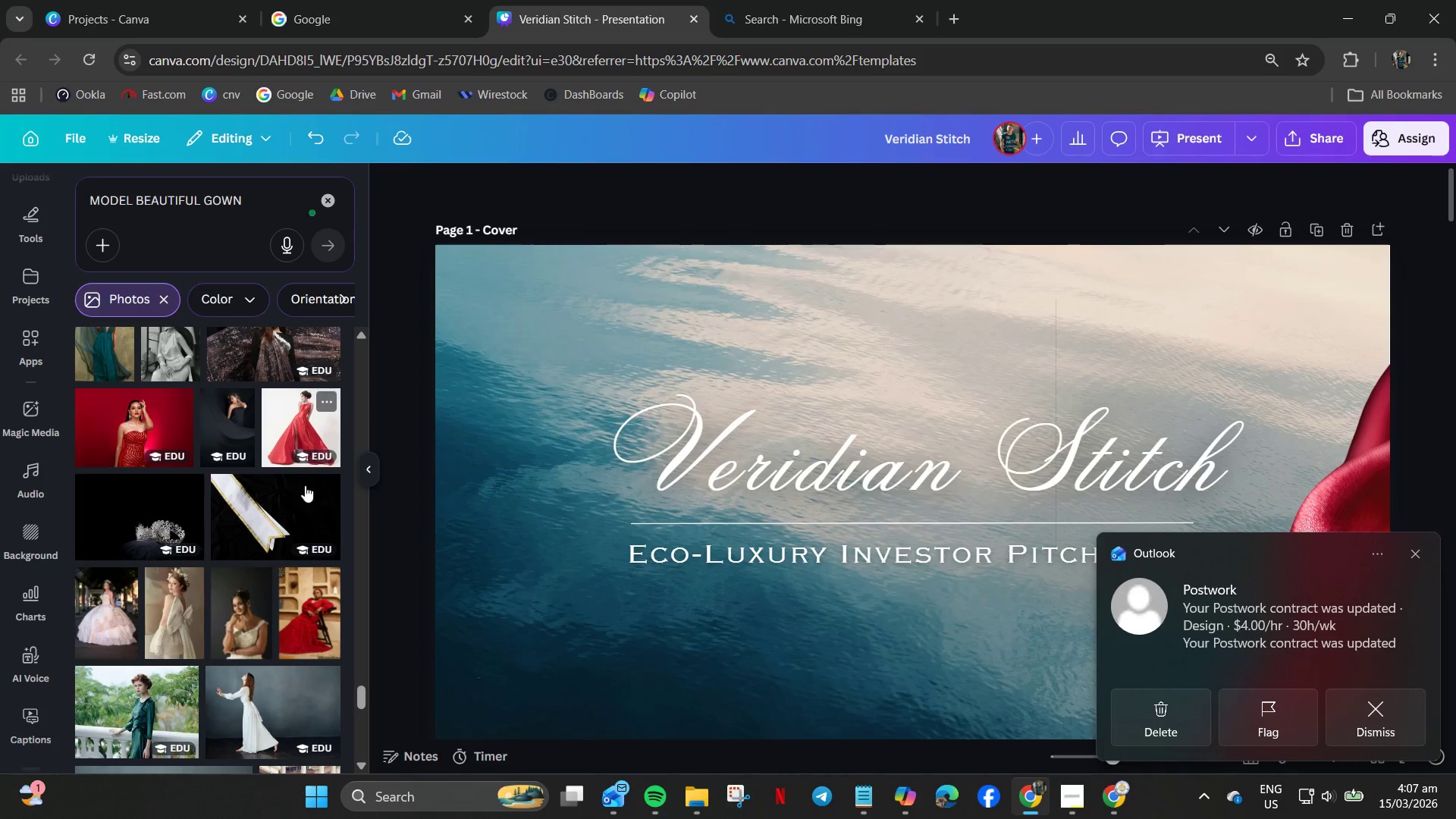 
left_click([291, 519])
 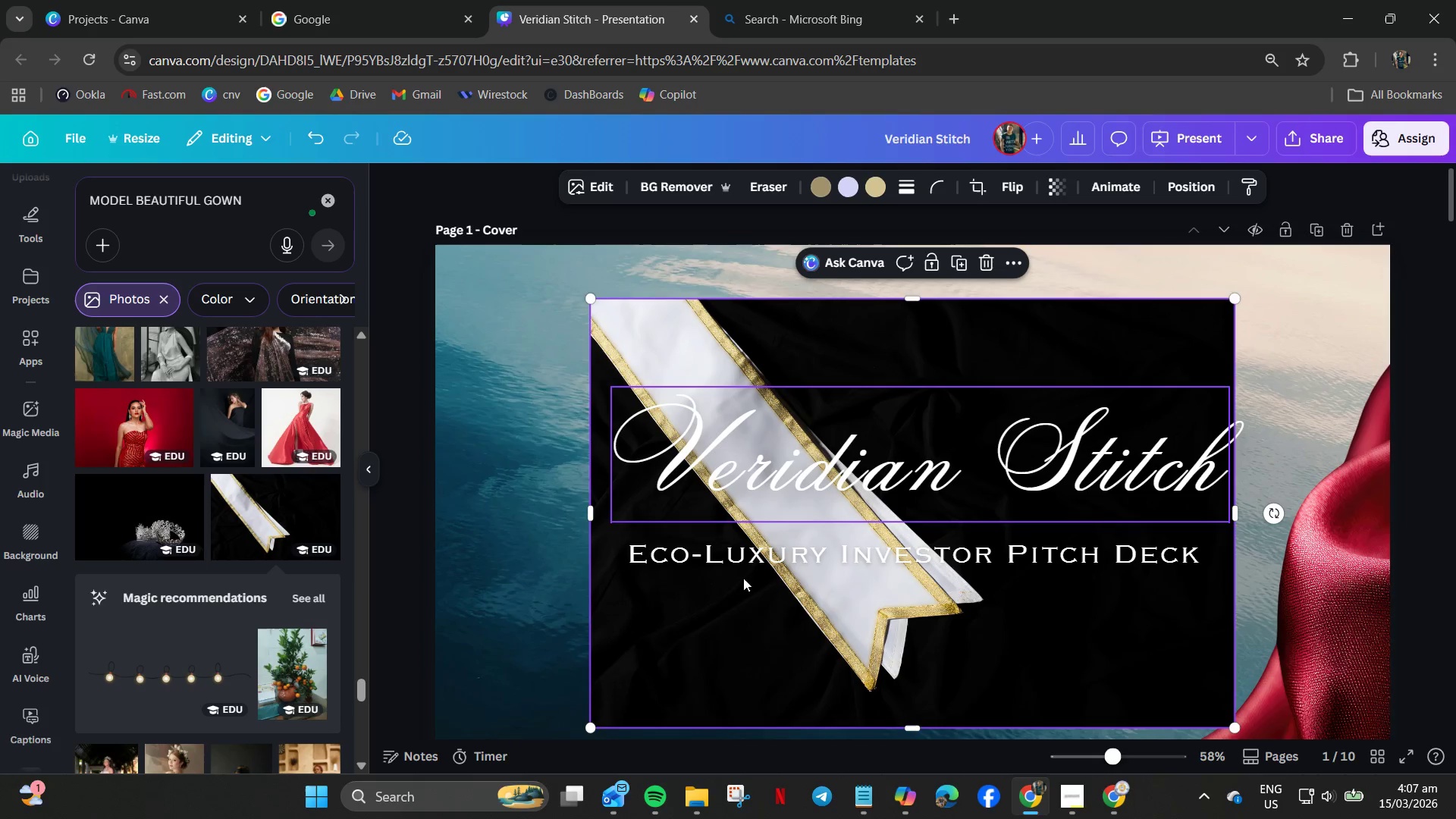 
key(Delete)
 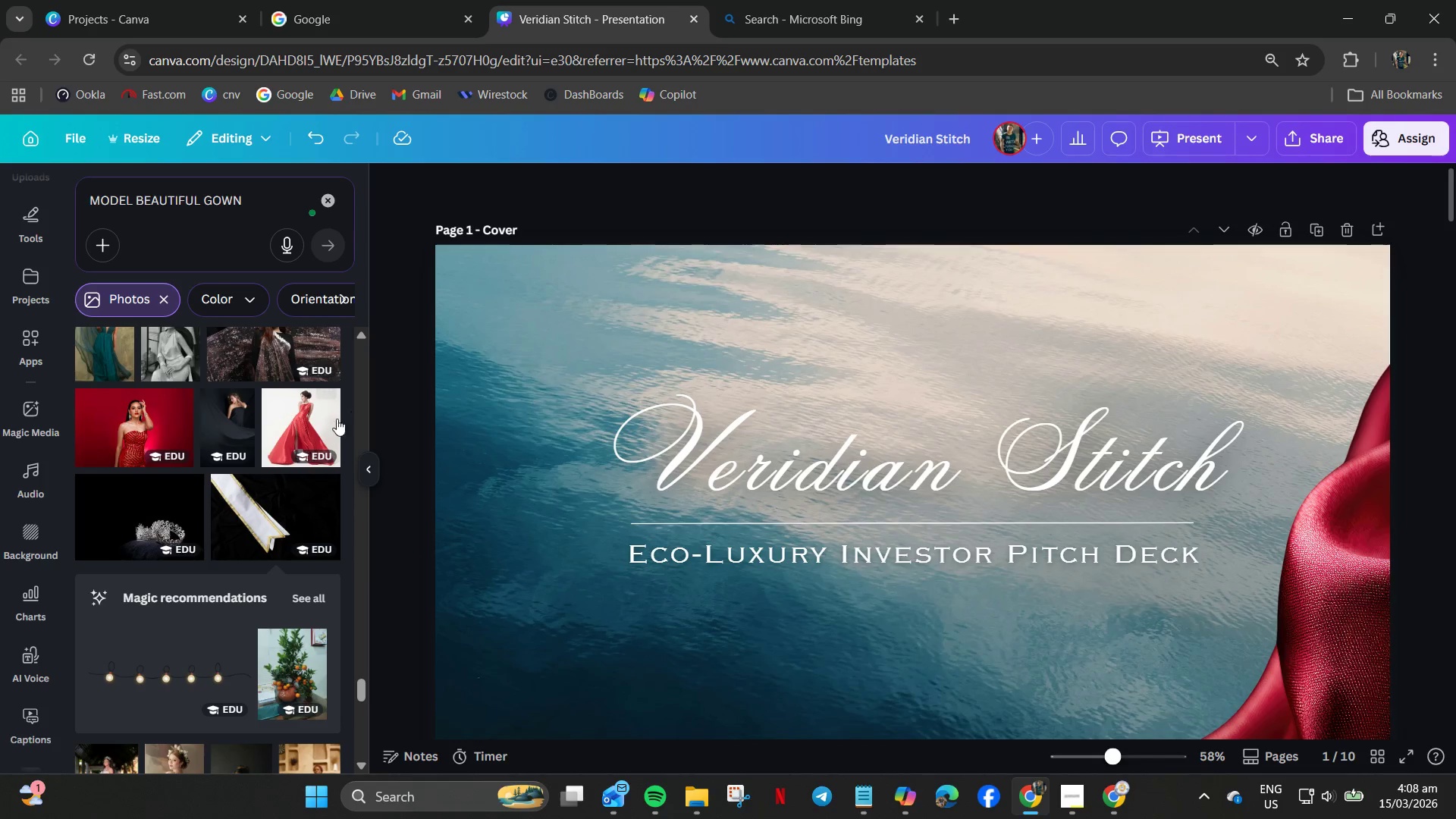 
left_click([320, 423])
 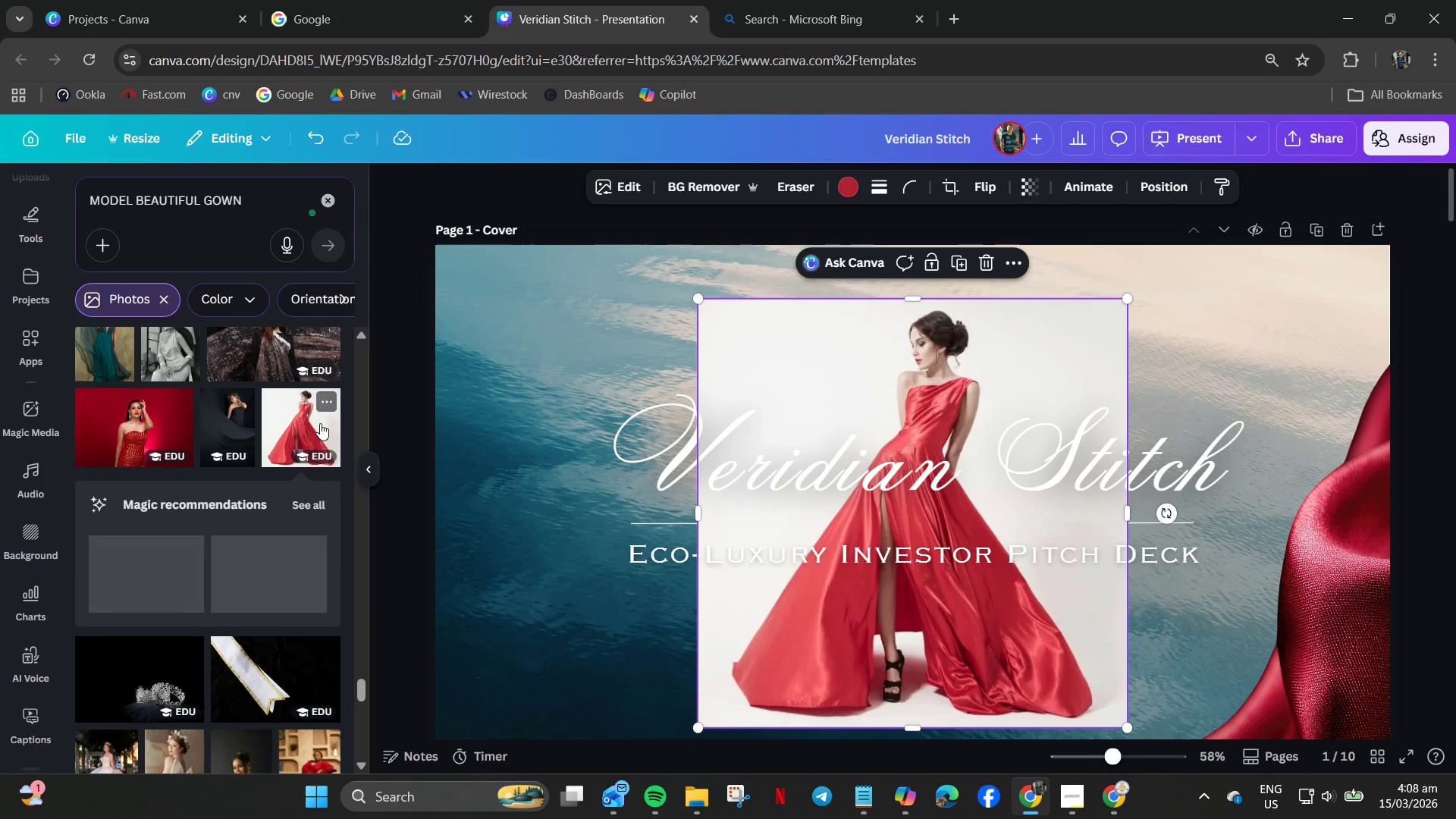 
key(Delete)
 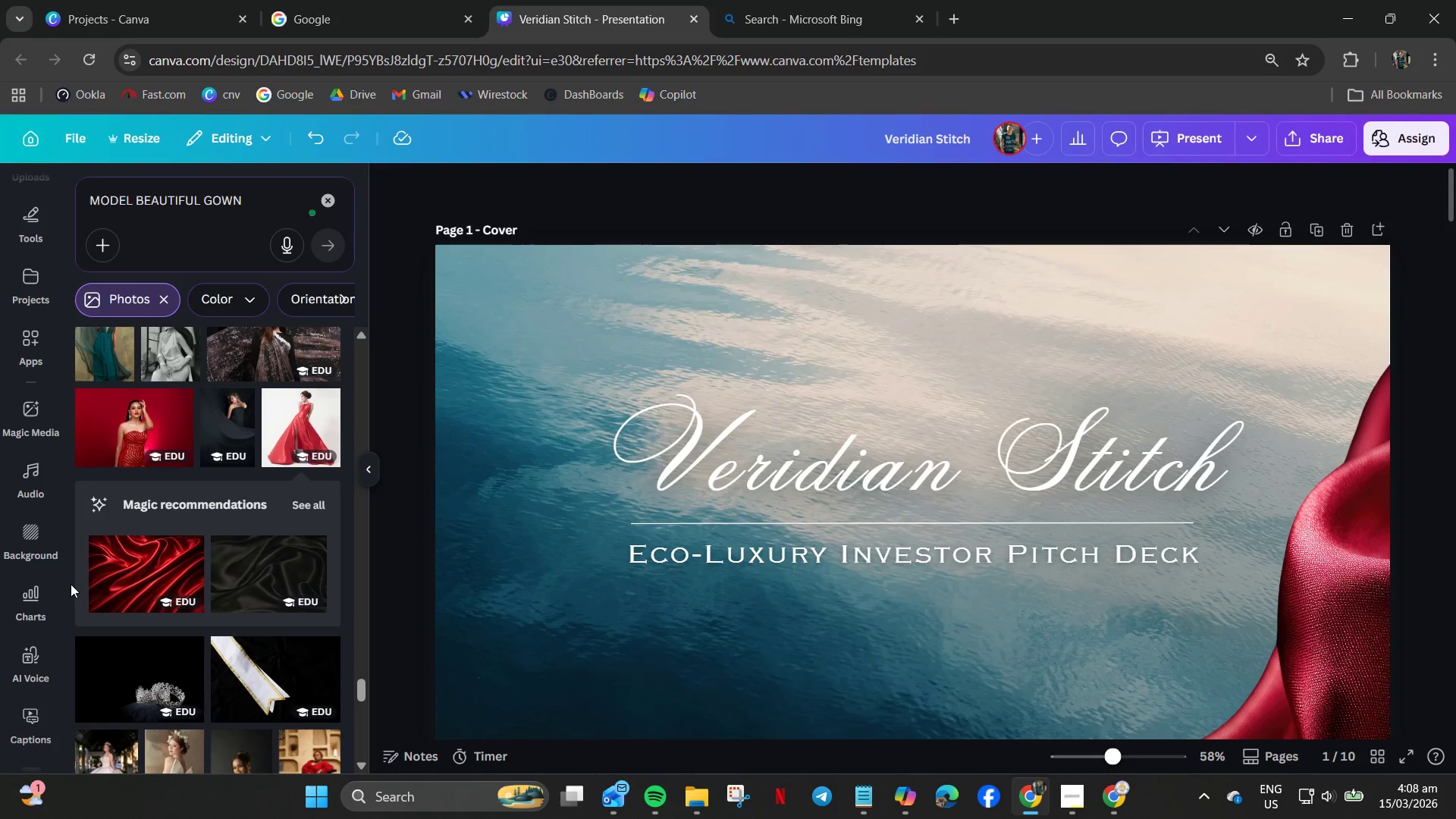 
scroll: coordinate [76, 583], scroll_direction: down, amount: 4.0
 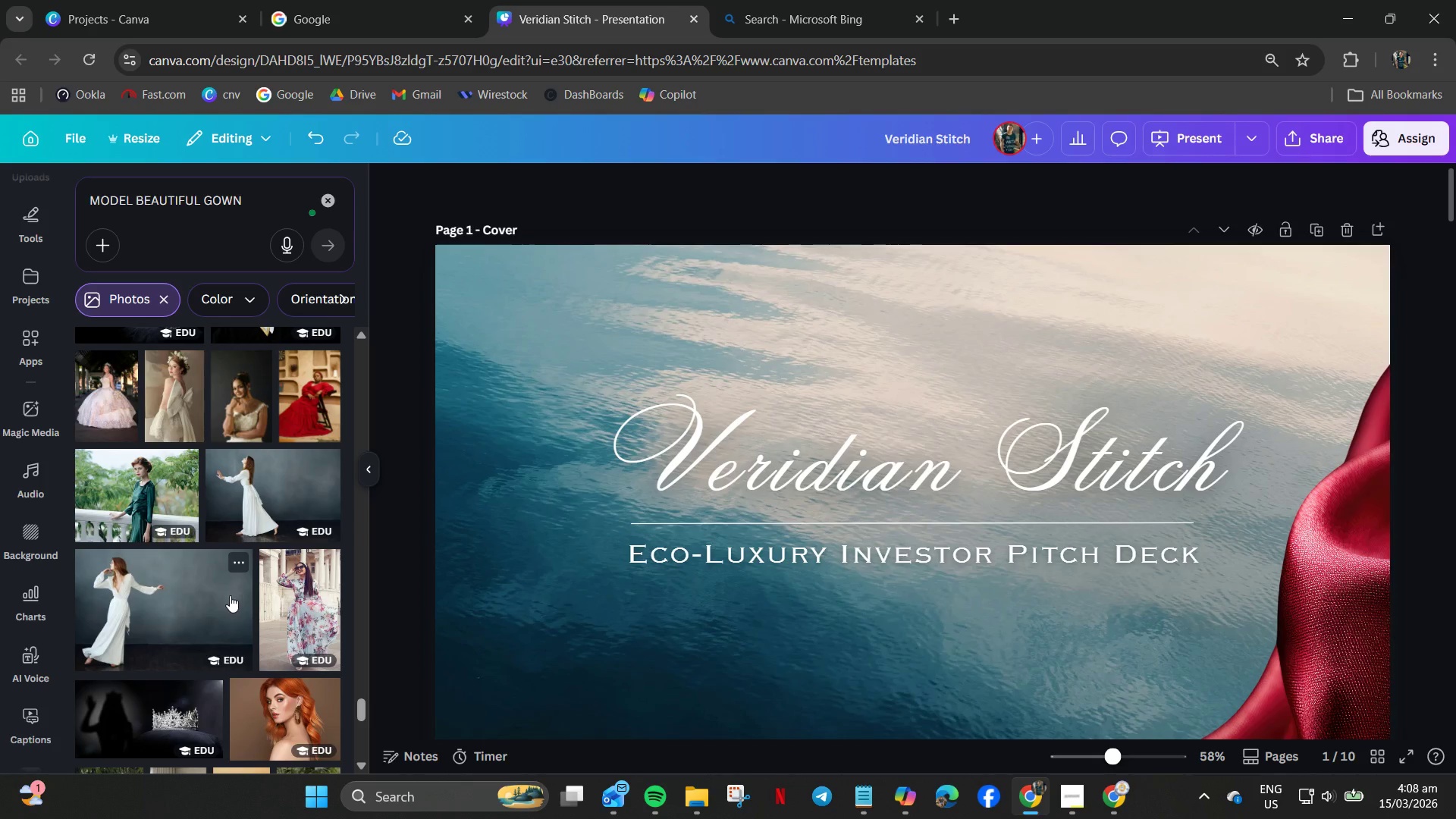 
left_click([205, 595])
 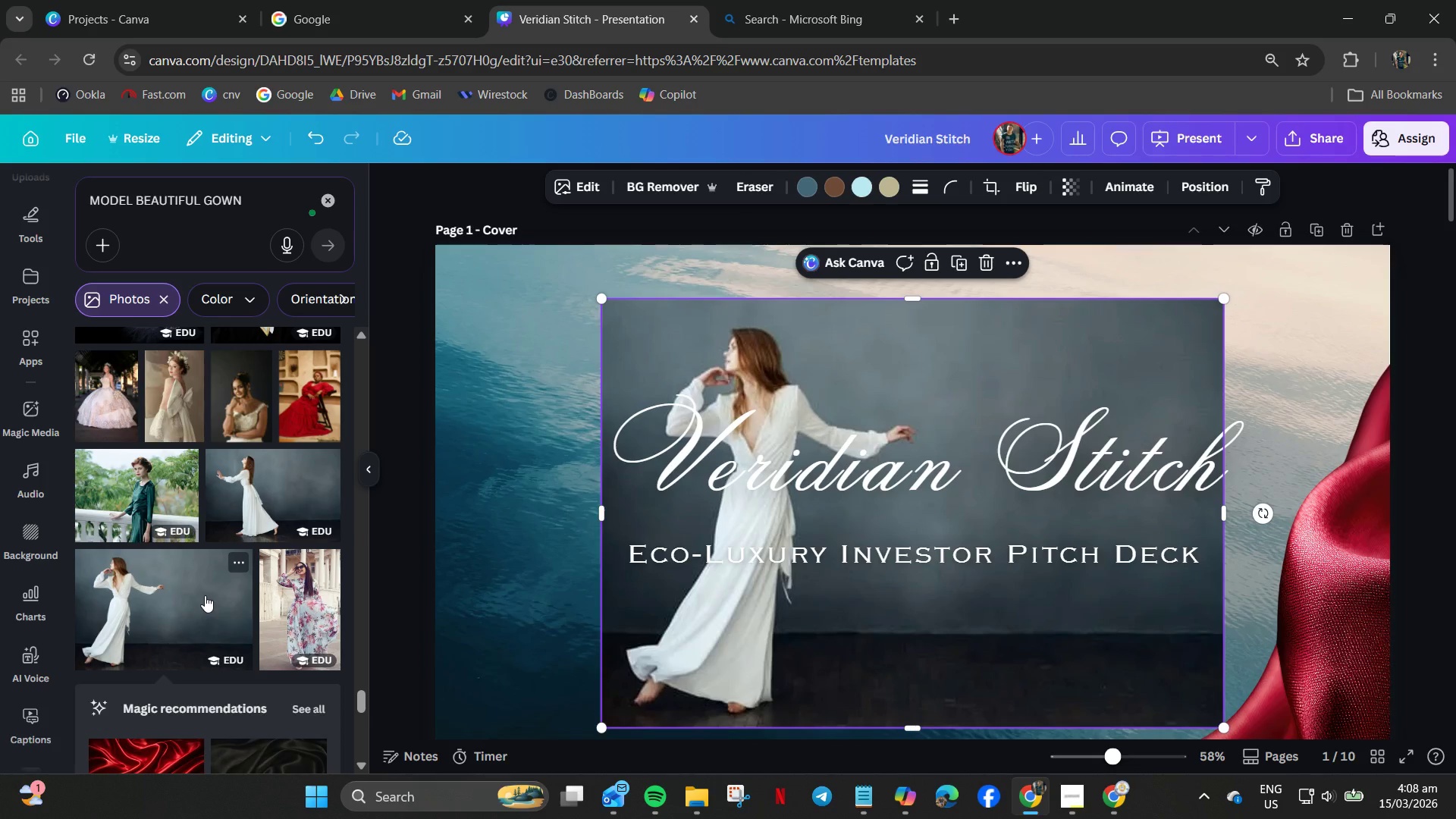 
key(Delete)
 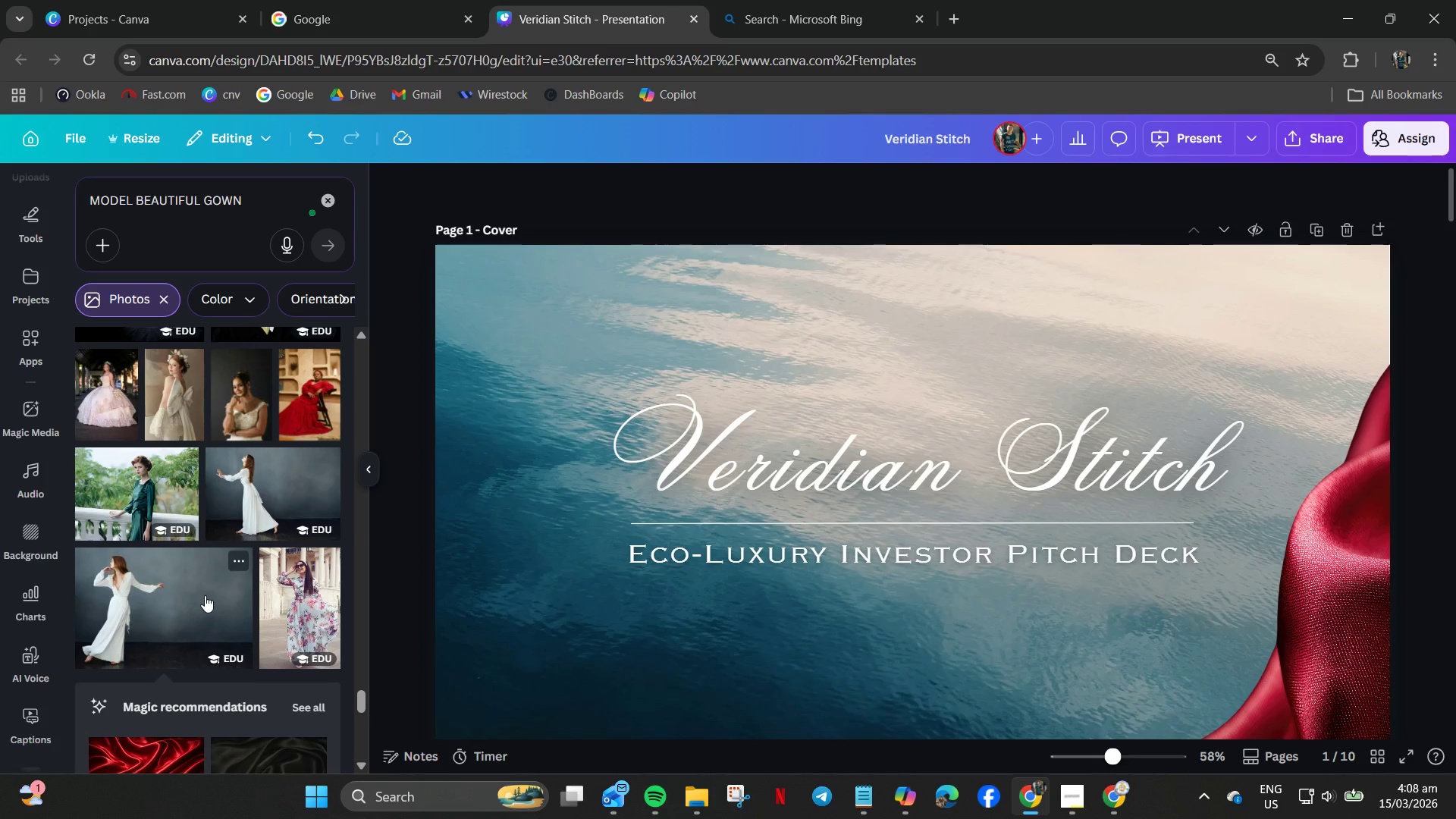 
scroll: coordinate [119, 583], scroll_direction: down, amount: 14.0
 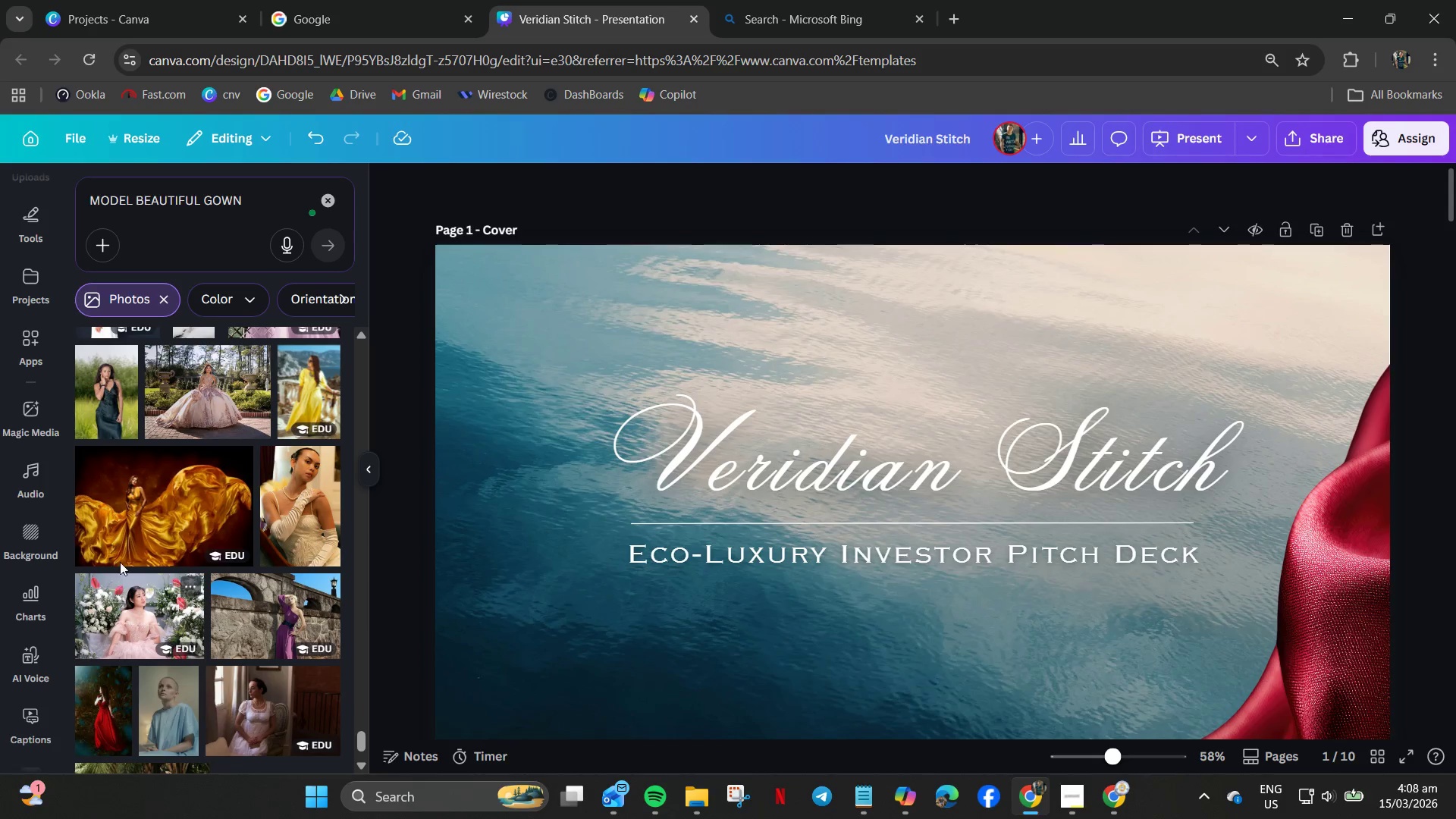 
left_click([135, 503])
 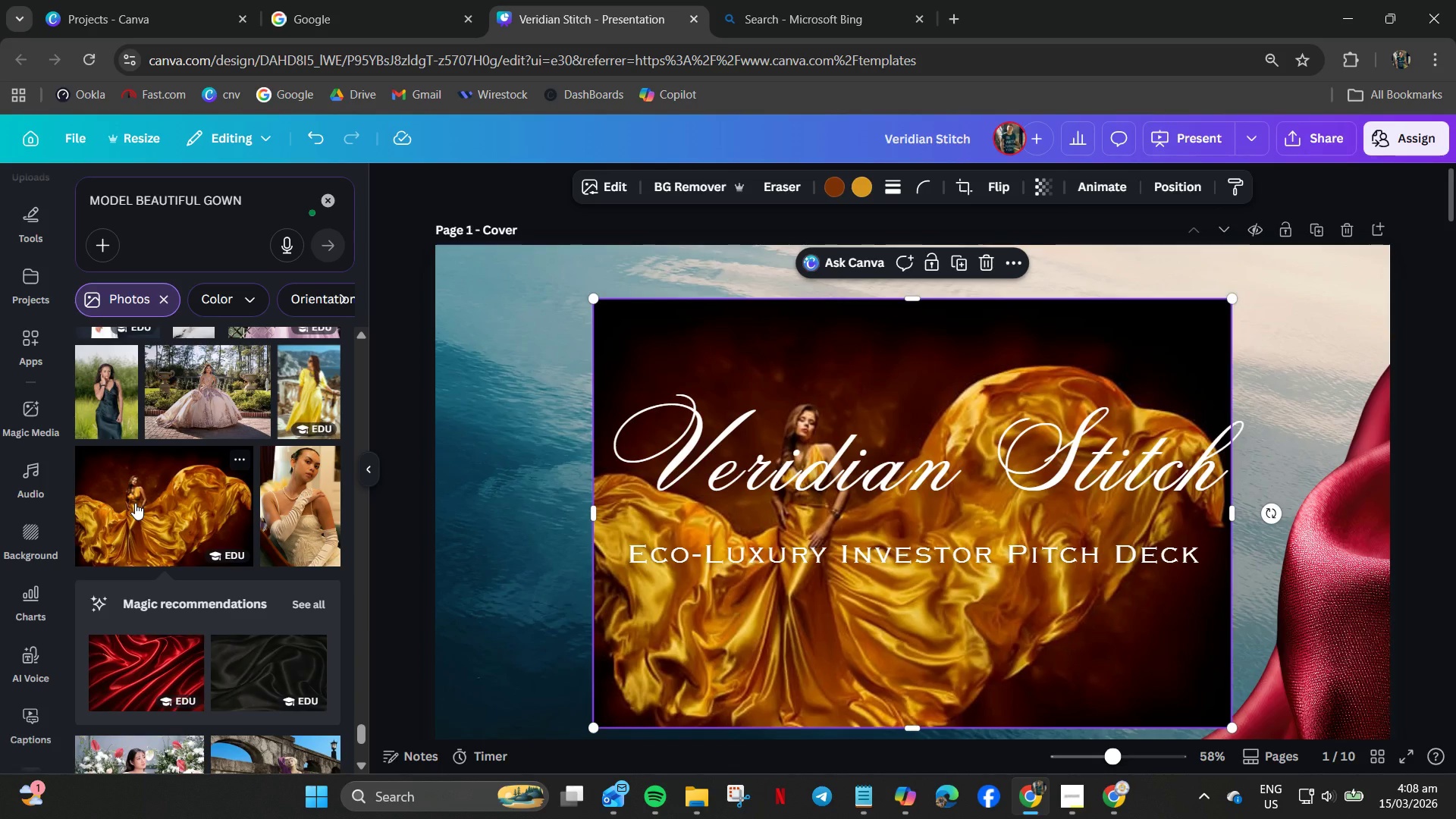 
key(Delete)
 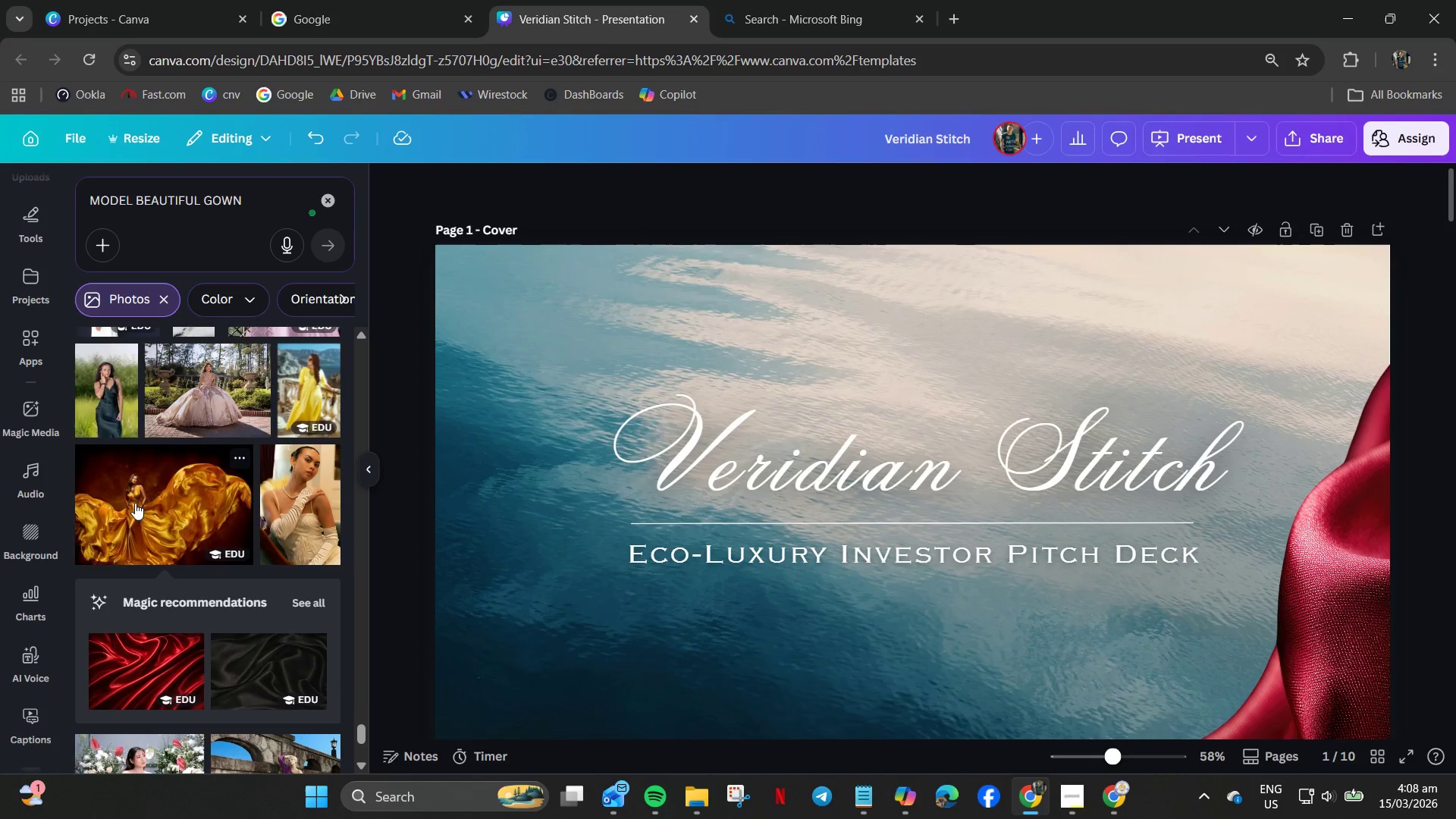 
scroll: coordinate [135, 503], scroll_direction: down, amount: 3.0
 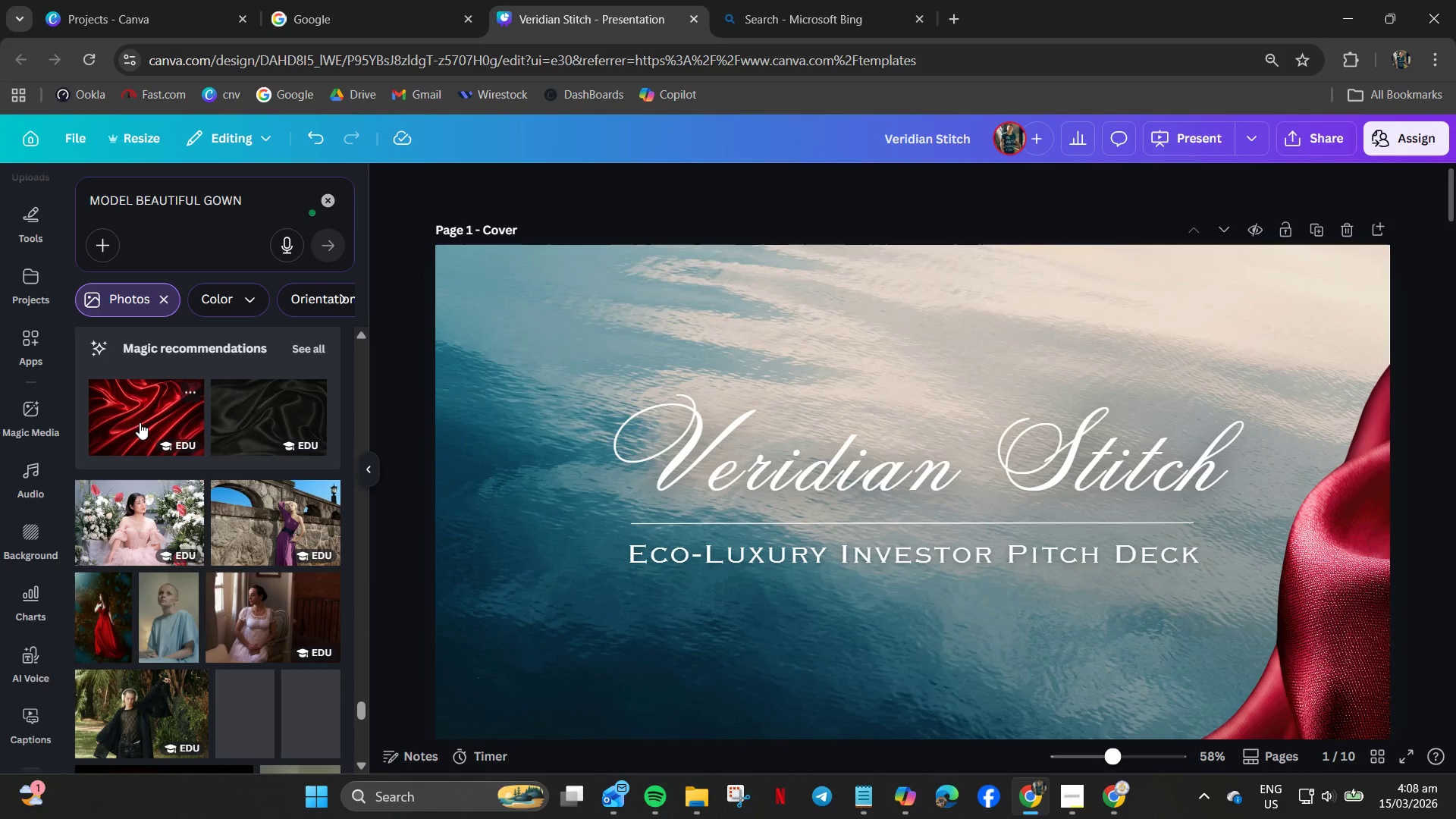 
left_click([140, 422])
 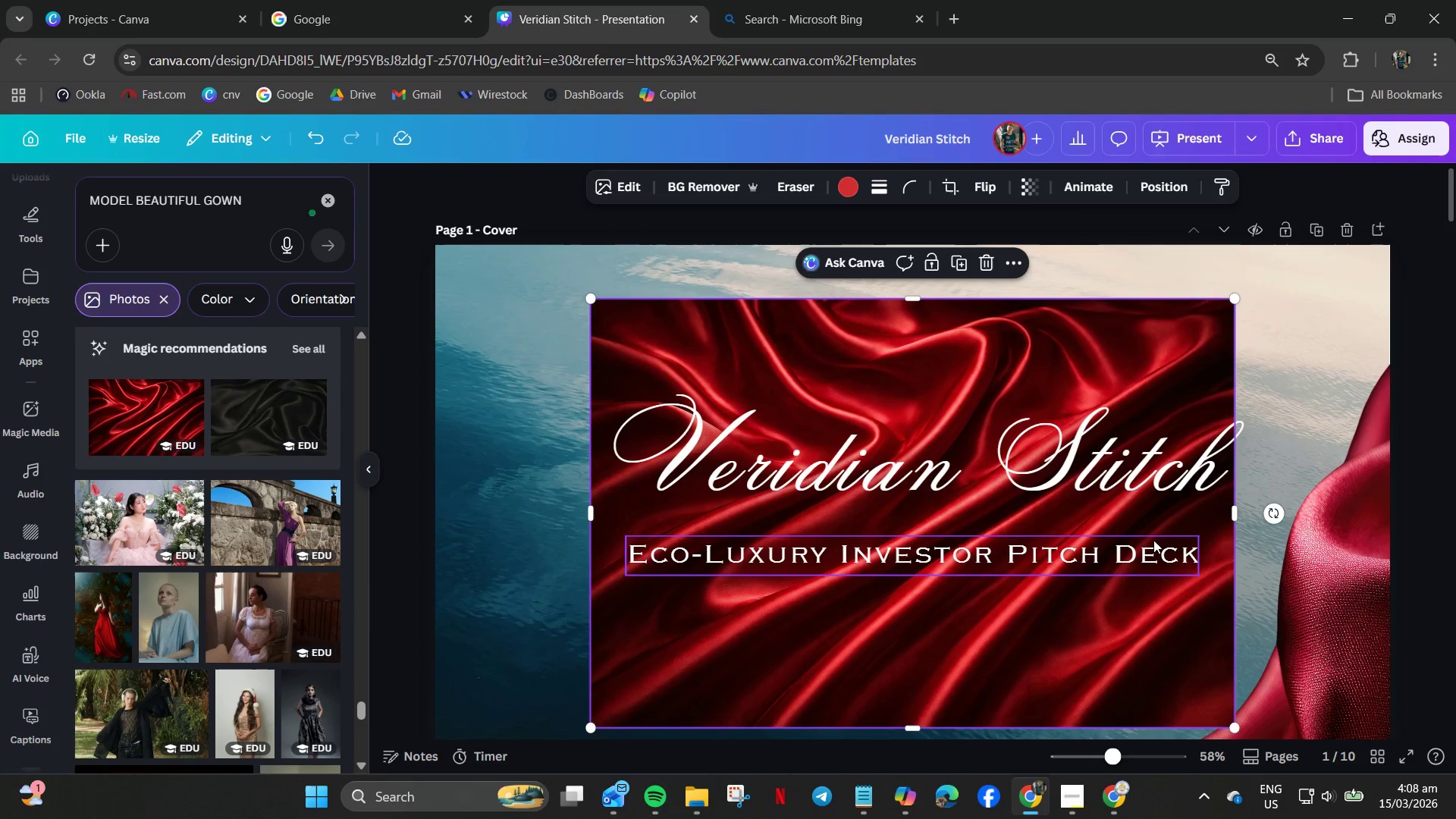 
left_click([1329, 670])
 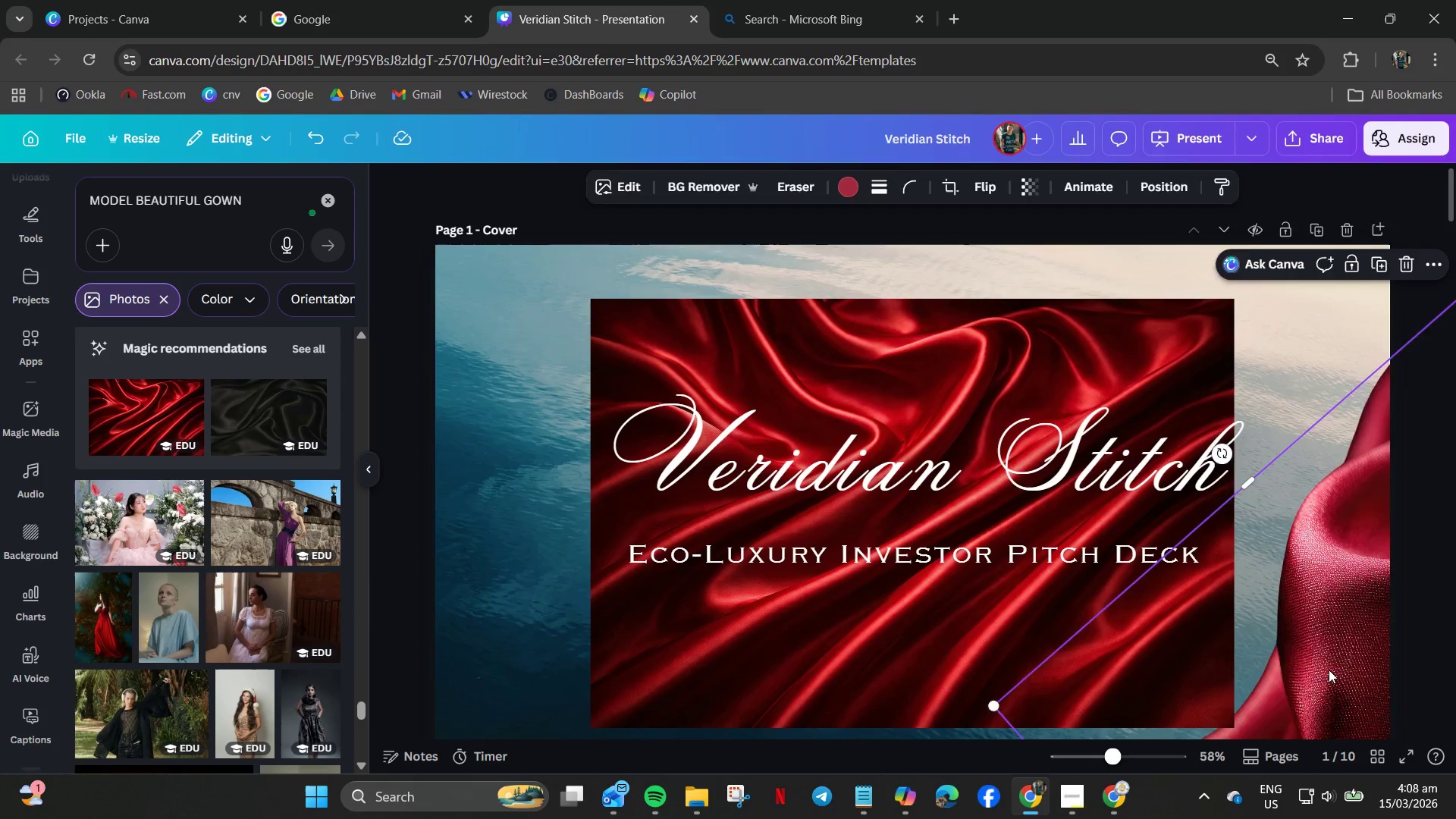 
key(Delete)
 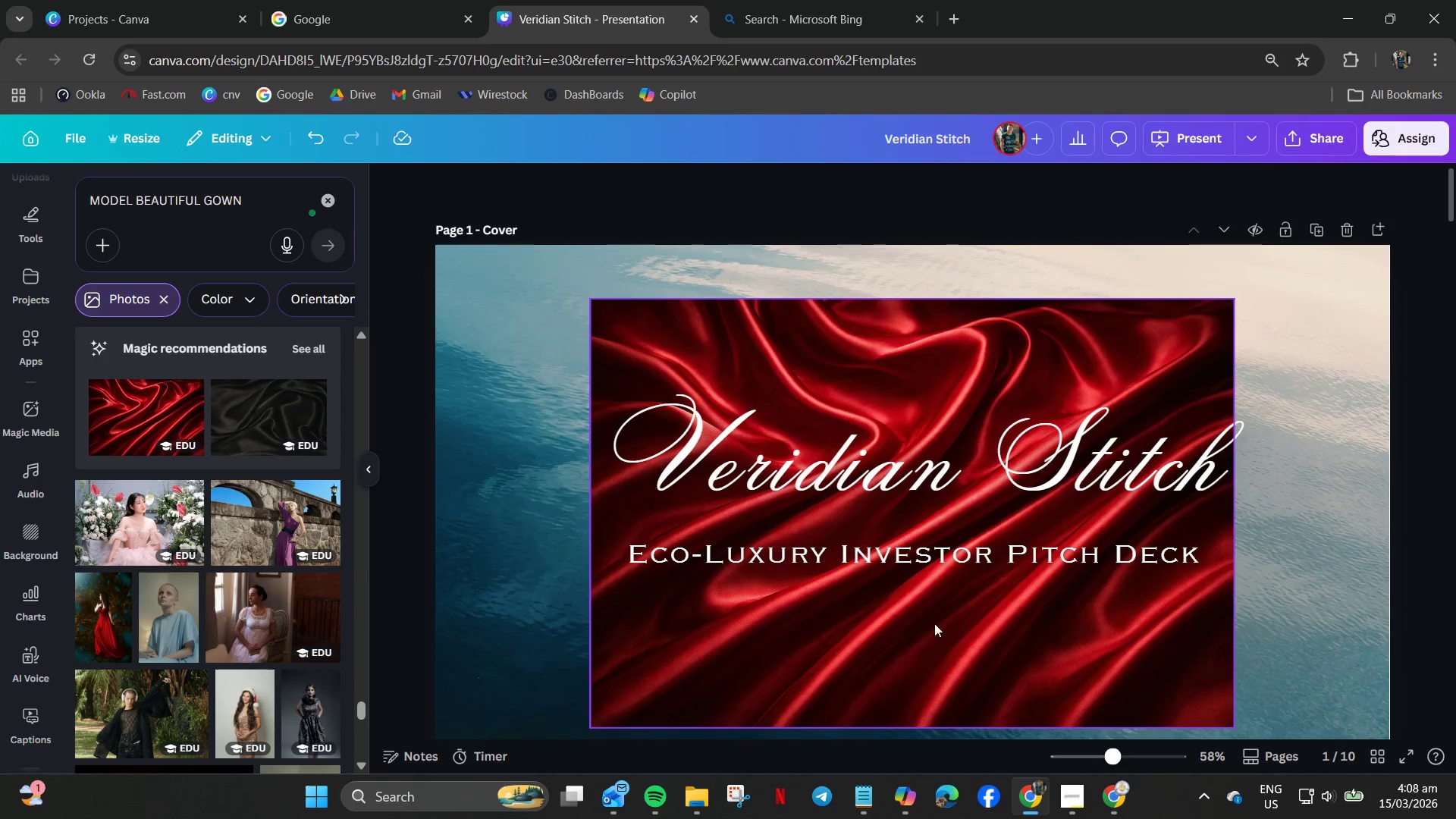 
right_click([925, 623])
 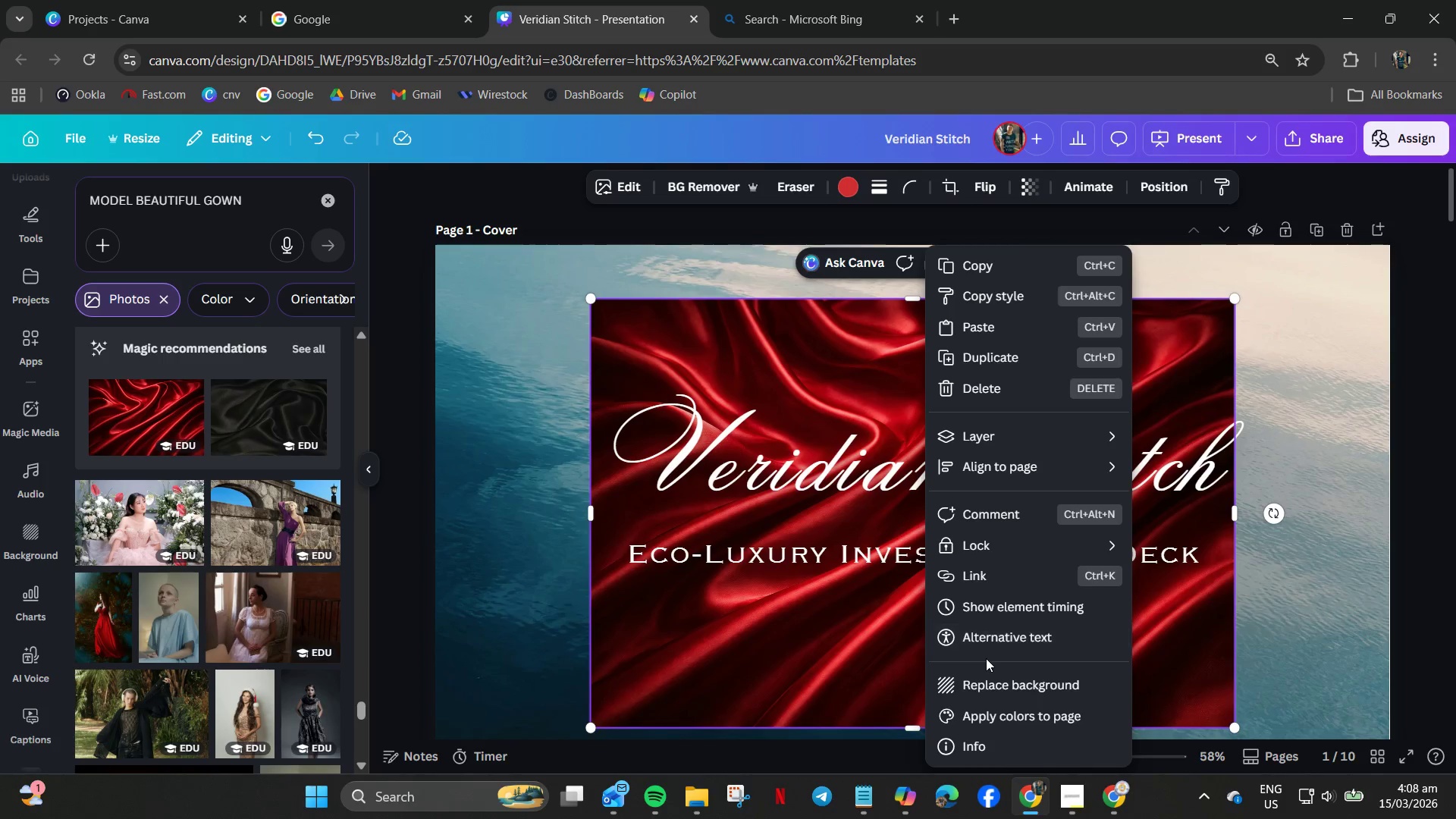 
left_click([843, 187])
 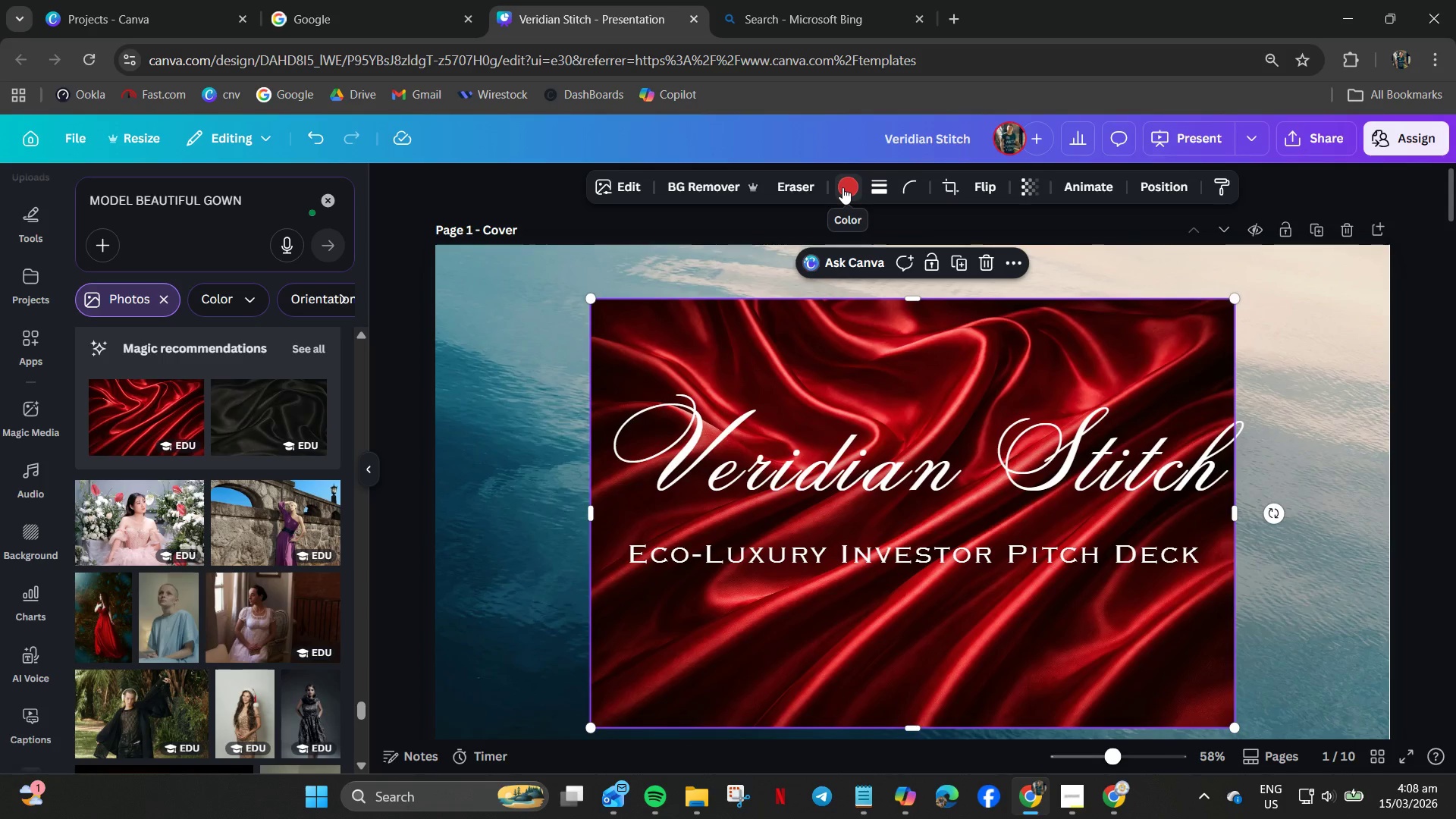 
left_click([843, 187])
 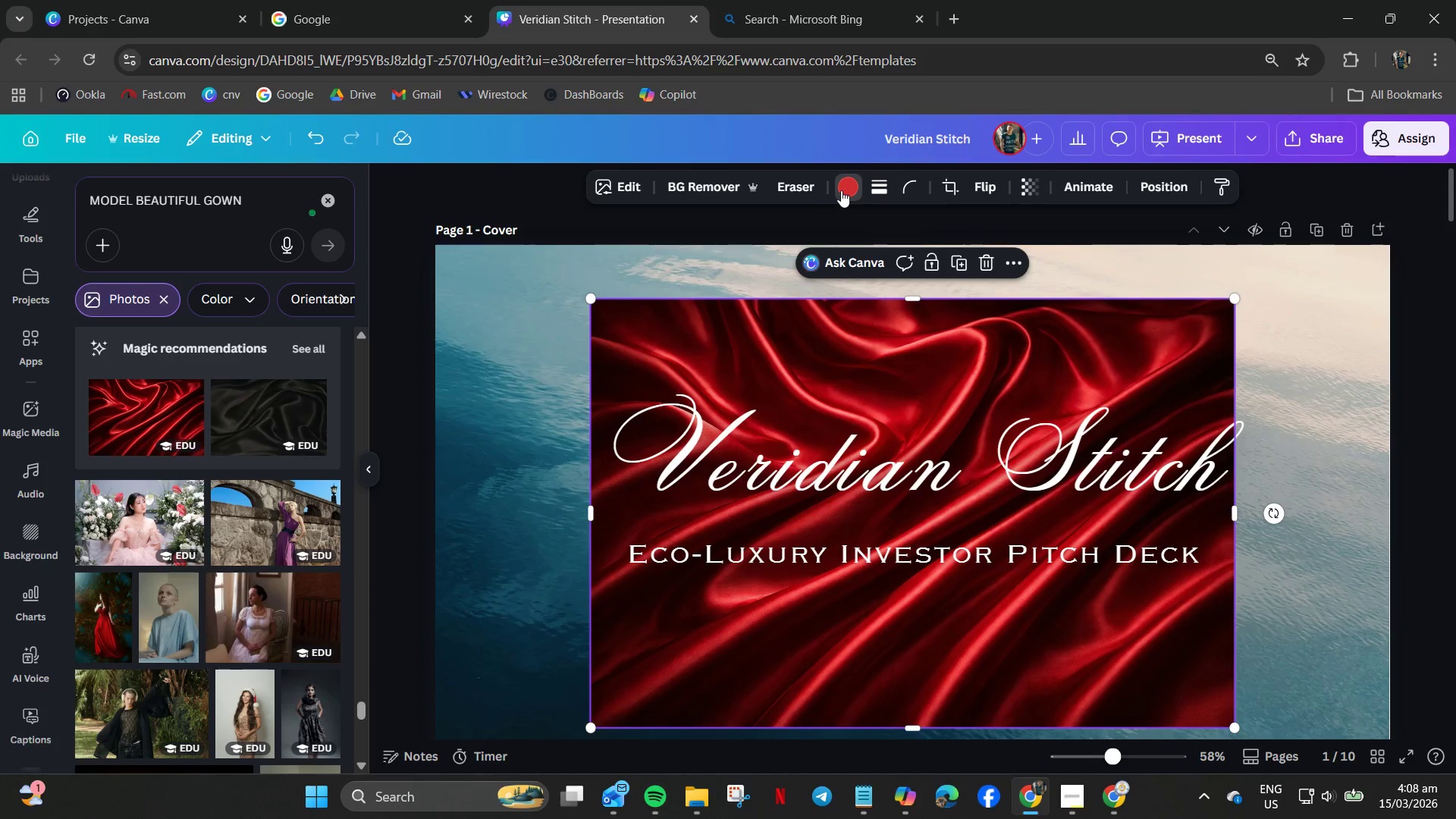 
left_click([846, 185])
 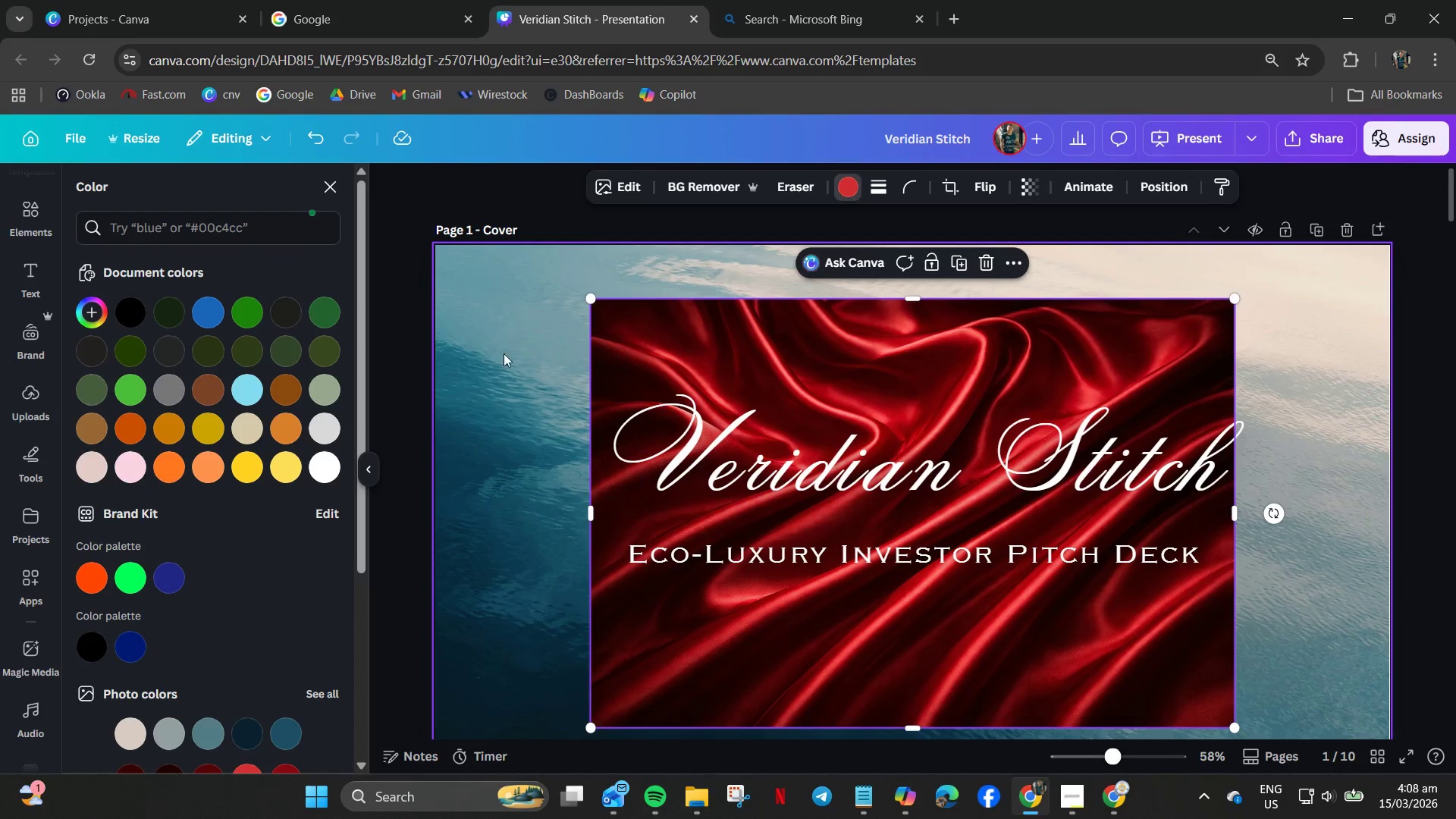 
left_click([256, 305])
 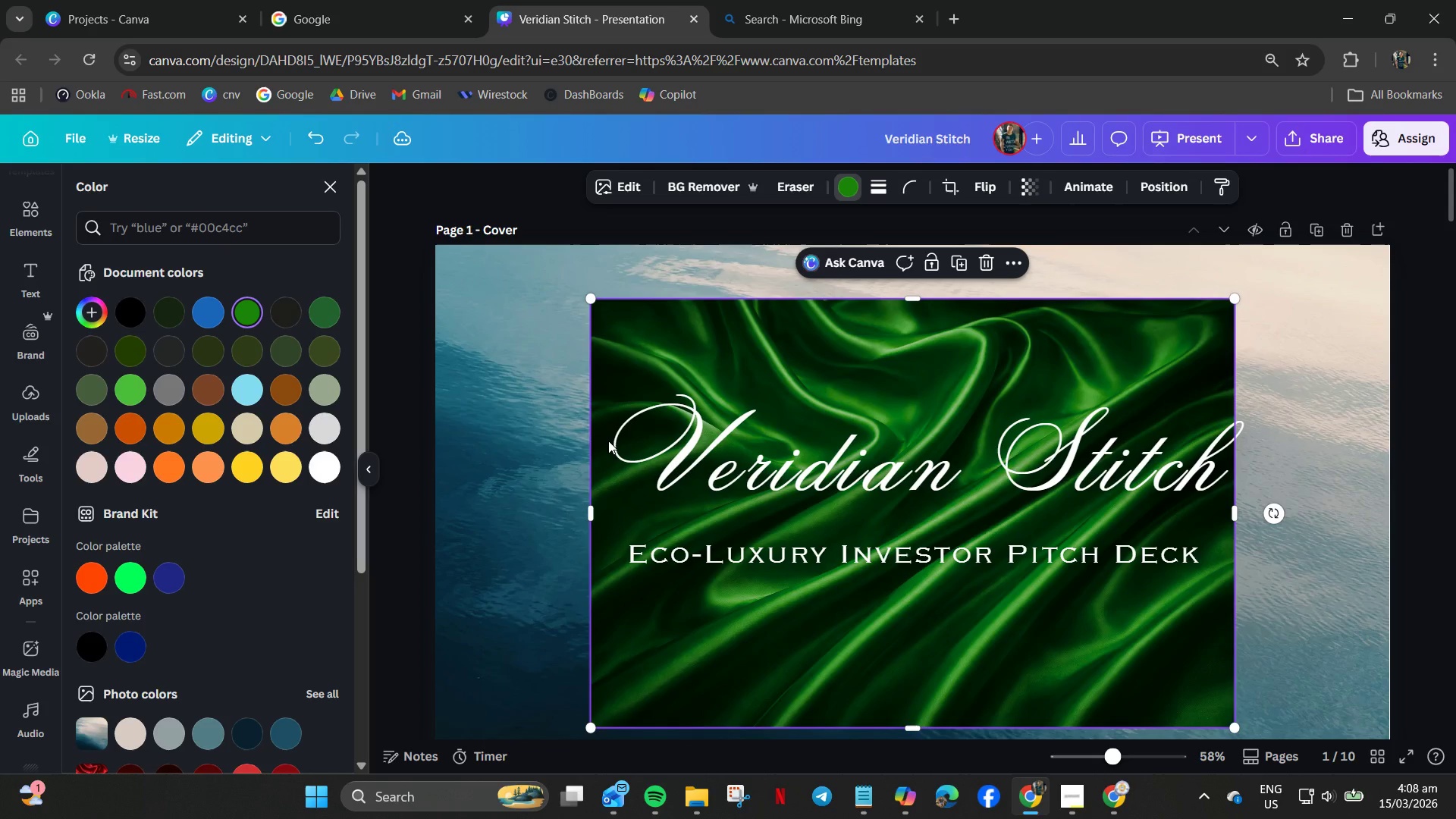 
wait(7.23)
 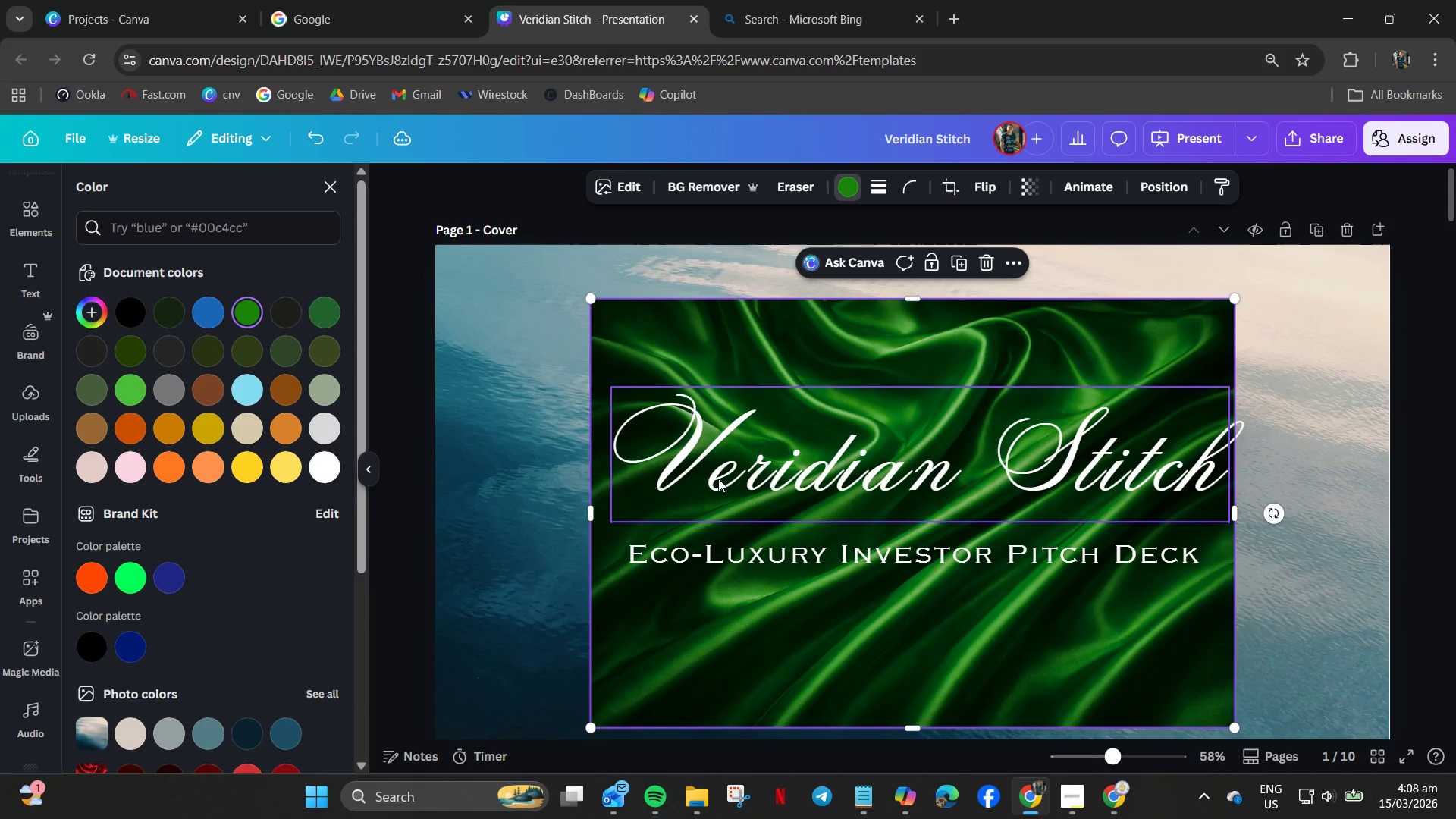 
scroll: coordinate [184, 656], scroll_direction: down, amount: 10.0
 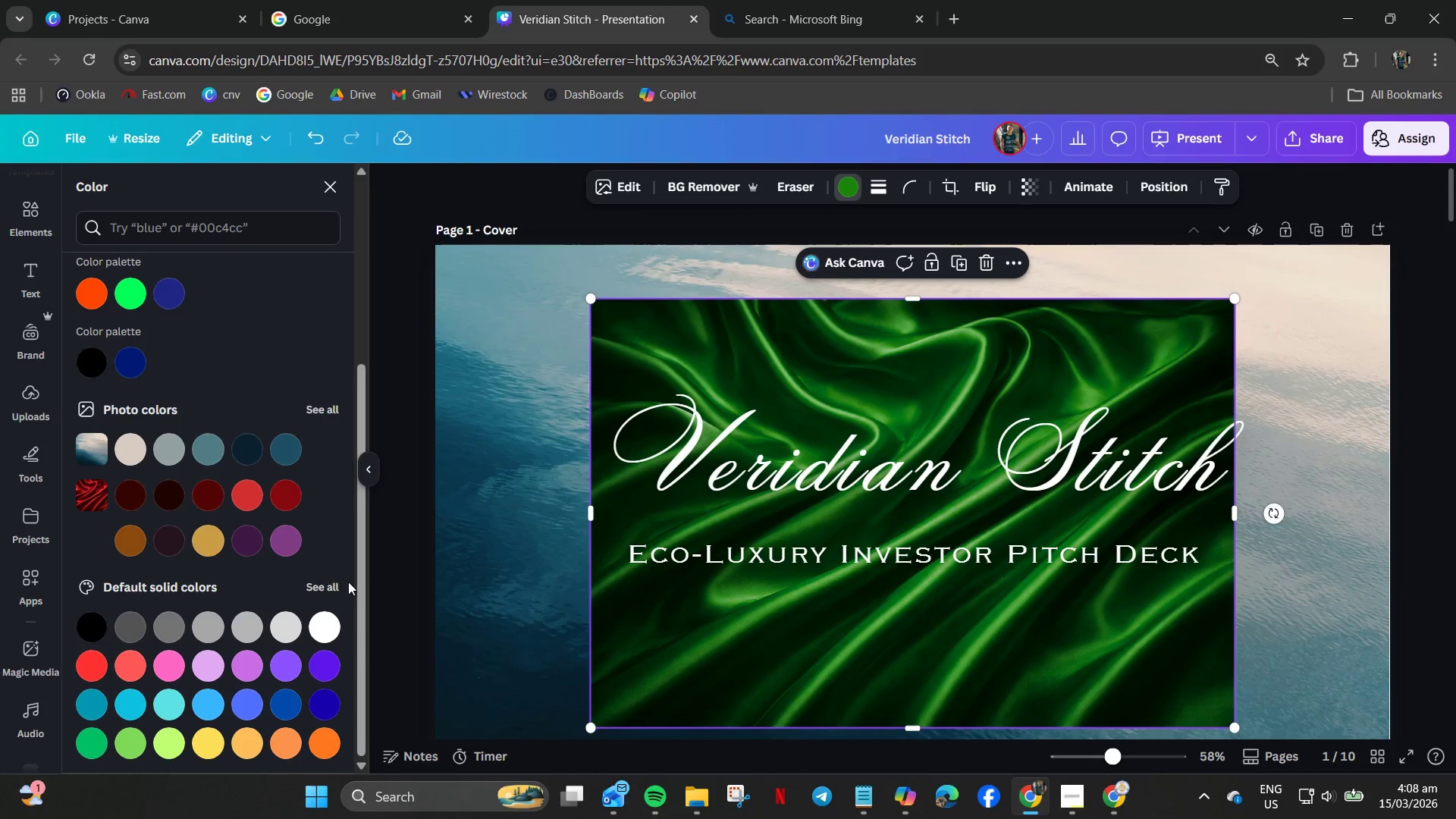 
left_click([324, 584])
 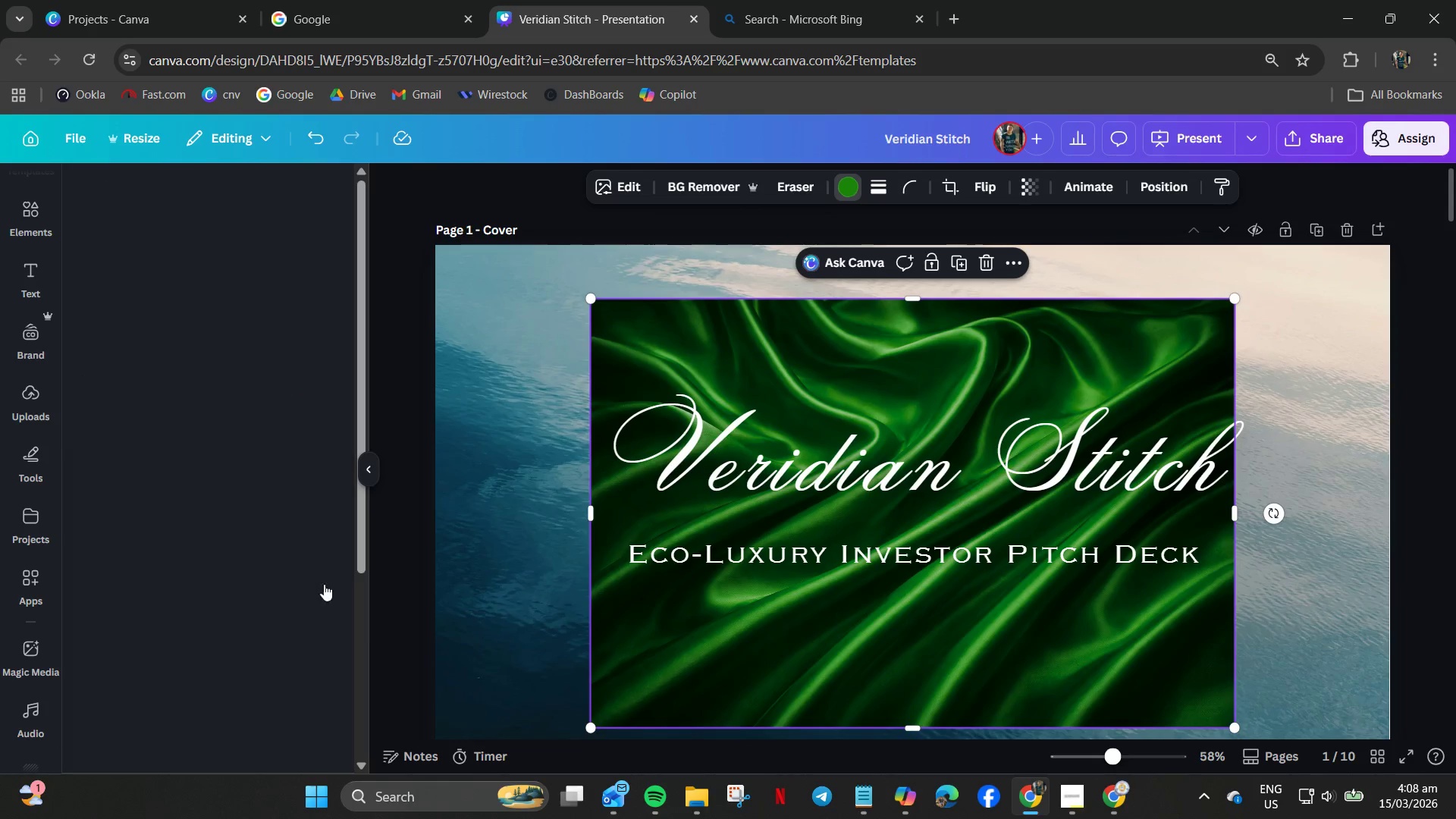 
scroll: coordinate [315, 590], scroll_direction: down, amount: 10.0
 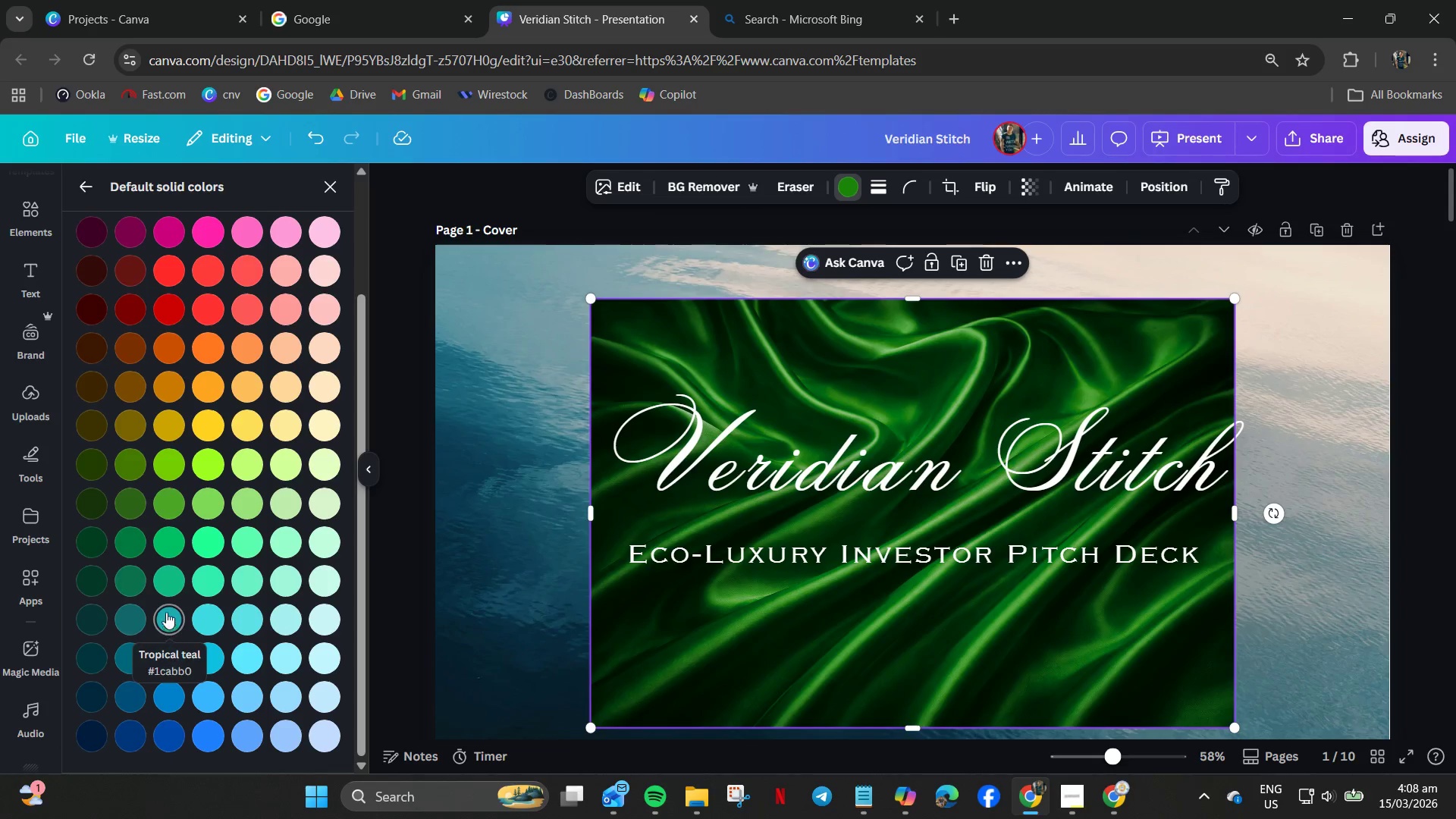 
left_click([166, 582])
 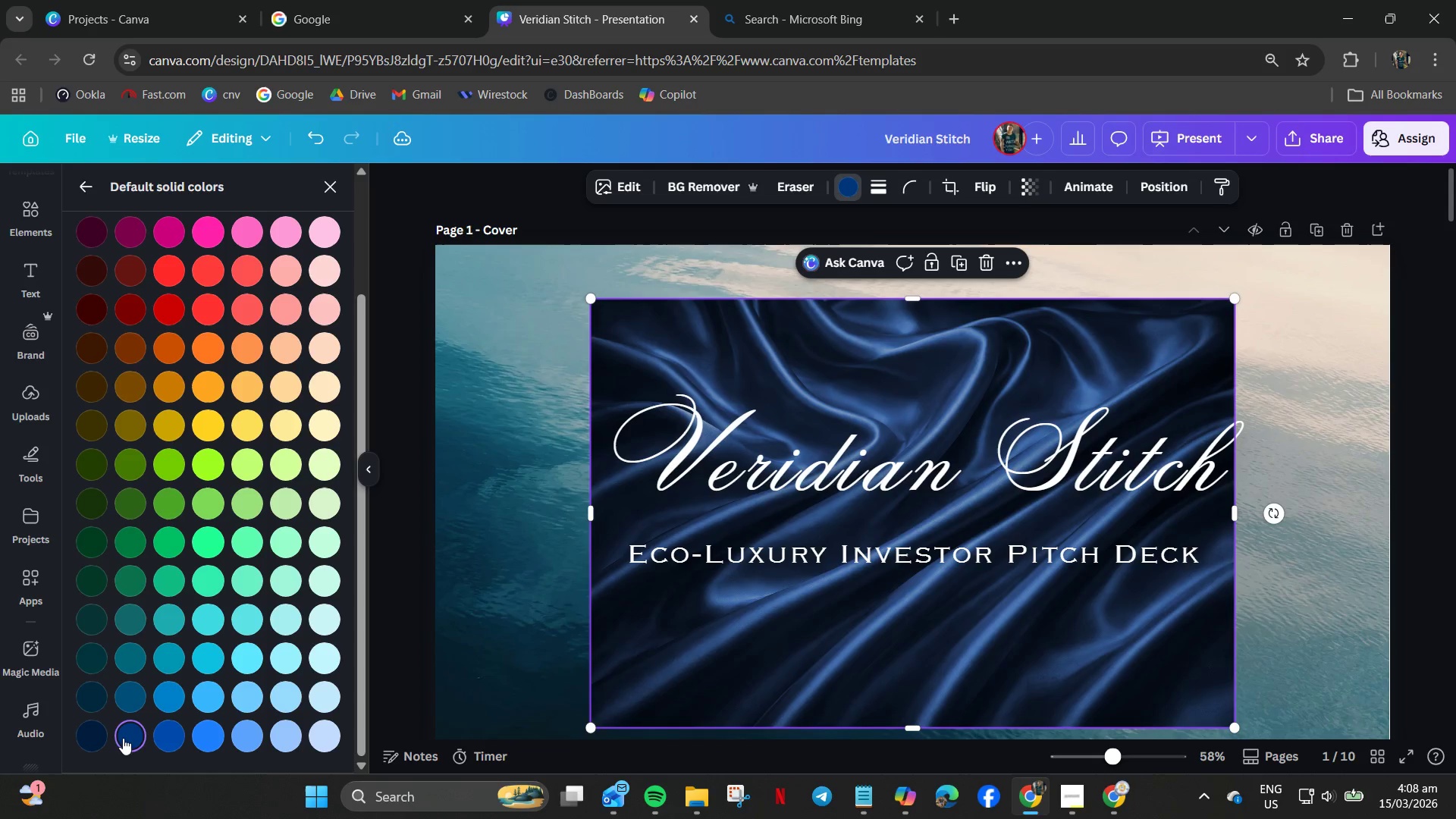 
scroll: coordinate [936, 546], scroll_direction: down, amount: 1.0
 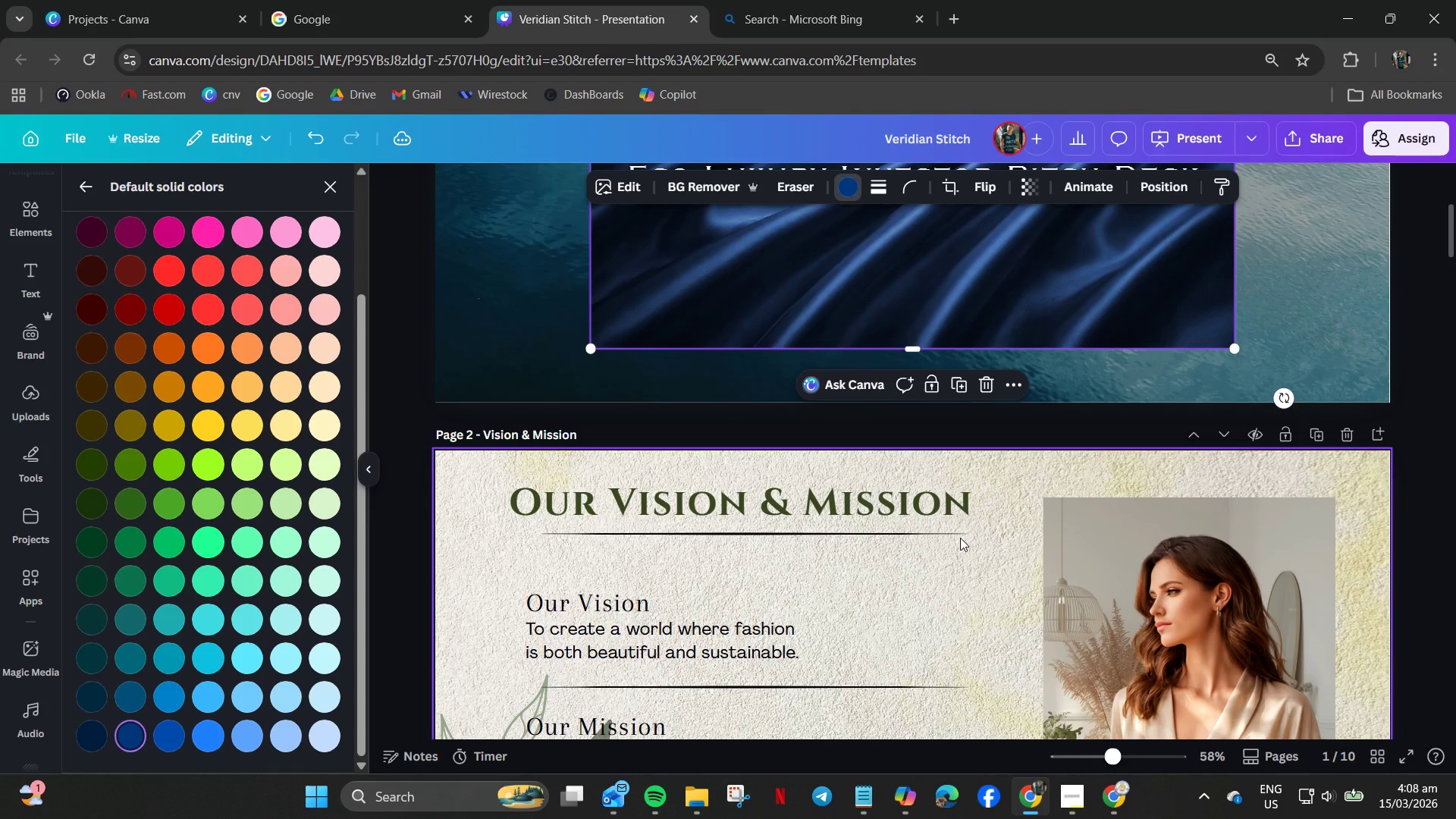 
scroll: coordinate [960, 538], scroll_direction: up, amount: 3.0
 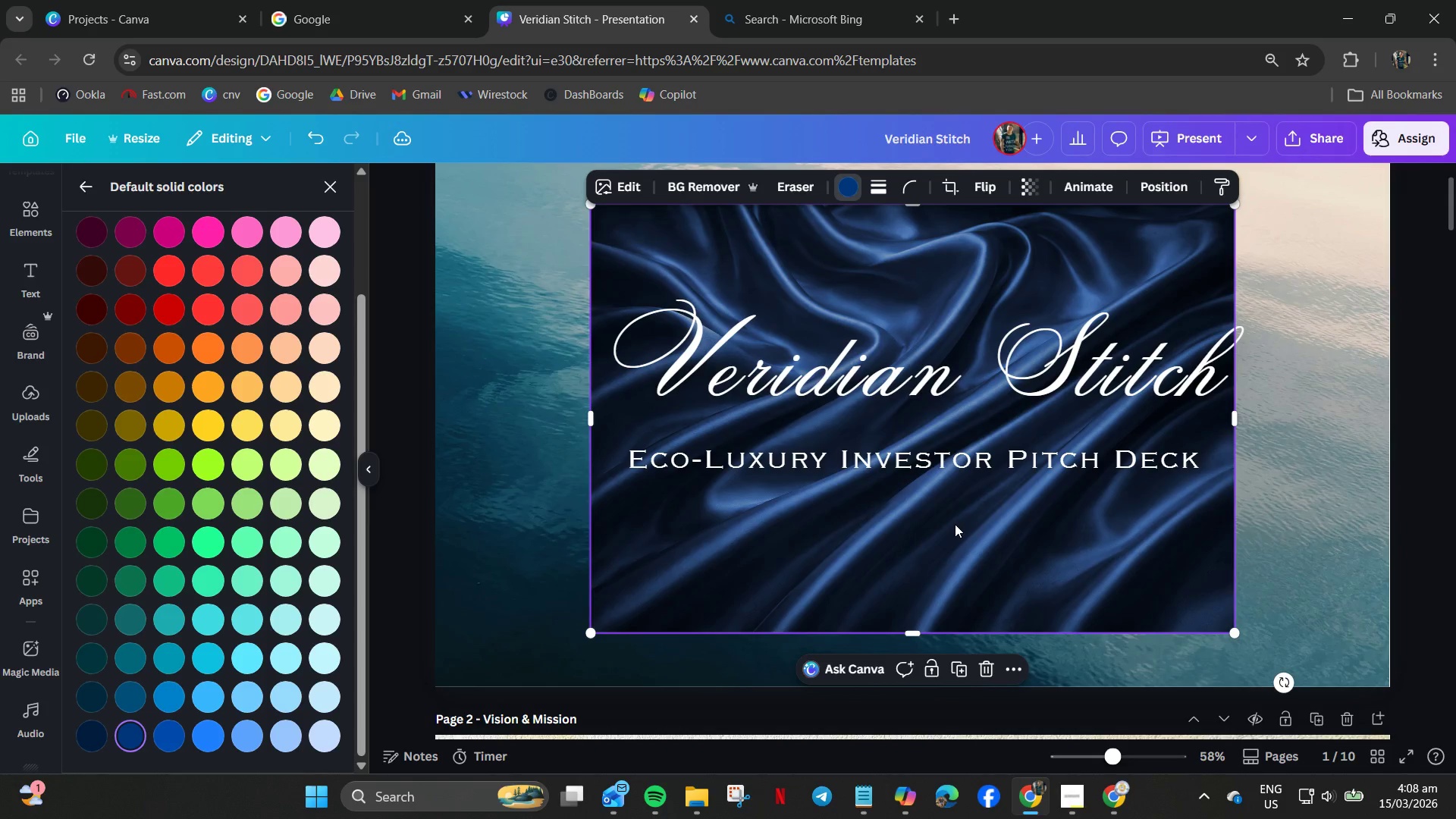 
left_click_drag(start_coordinate=[961, 523], to_coordinate=[972, 512])
 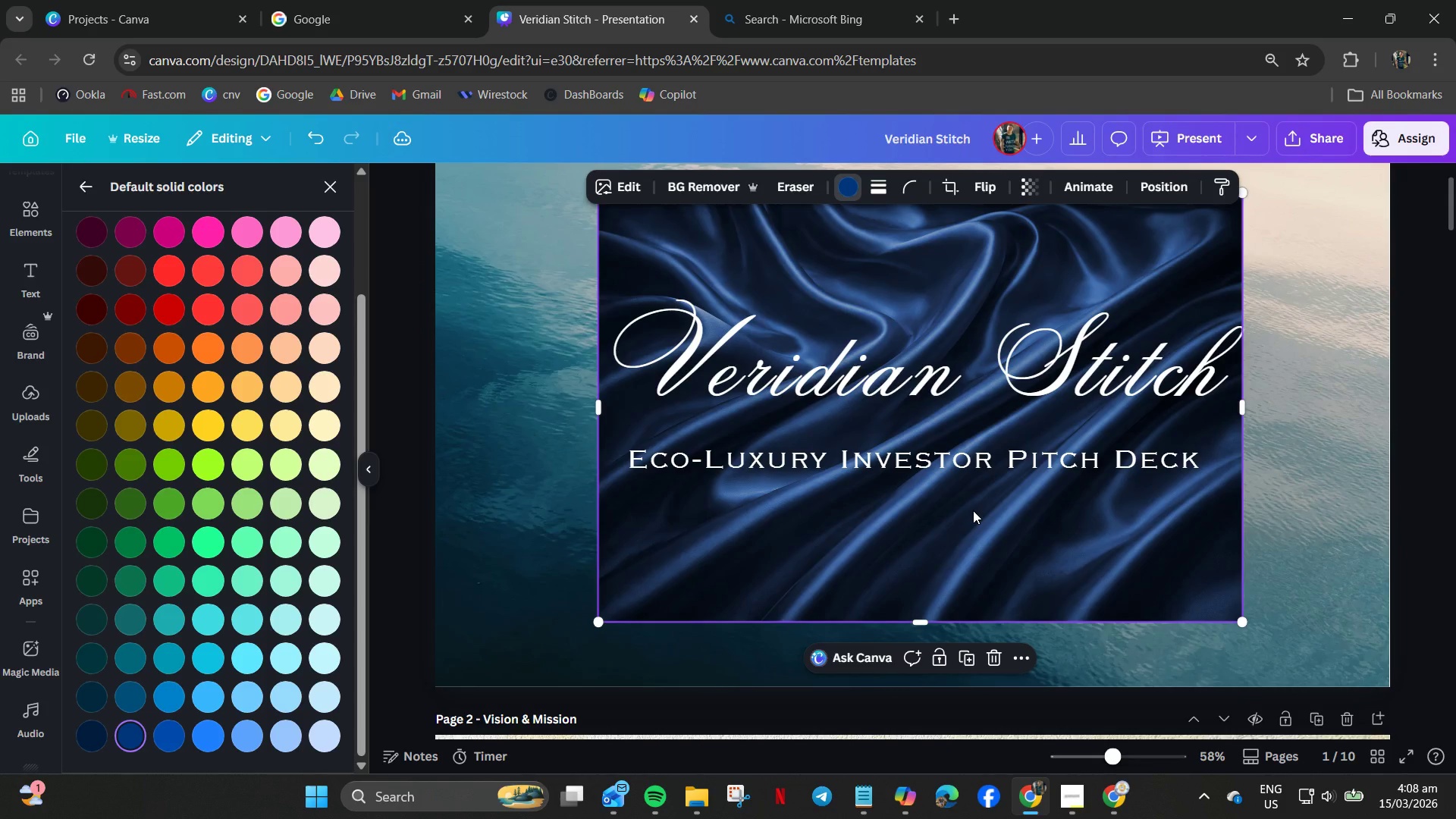 
key(Delete)
 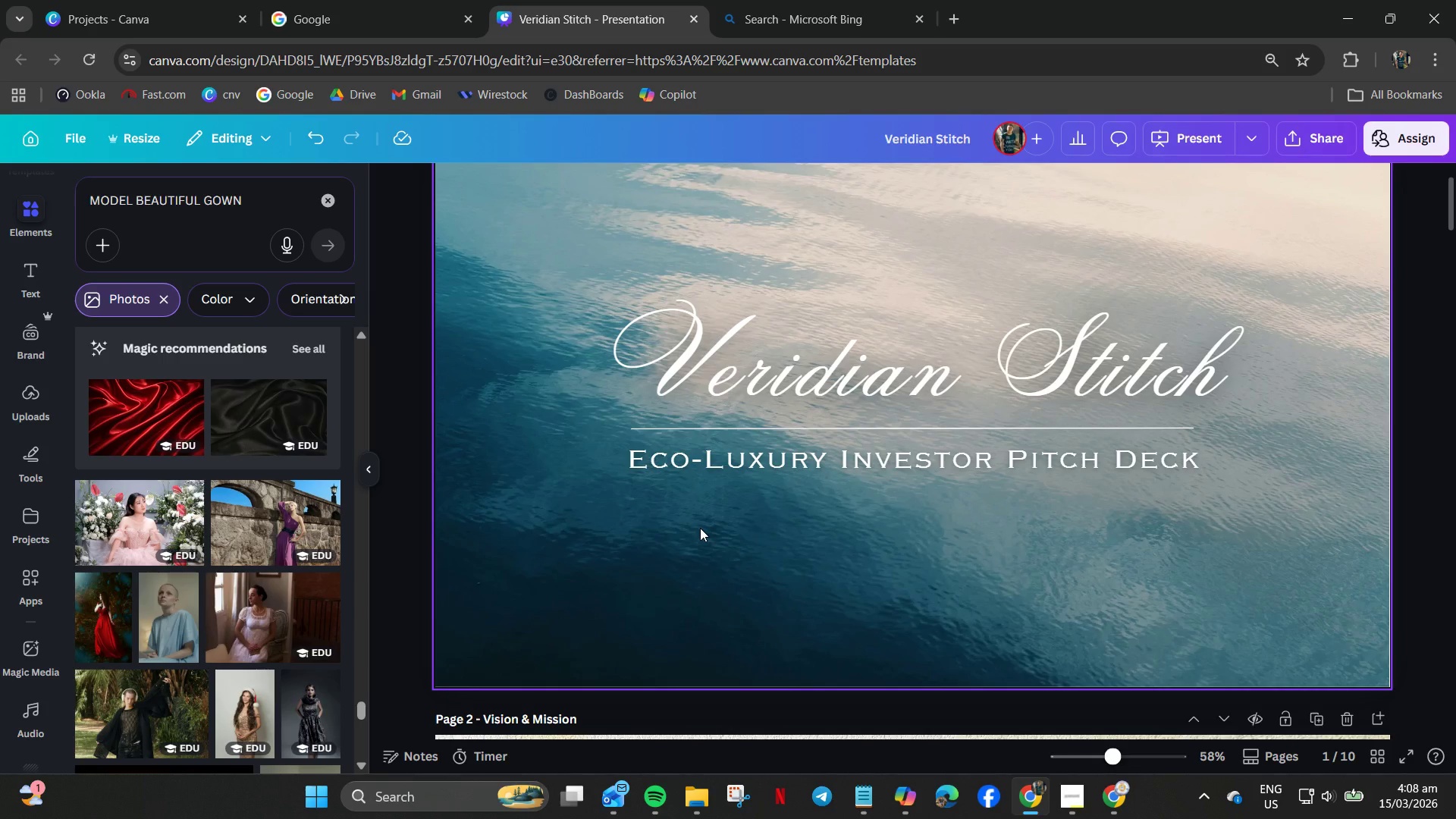 
key(Control+Z)
 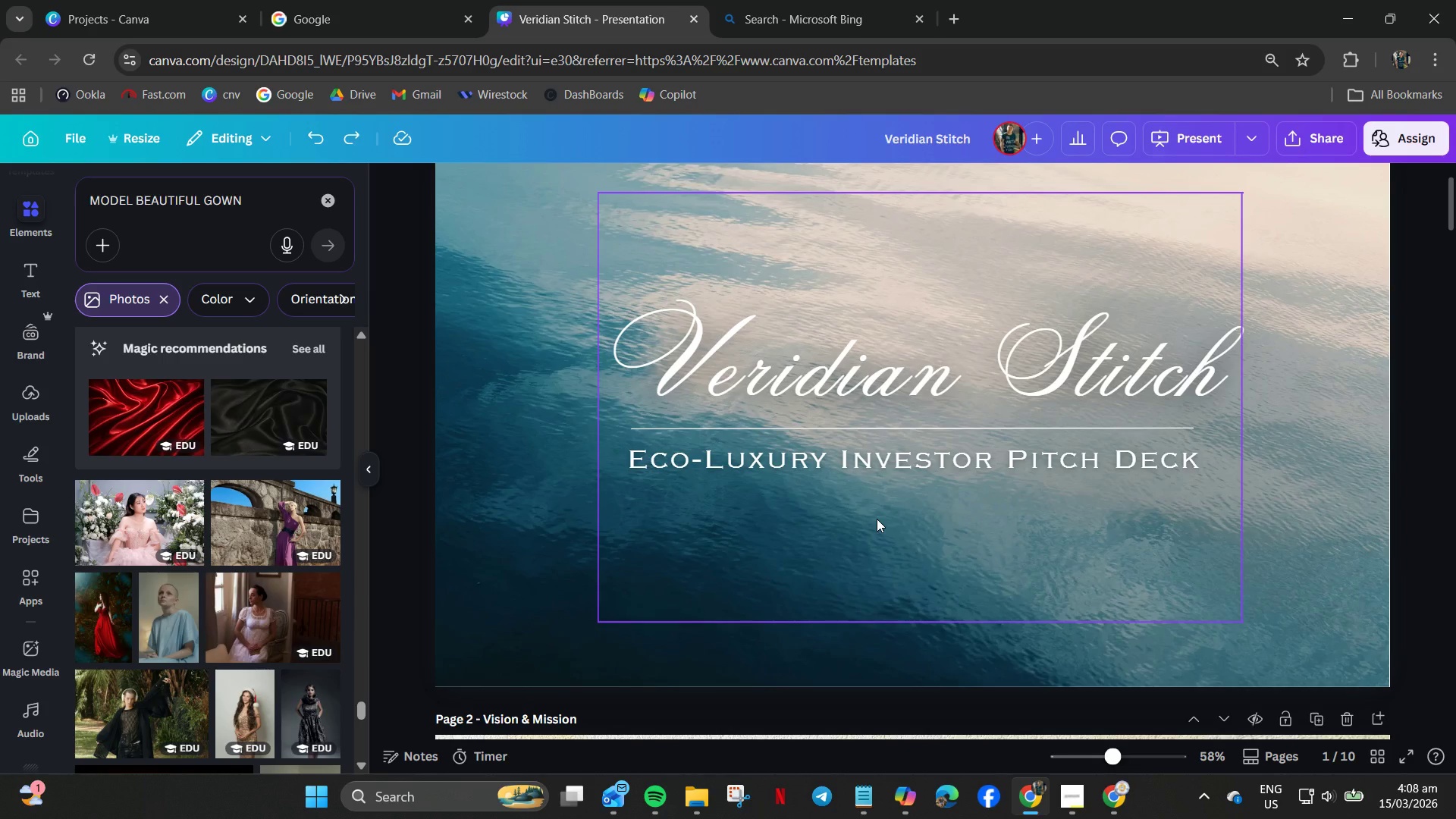 
hold_key(key=ControlLeft, duration=0.83)
 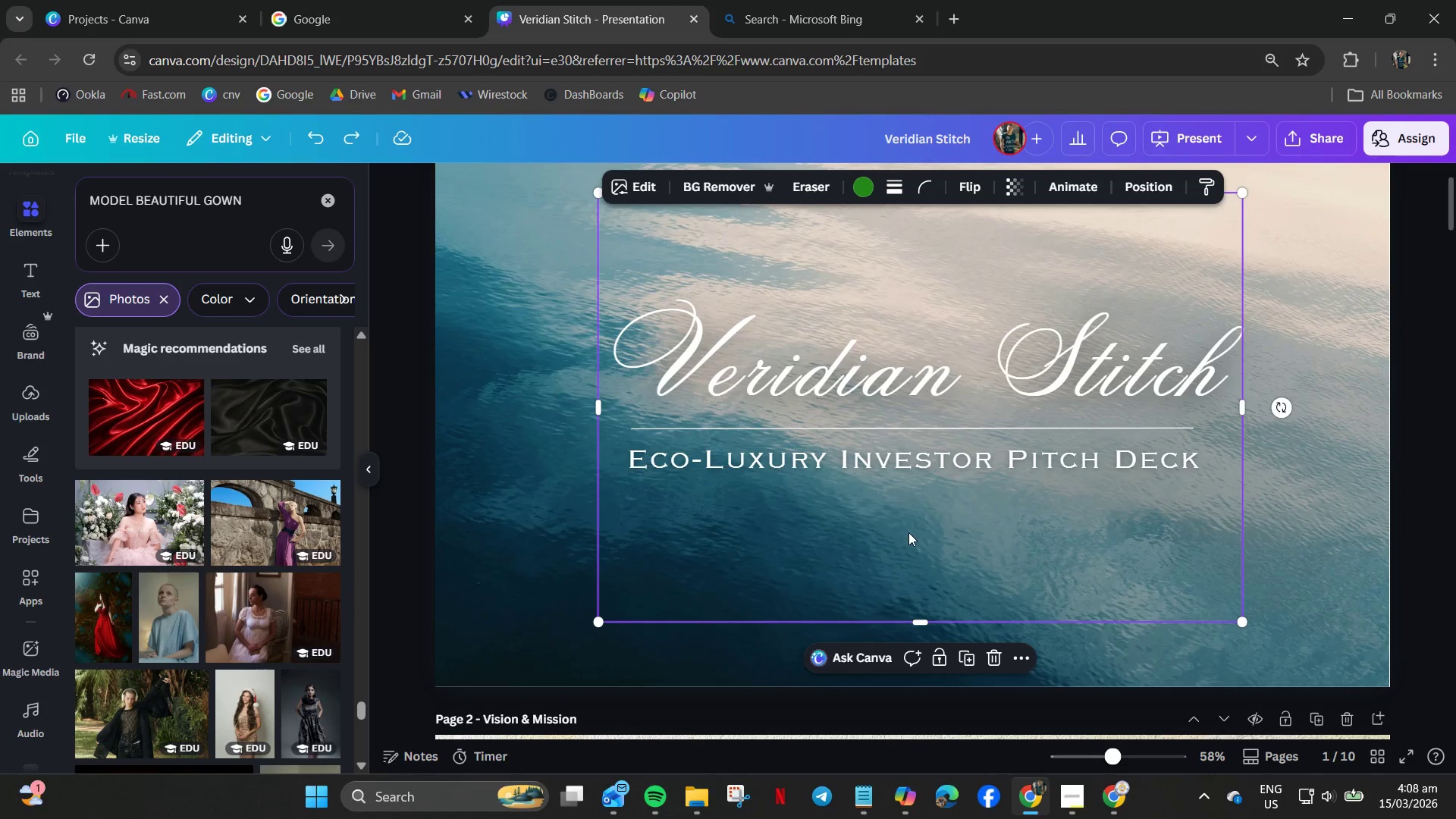 
left_click_drag(start_coordinate=[903, 535], to_coordinate=[789, 559])
 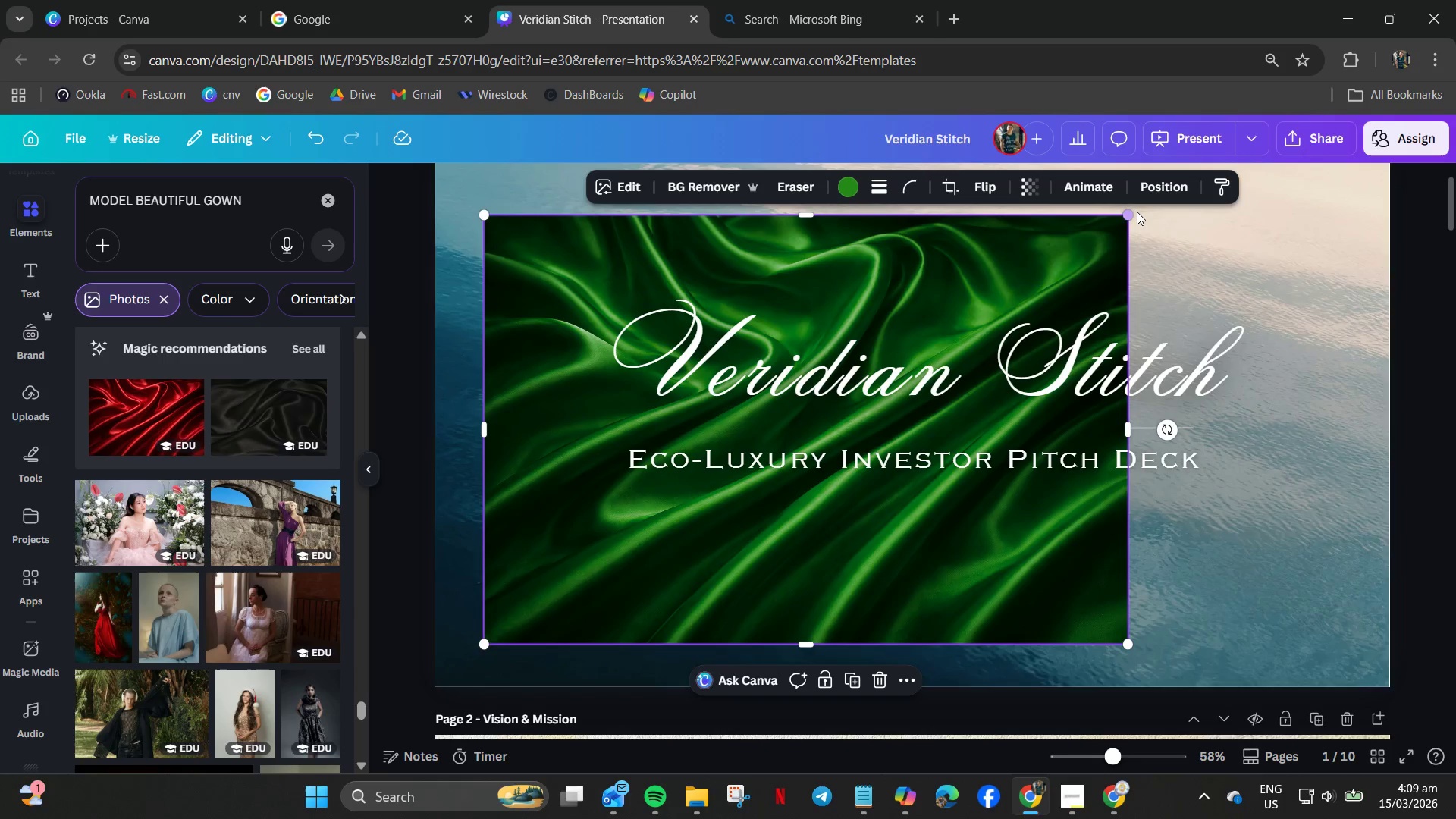 
left_click_drag(start_coordinate=[1122, 219], to_coordinate=[1455, 128])
 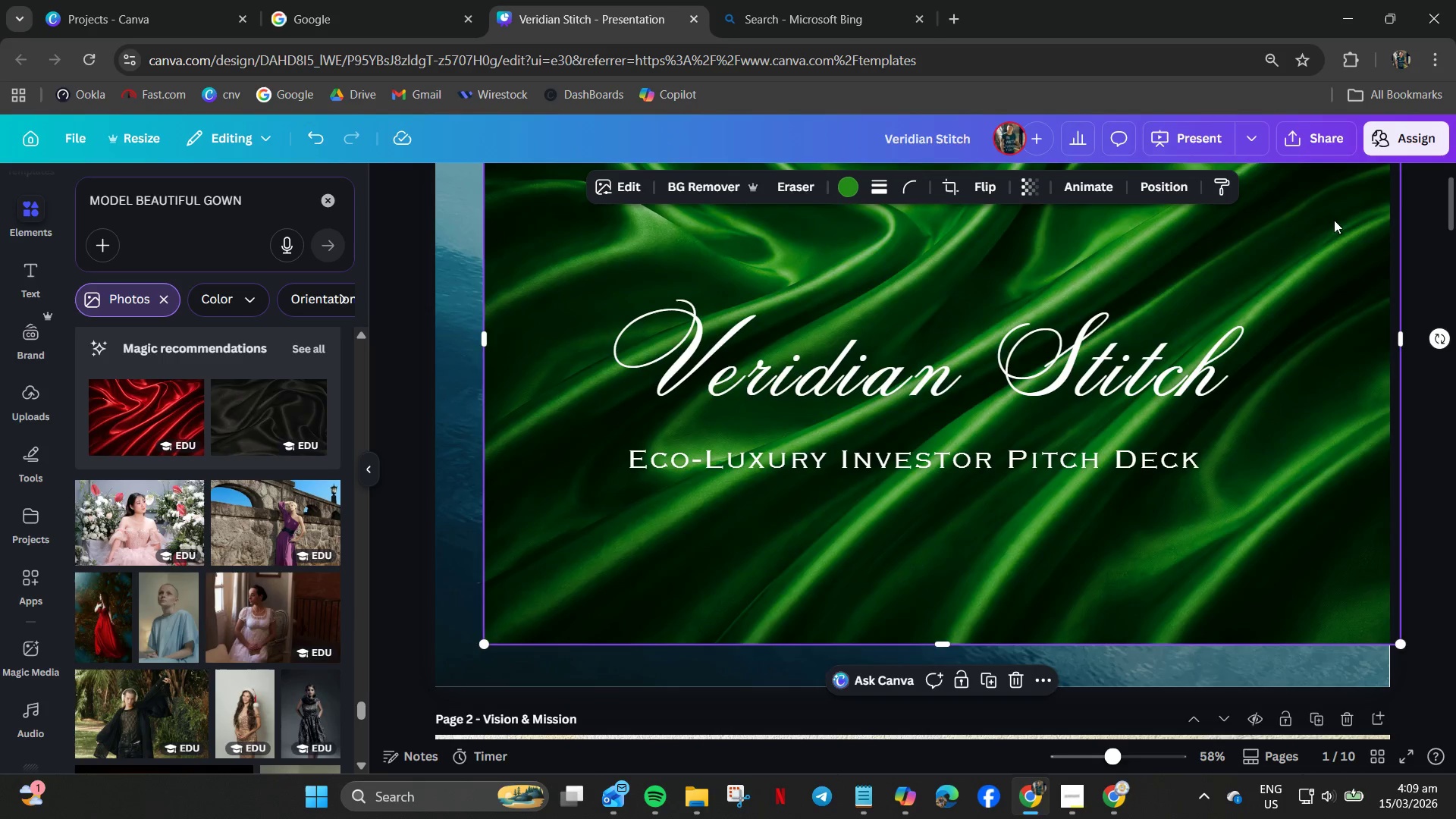 
left_click_drag(start_coordinate=[1325, 228], to_coordinate=[1185, 350])
 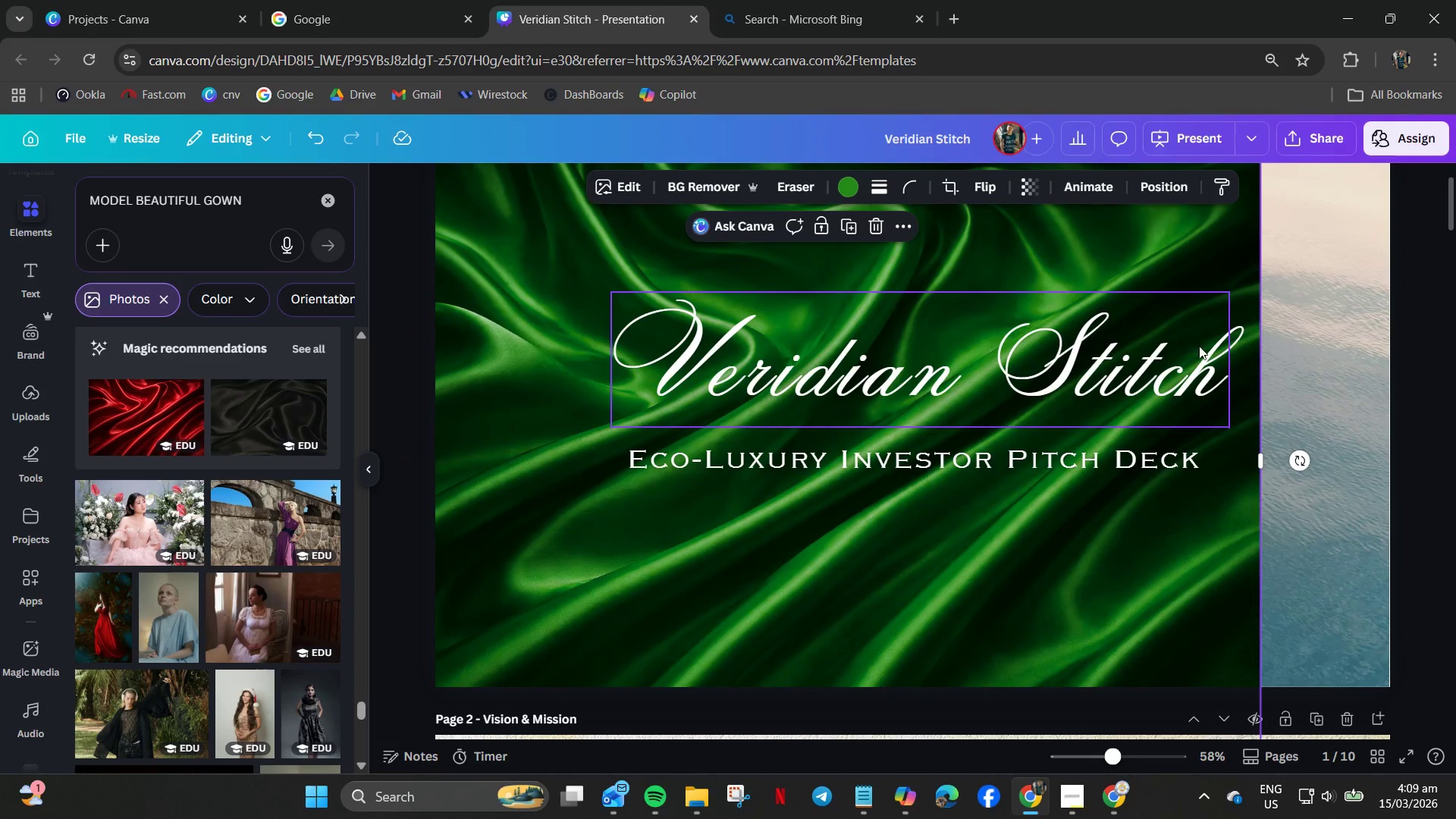 
scroll: coordinate [1237, 375], scroll_direction: up, amount: 3.0
 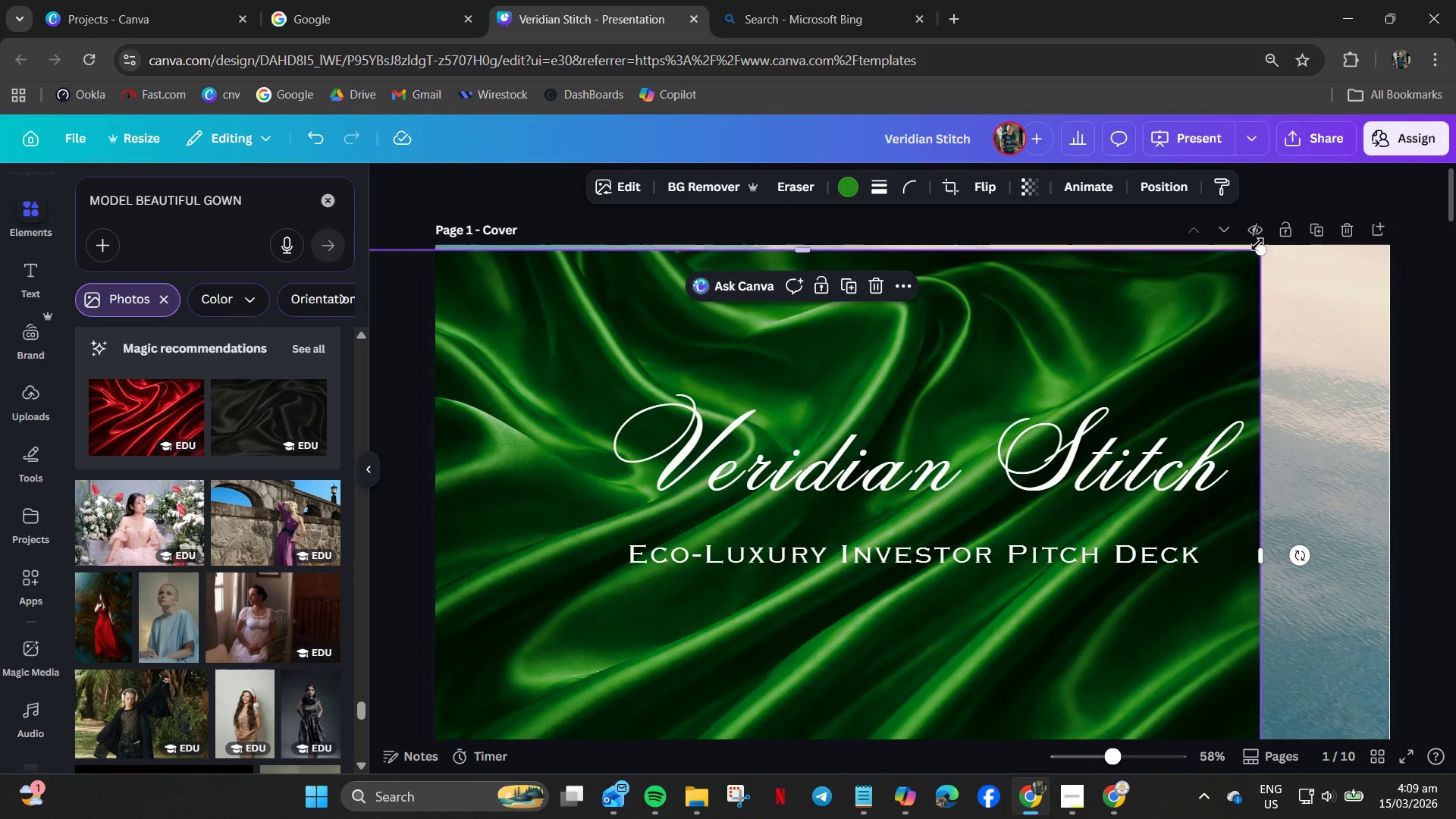 
left_click_drag(start_coordinate=[1260, 259], to_coordinate=[1455, 221])
 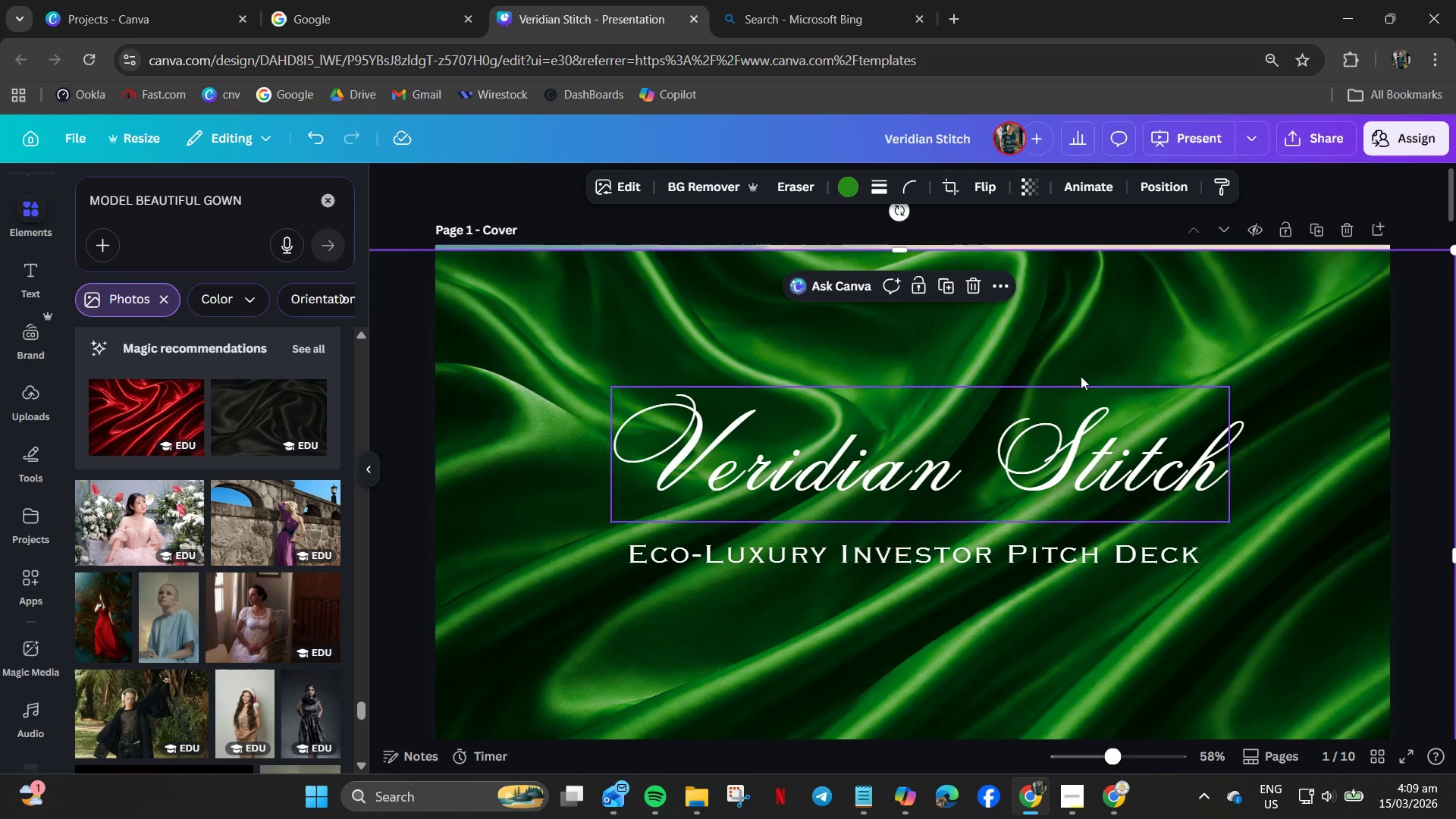 
left_click_drag(start_coordinate=[1065, 300], to_coordinate=[1097, 243])
 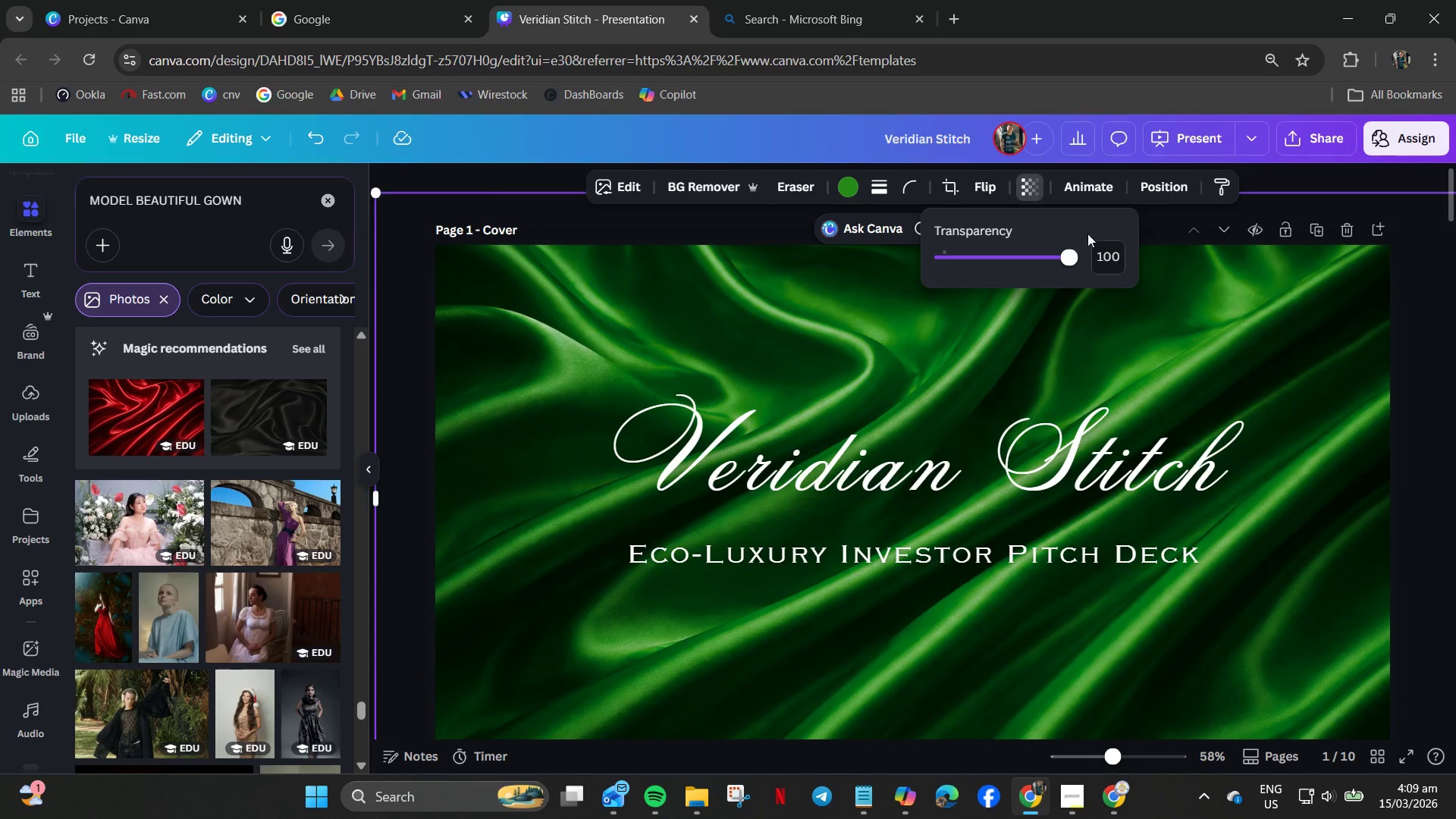 
left_click_drag(start_coordinate=[1068, 259], to_coordinate=[1041, 269])
 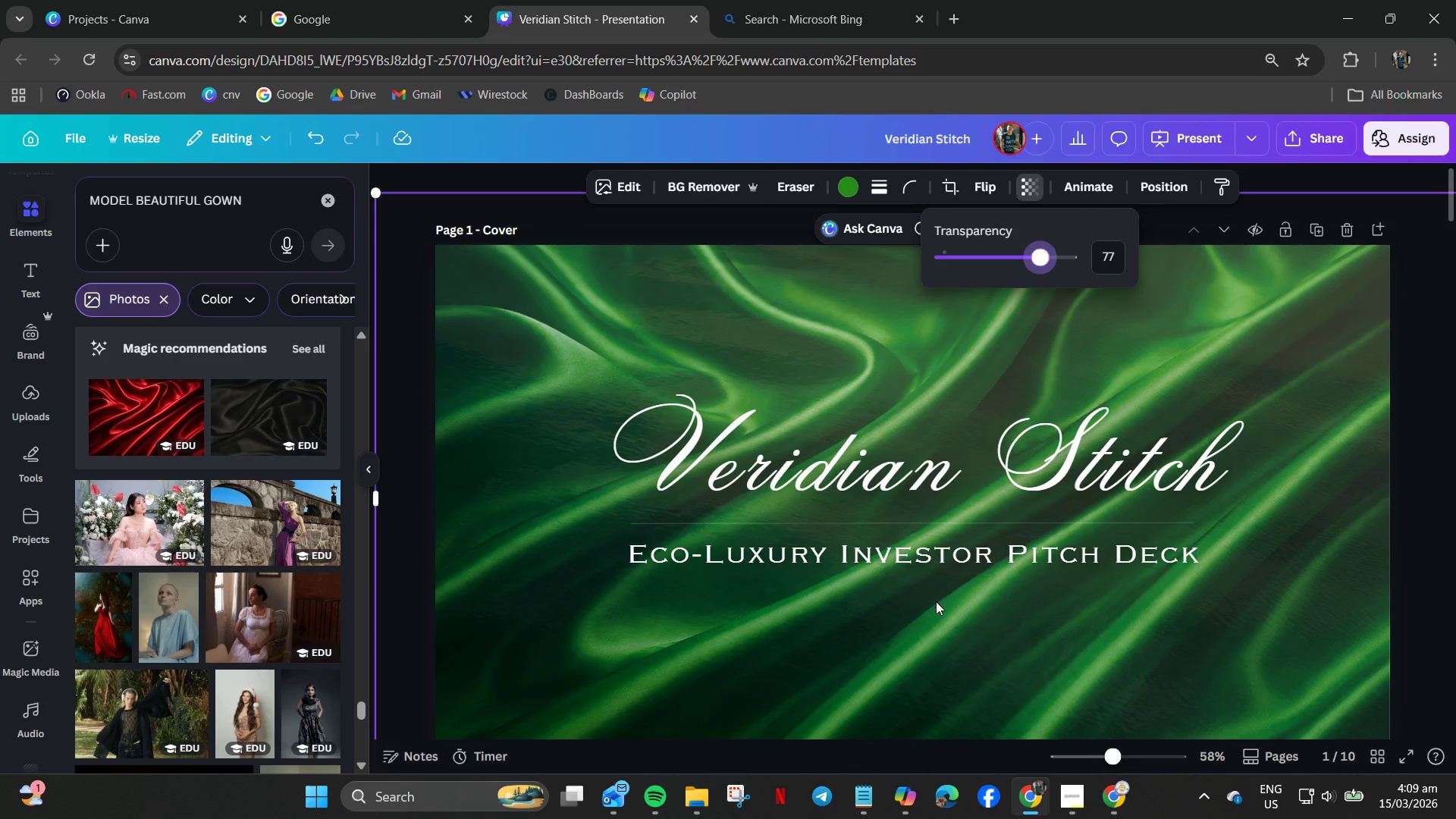 
scroll: coordinate [936, 604], scroll_direction: down, amount: 2.0
 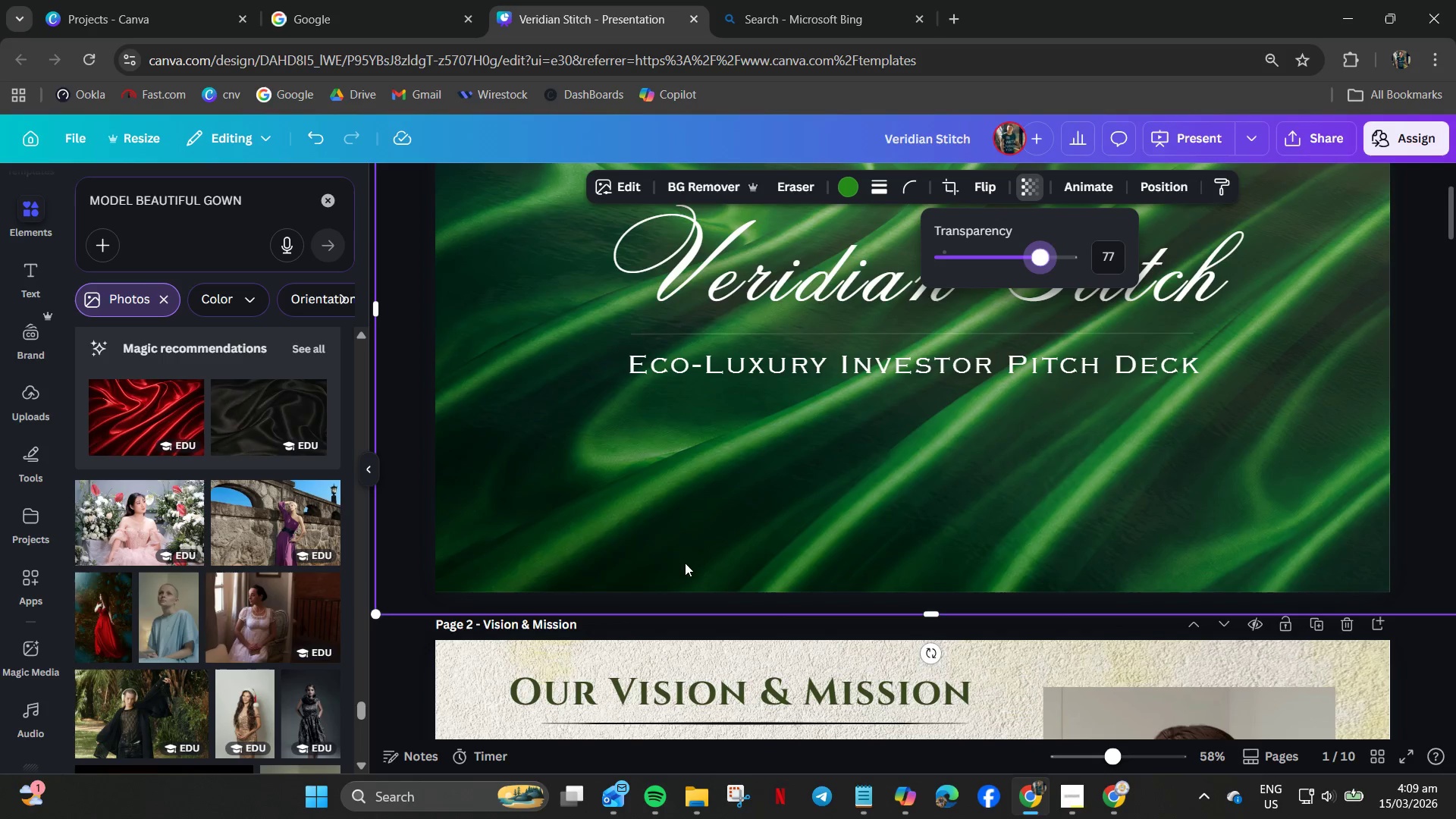 
scroll: coordinate [659, 560], scroll_direction: up, amount: 1.0
 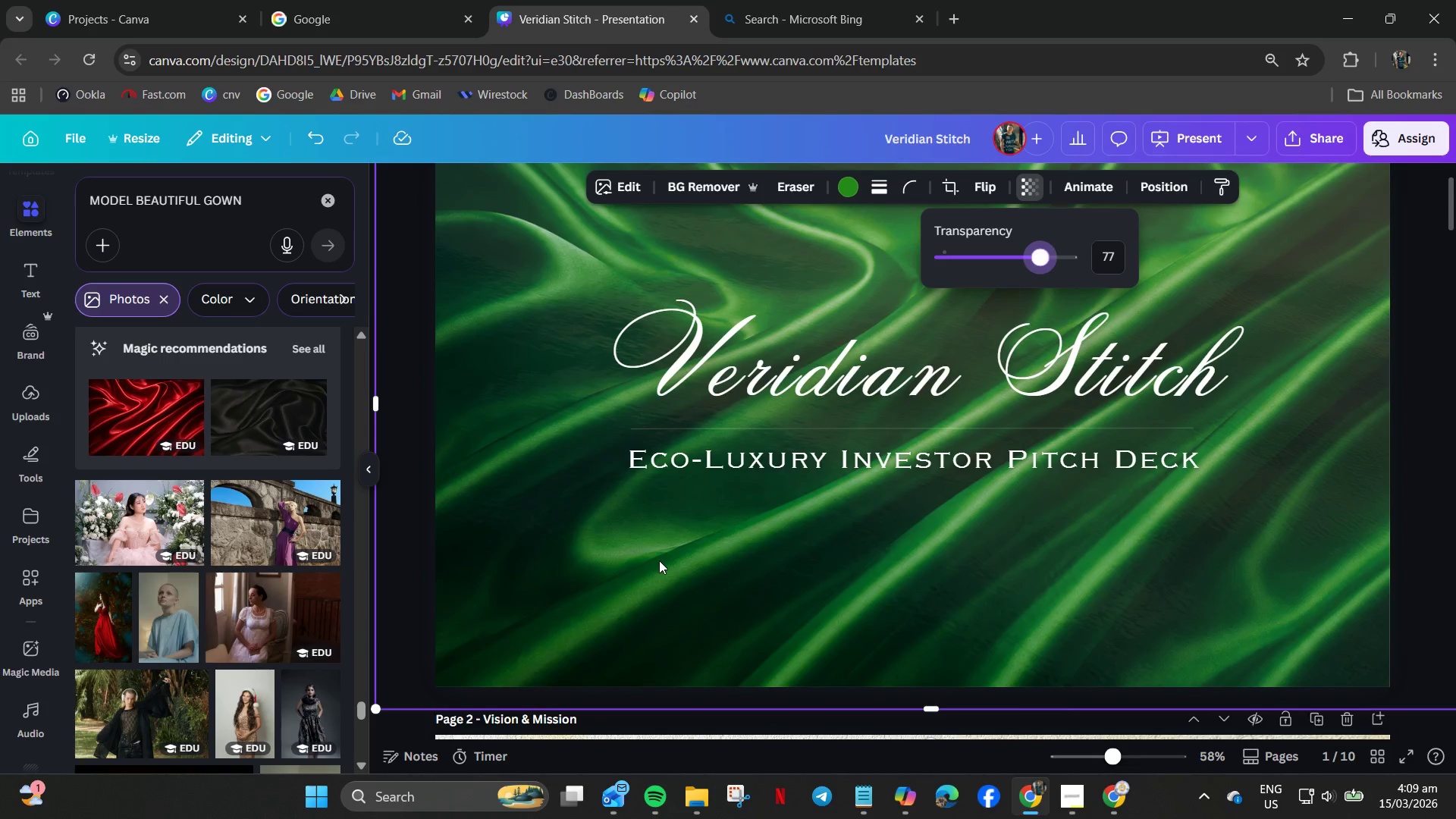 
key(Control+Z)
 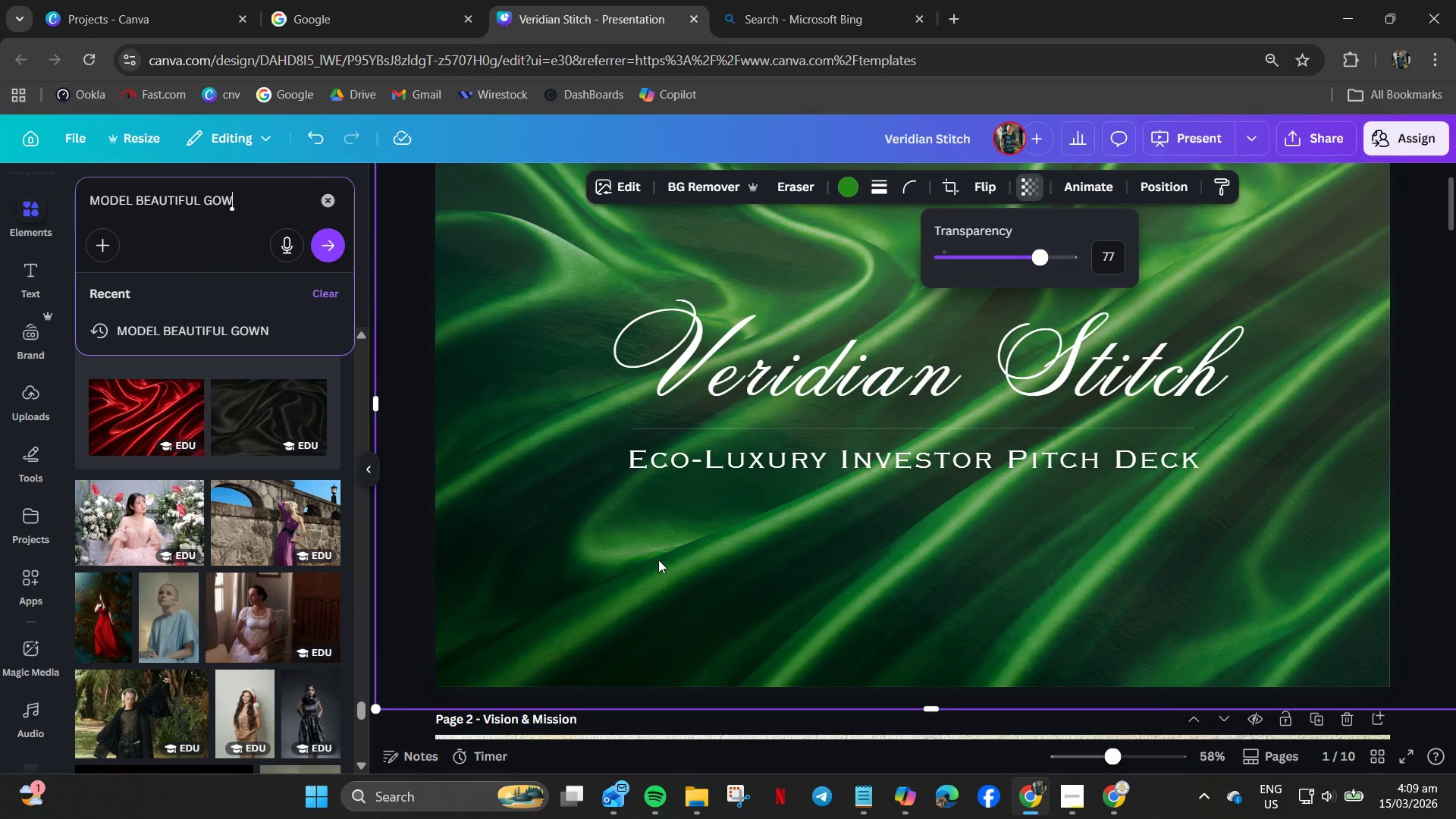 
key(Control+Z)
 